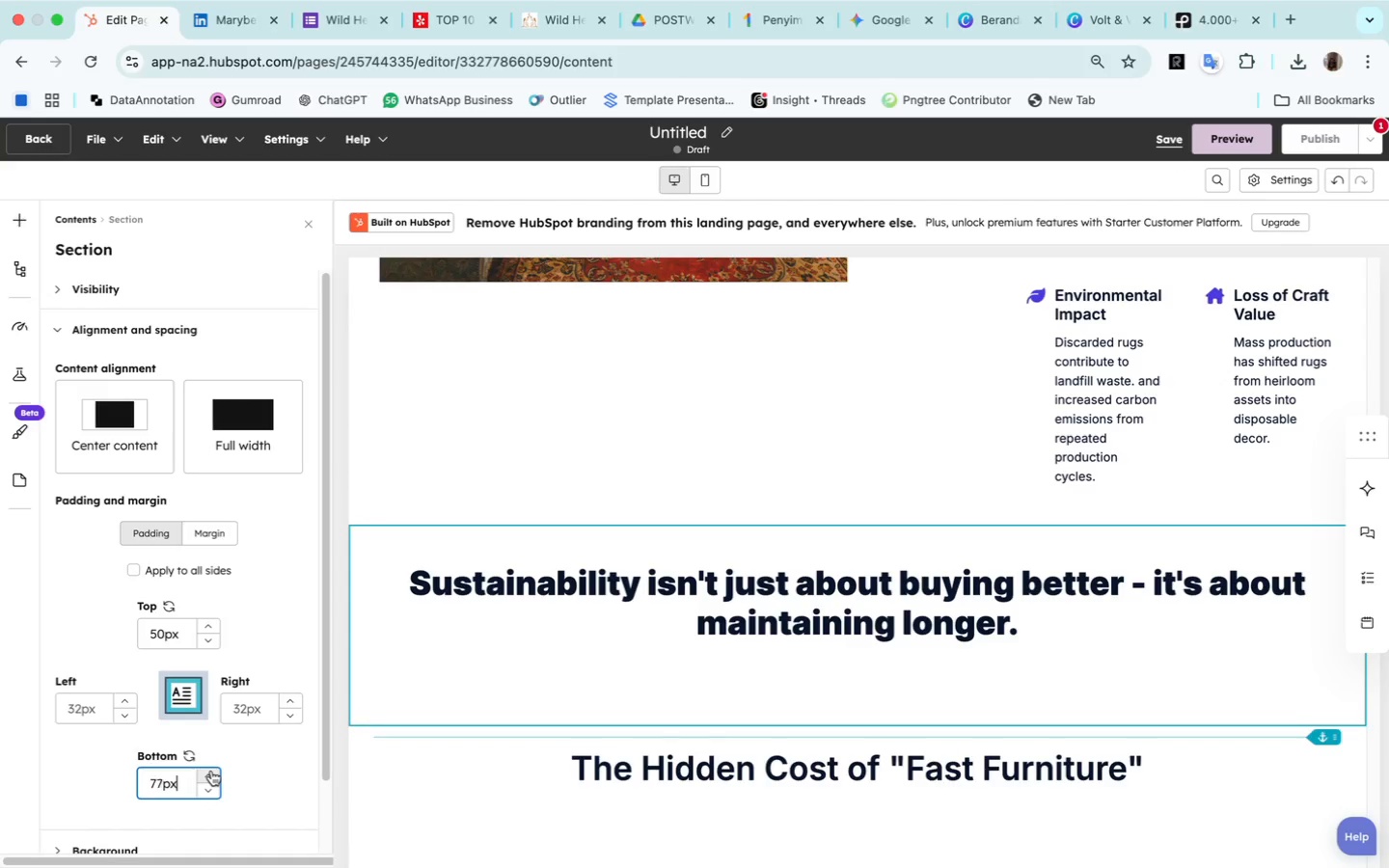 
left_click([211, 771])
 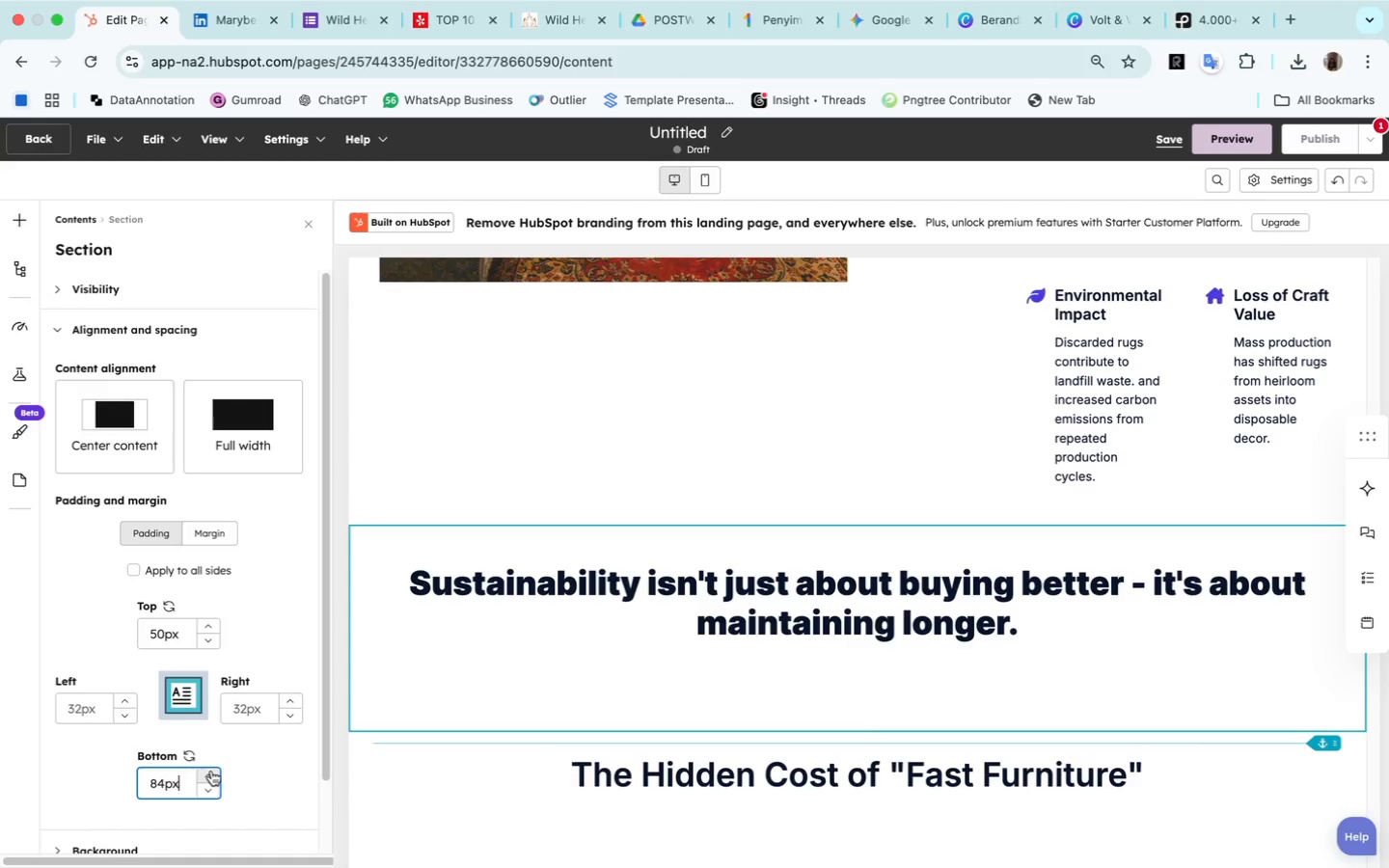 
left_click([211, 772])
 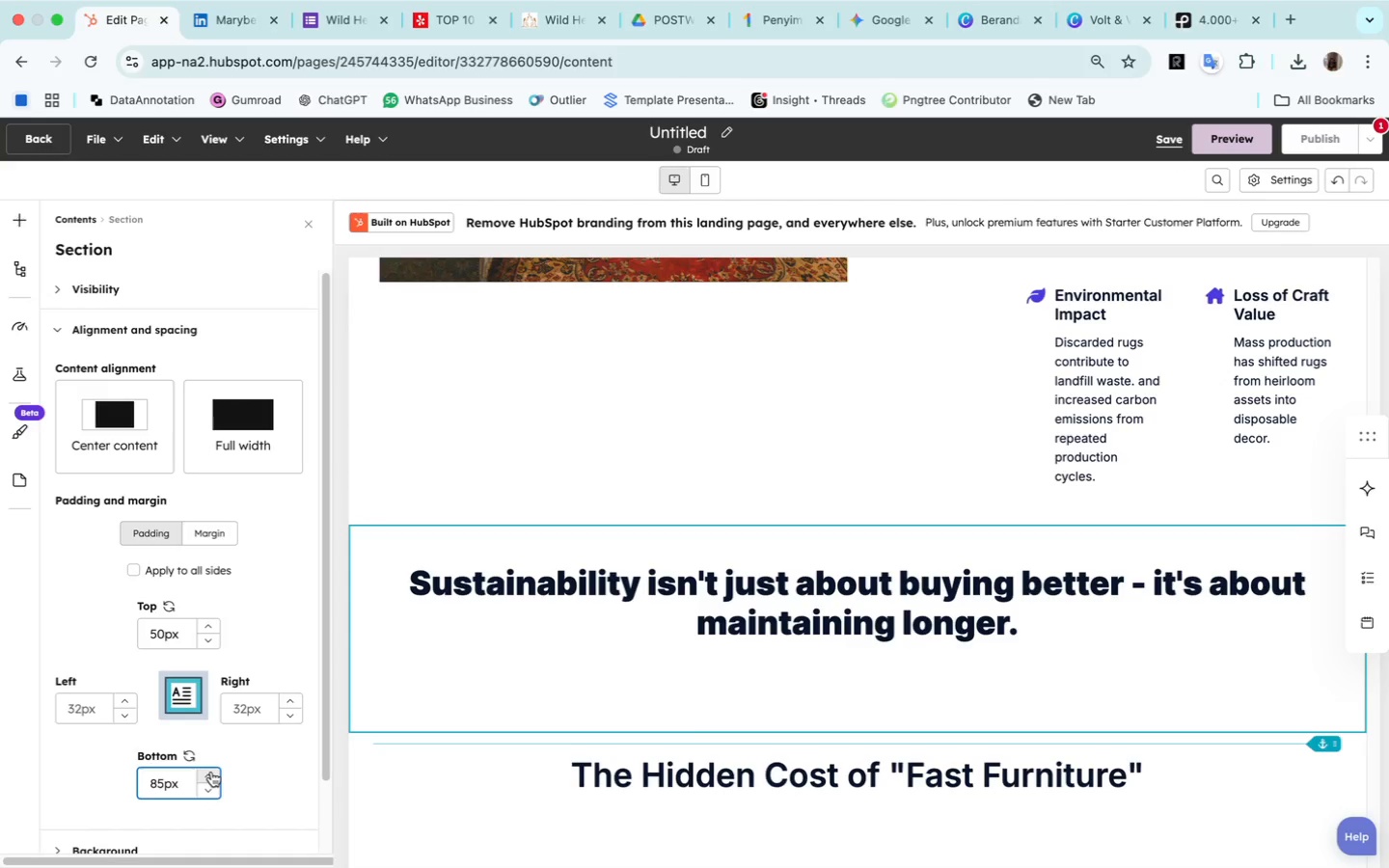 
double_click([211, 772])
 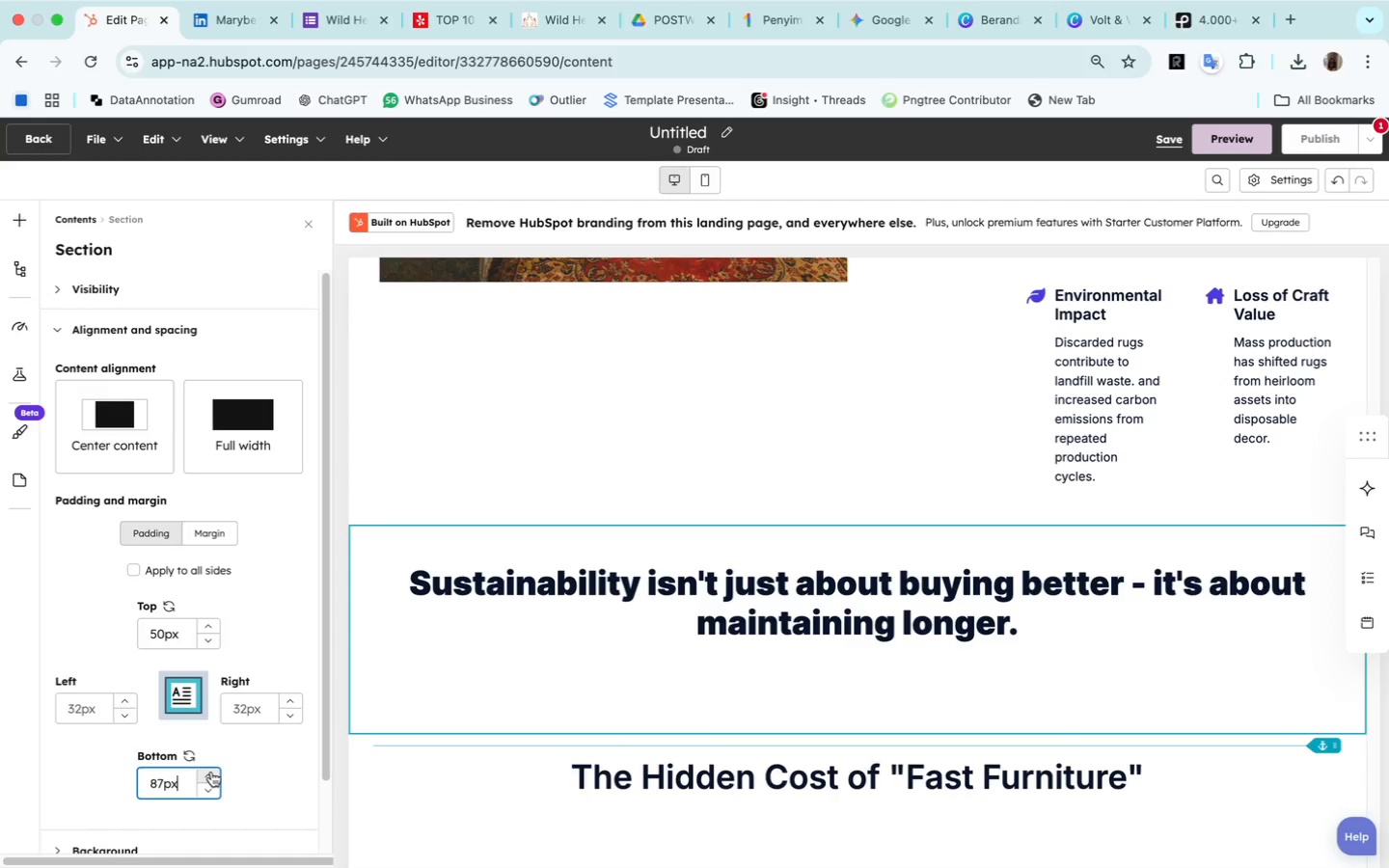 
triple_click([211, 772])
 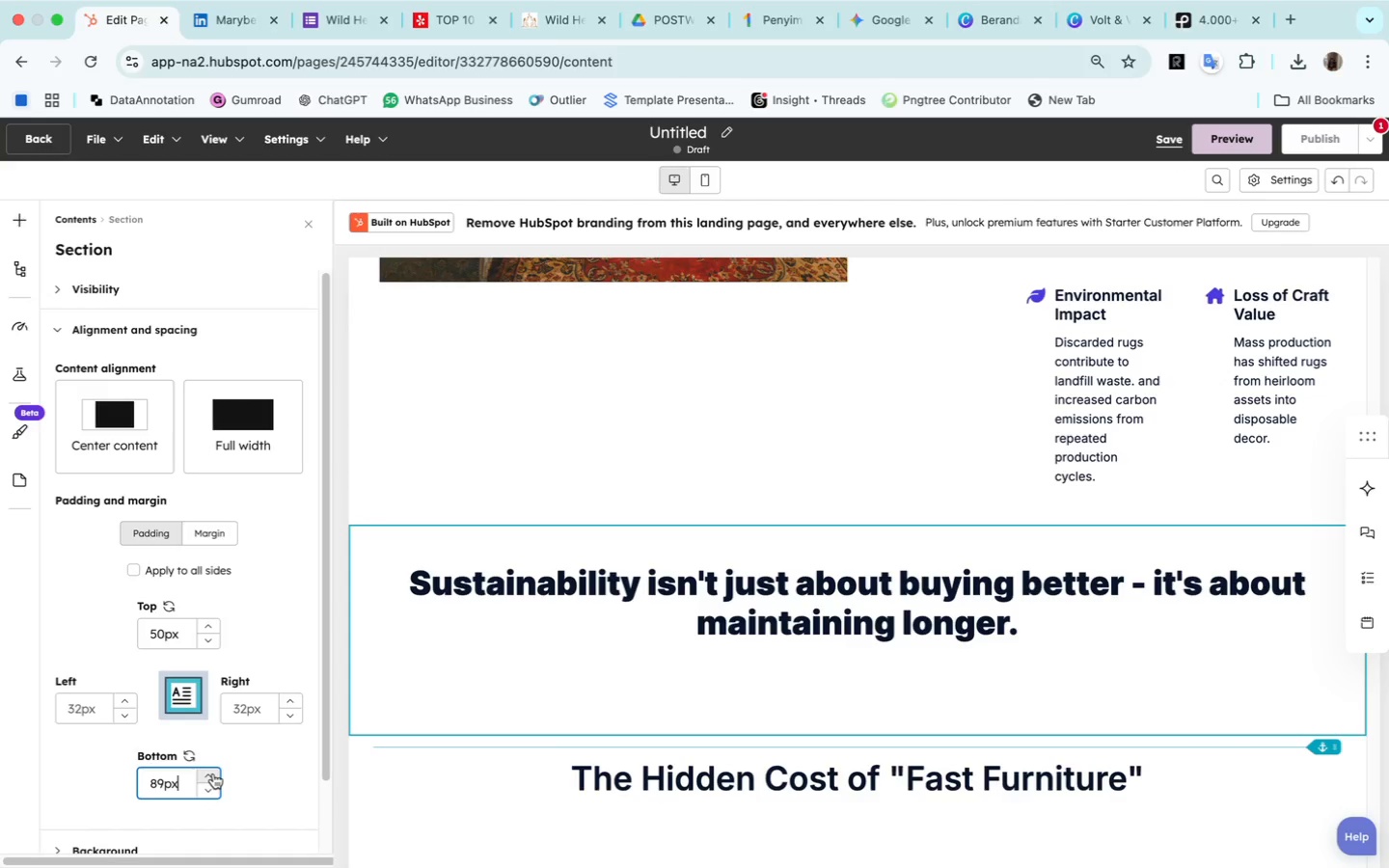 
double_click([213, 774])
 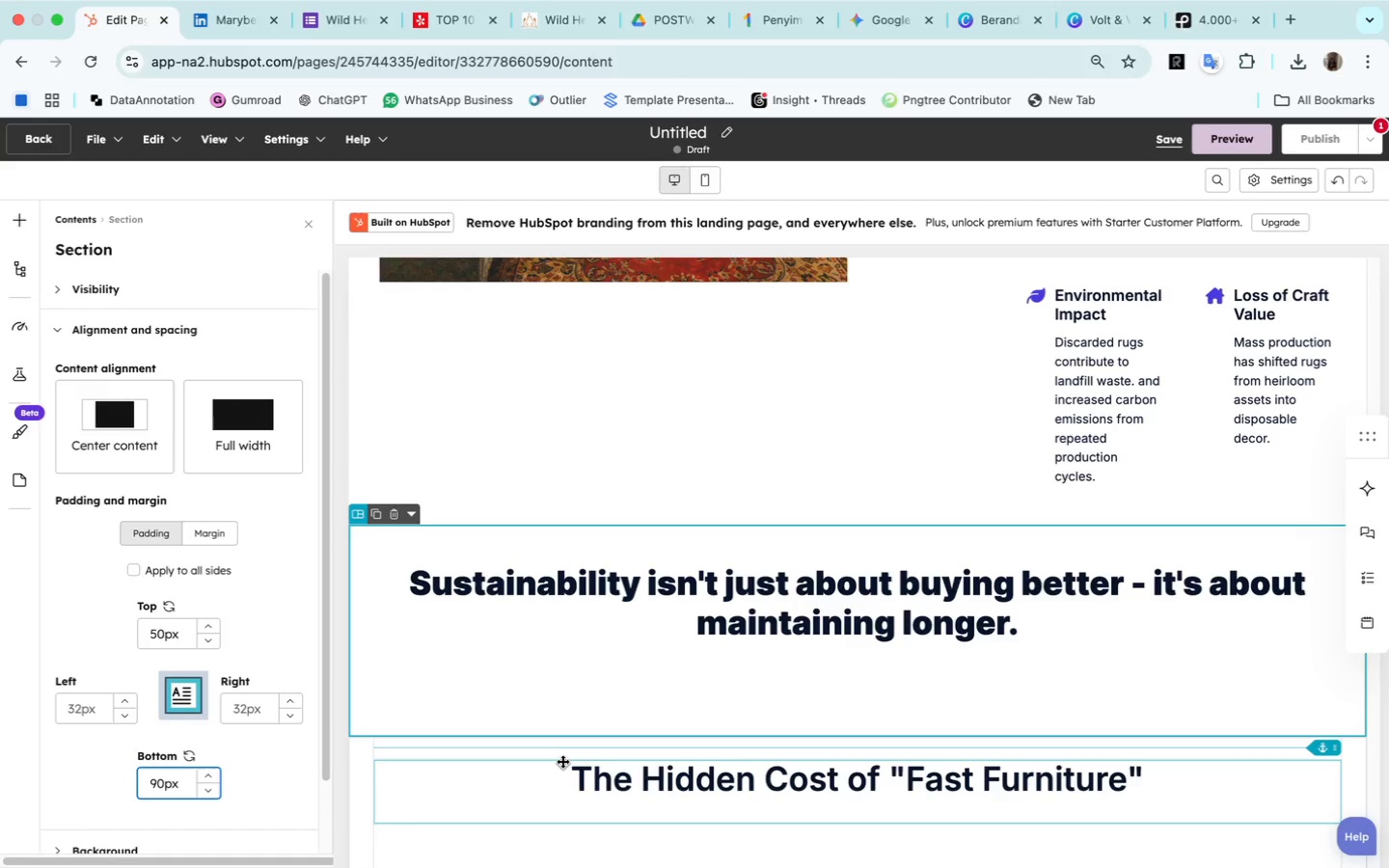 
left_click([563, 779])
 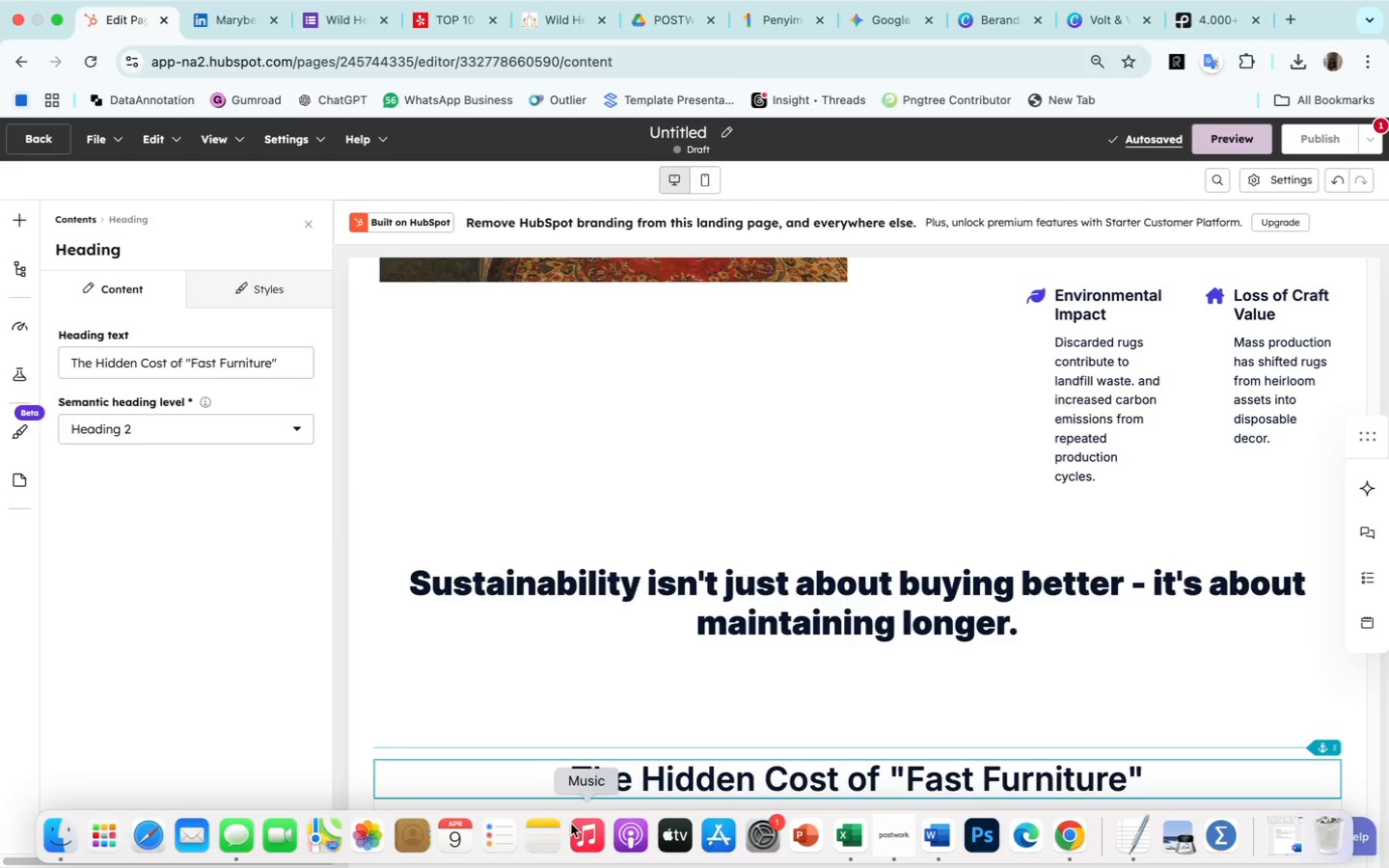 
scroll: coordinate [519, 712], scroll_direction: down, amount: 26.0
 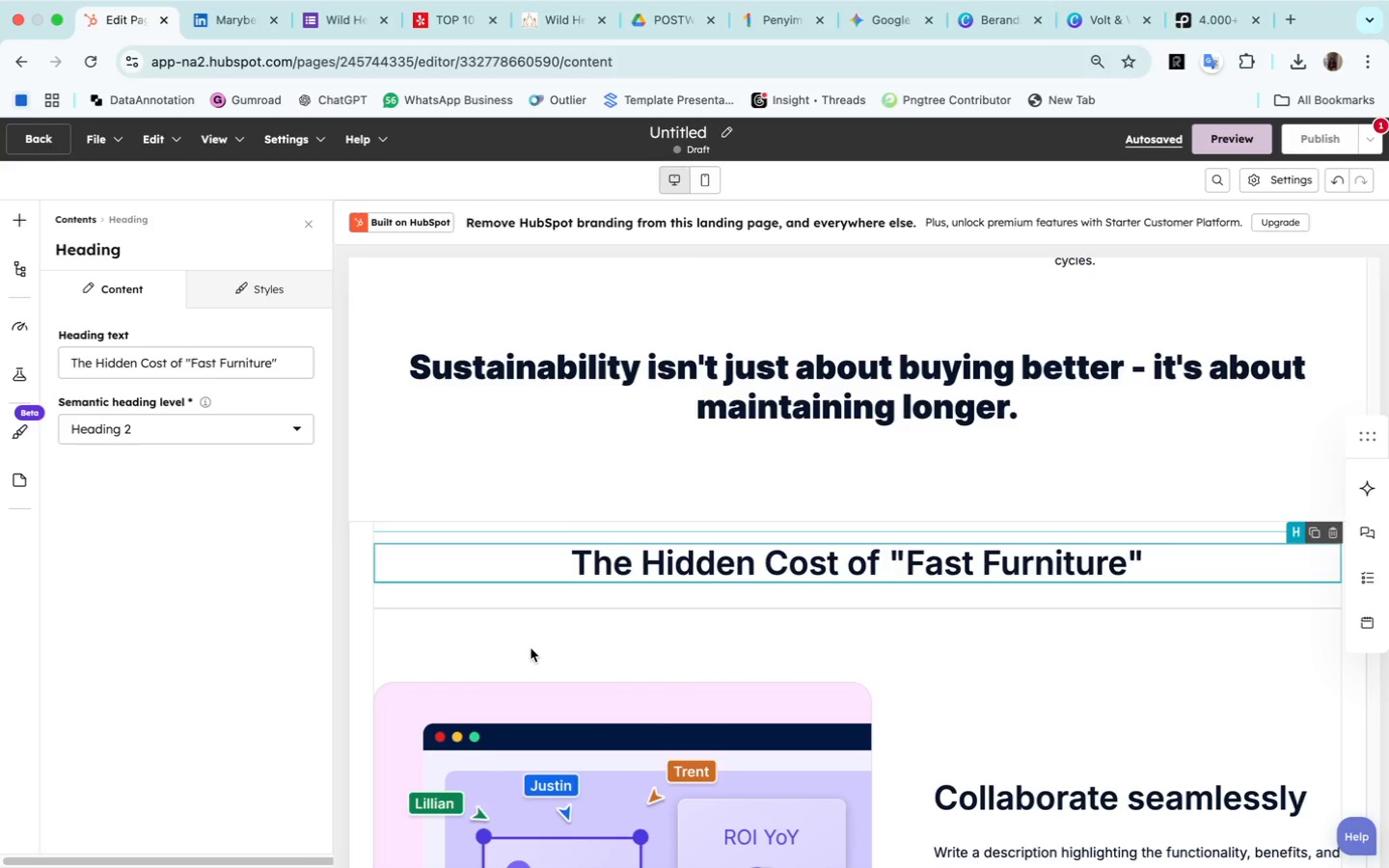 
scroll: coordinate [577, 406], scroll_direction: up, amount: 106.0
 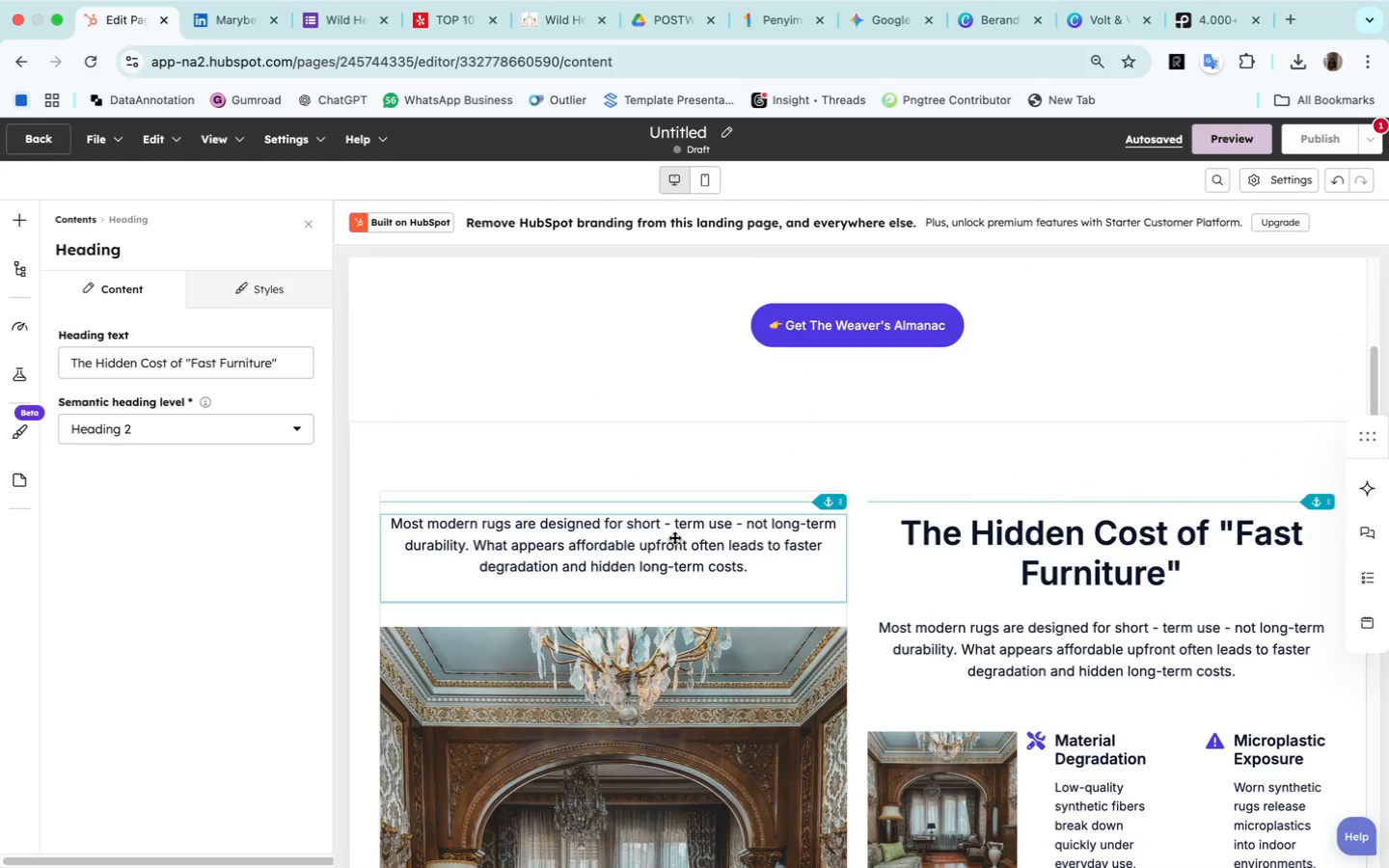 
wait(7.38)
 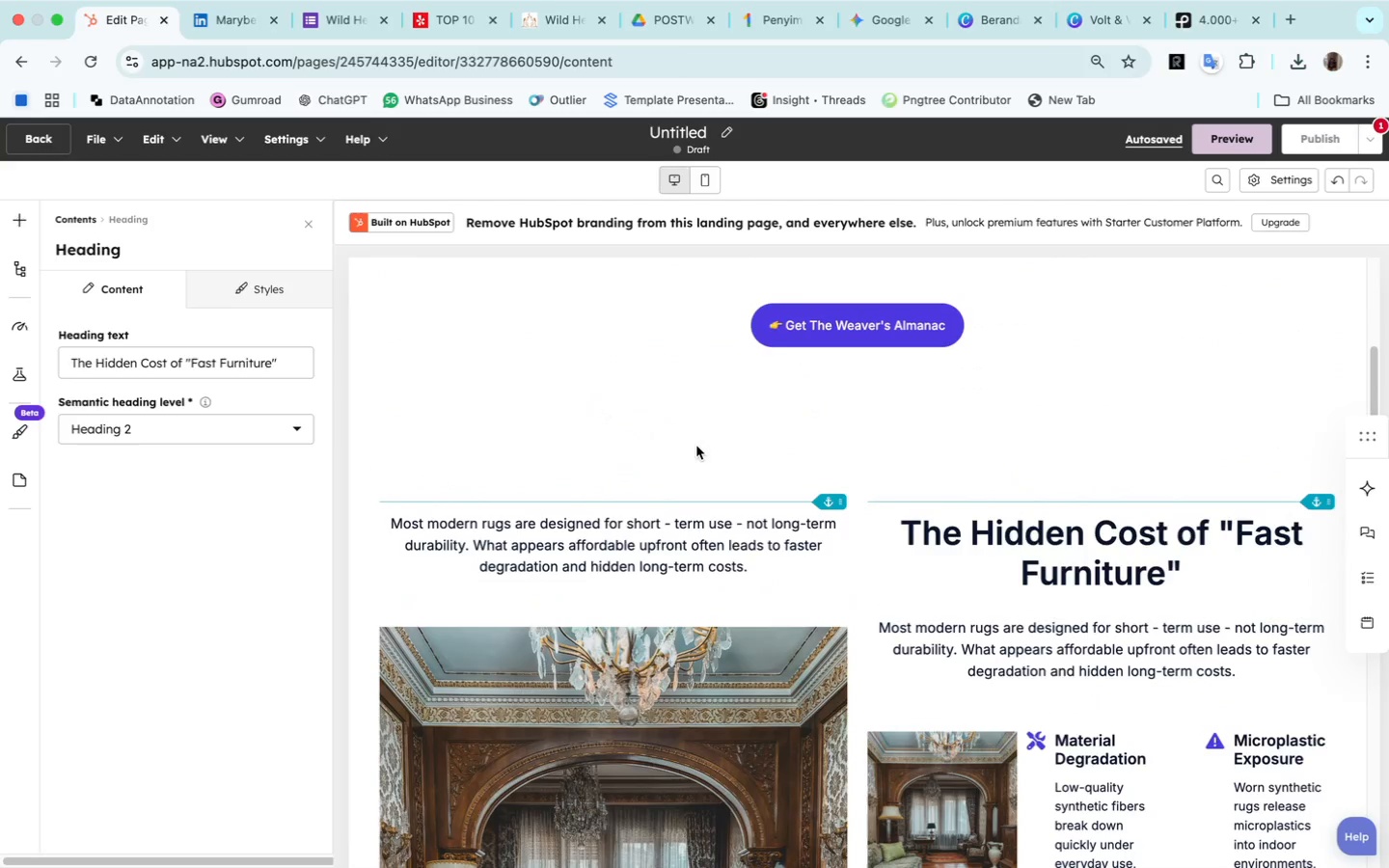 
left_click([674, 503])
 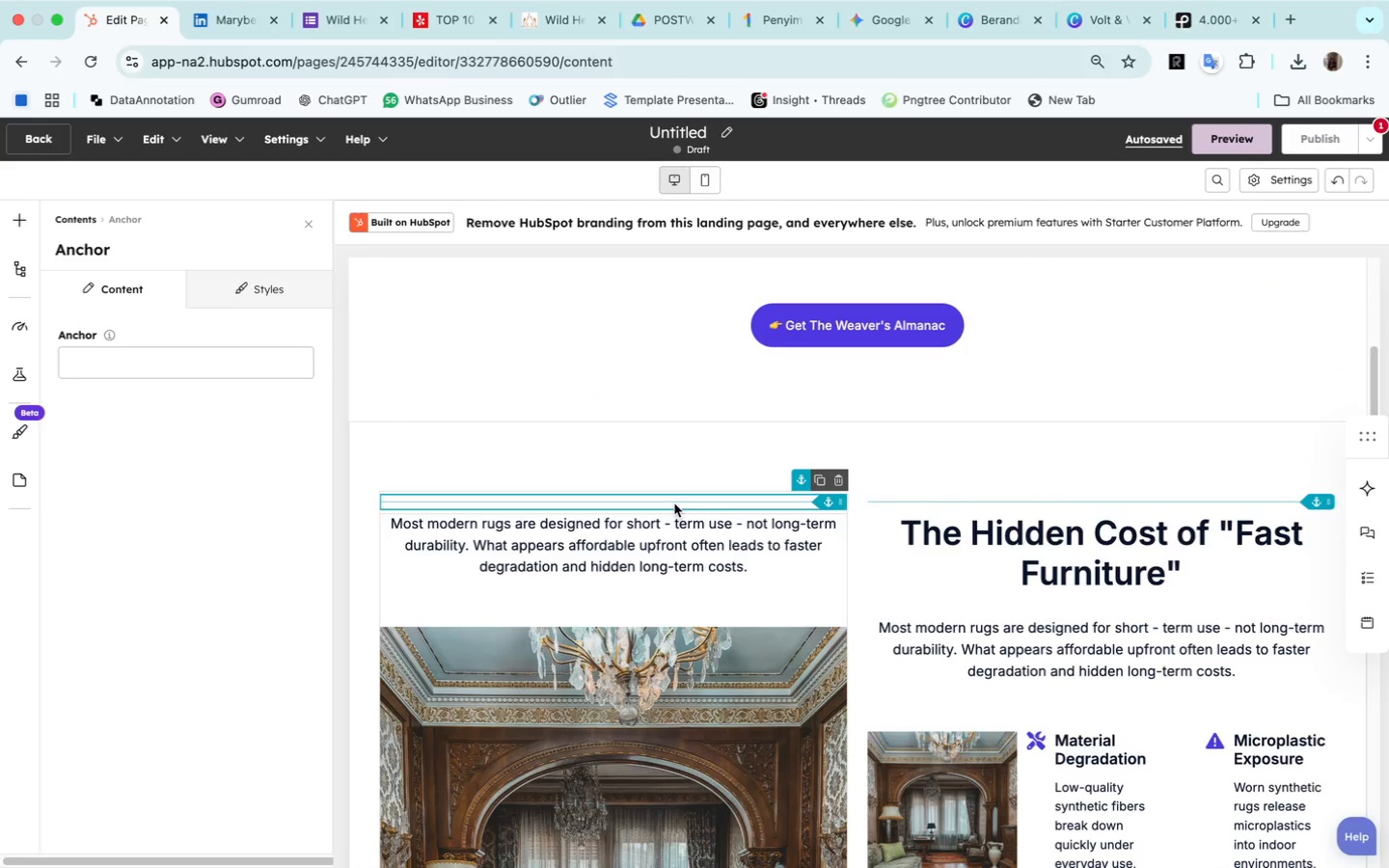 
left_click_drag(start_coordinate=[674, 503], to_coordinate=[682, 743])
 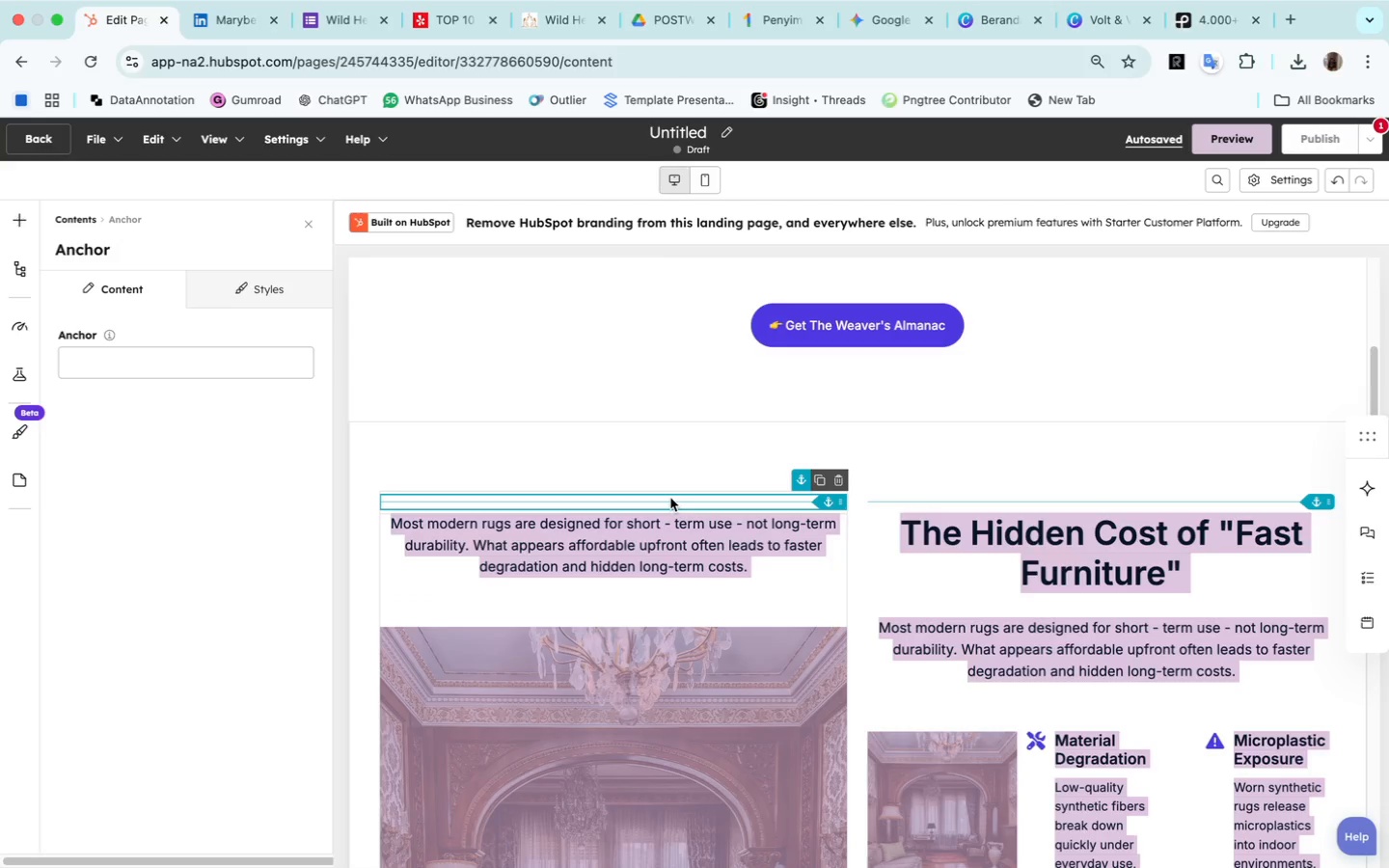 
left_click([670, 498])
 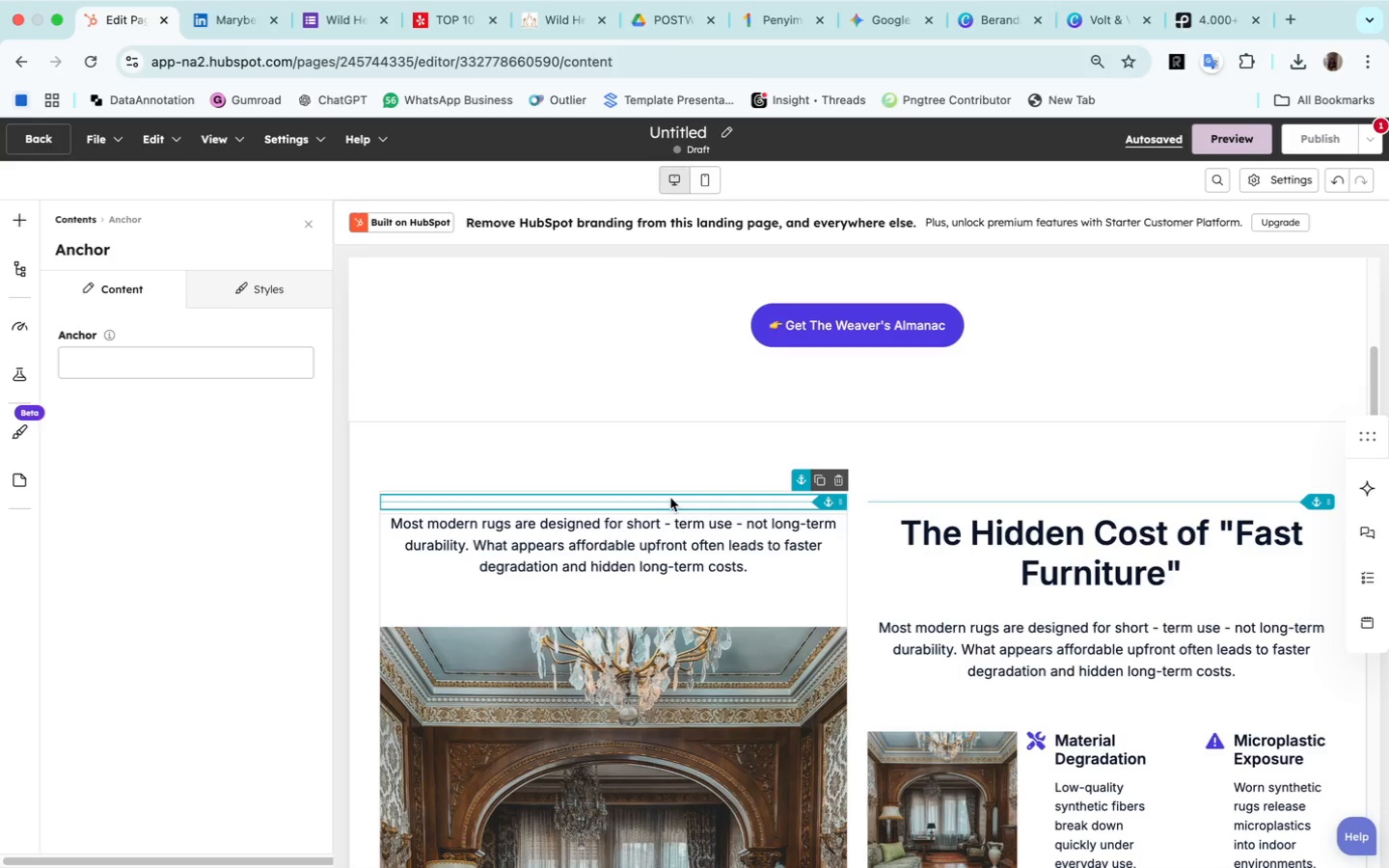 
left_click_drag(start_coordinate=[670, 498], to_coordinate=[735, 508])
 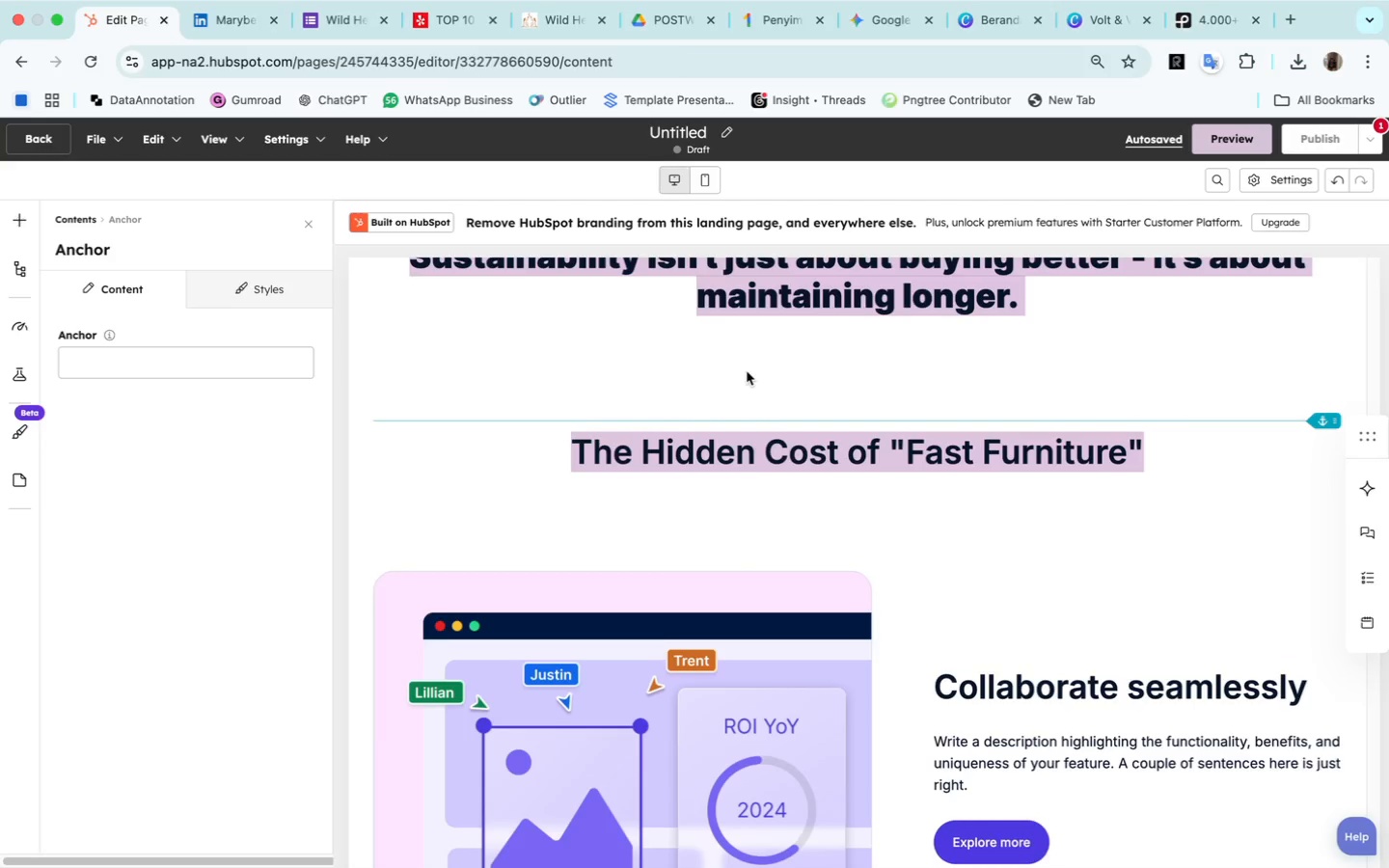 
scroll: coordinate [747, 371], scroll_direction: up, amount: 134.0
 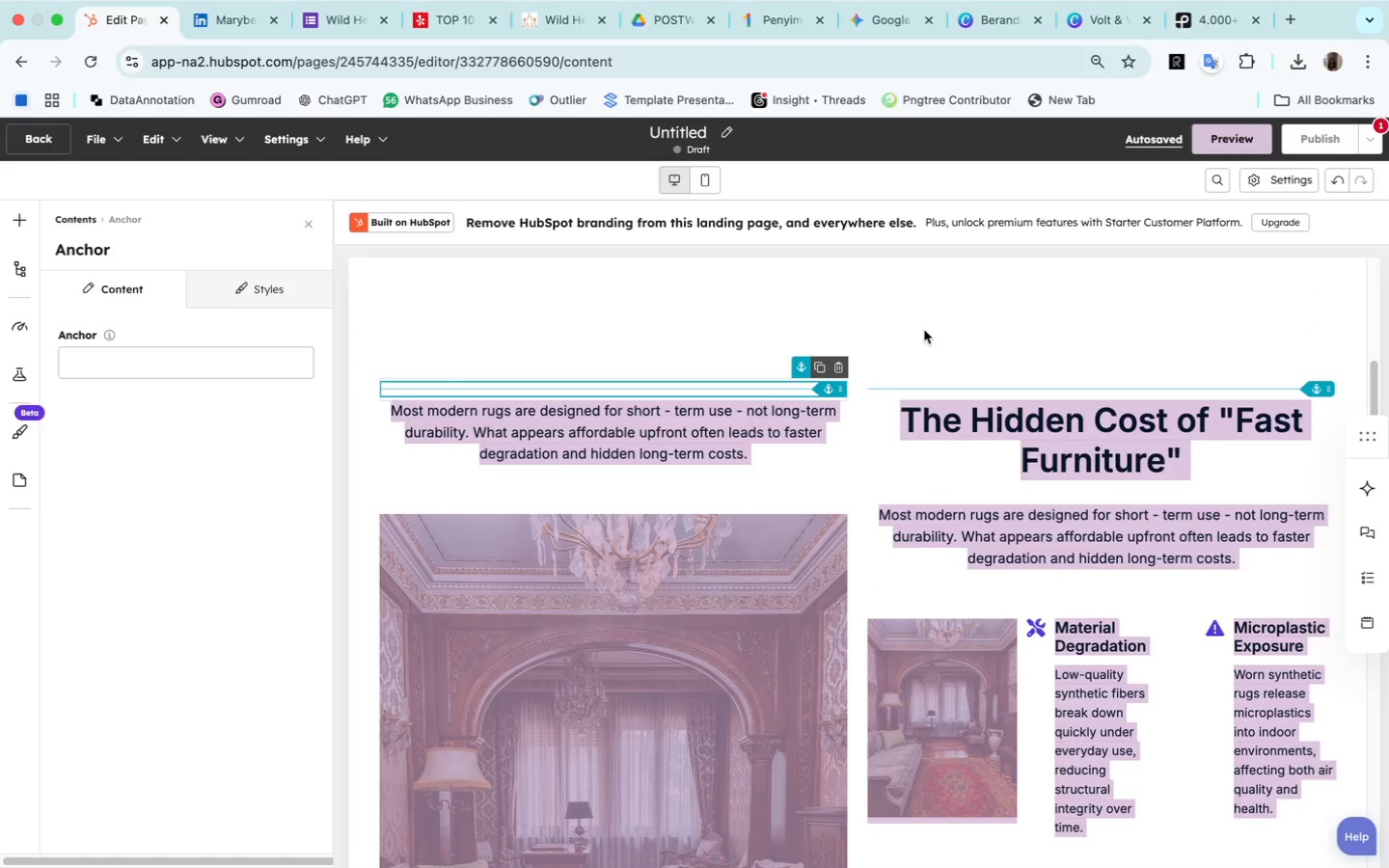 
left_click([924, 330])
 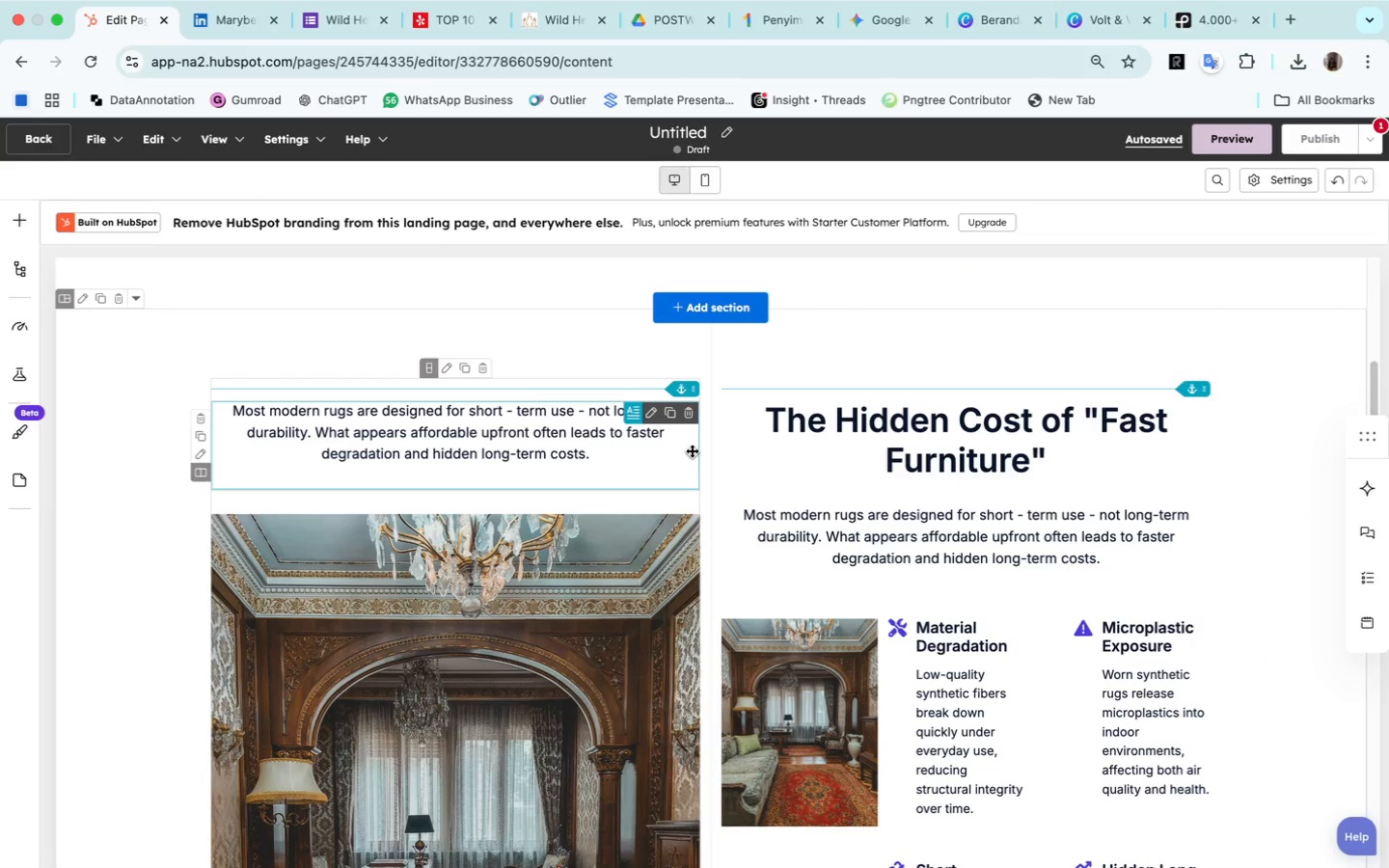 
left_click_drag(start_coordinate=[691, 450], to_coordinate=[736, 361])
 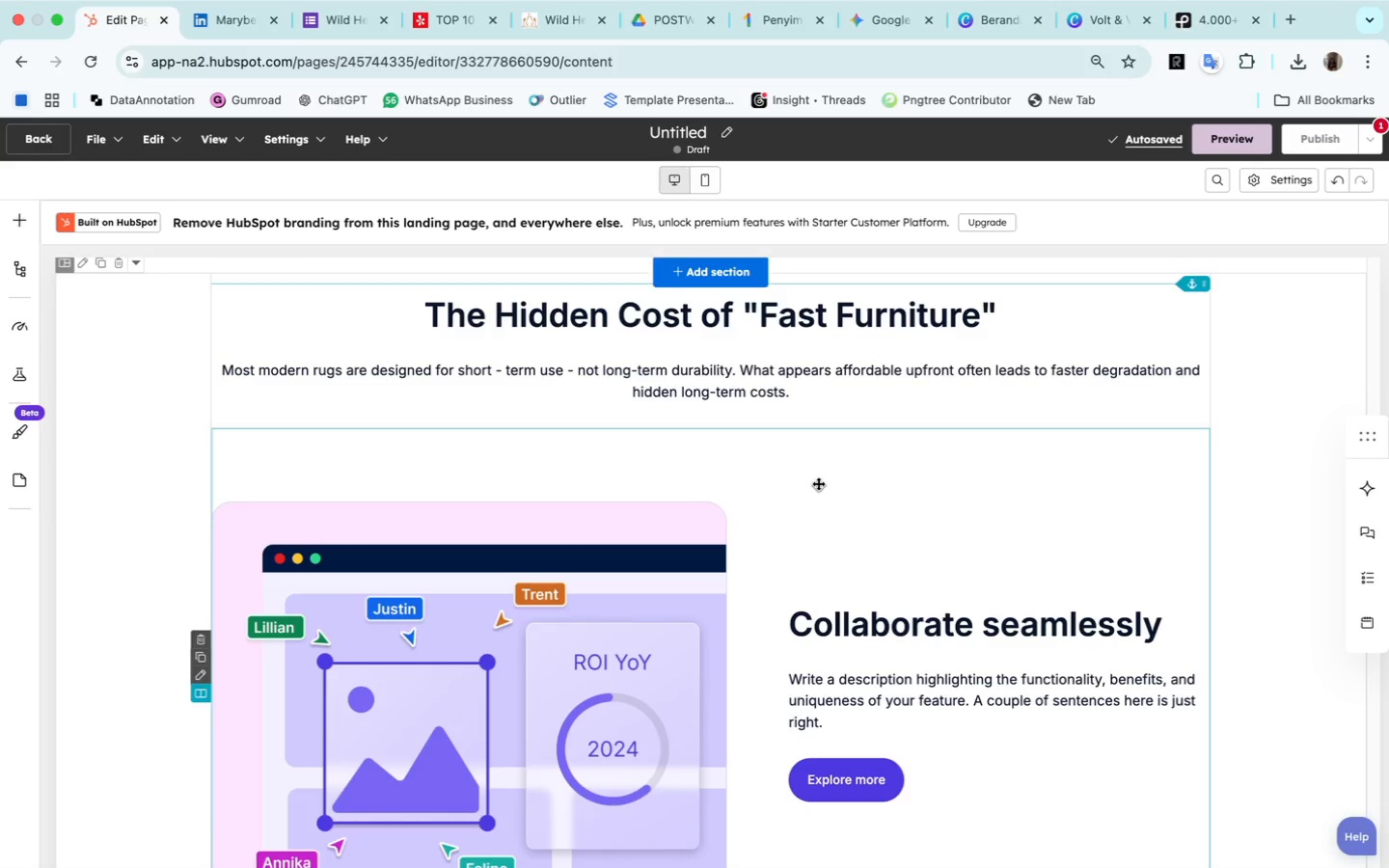 
wait(5.25)
 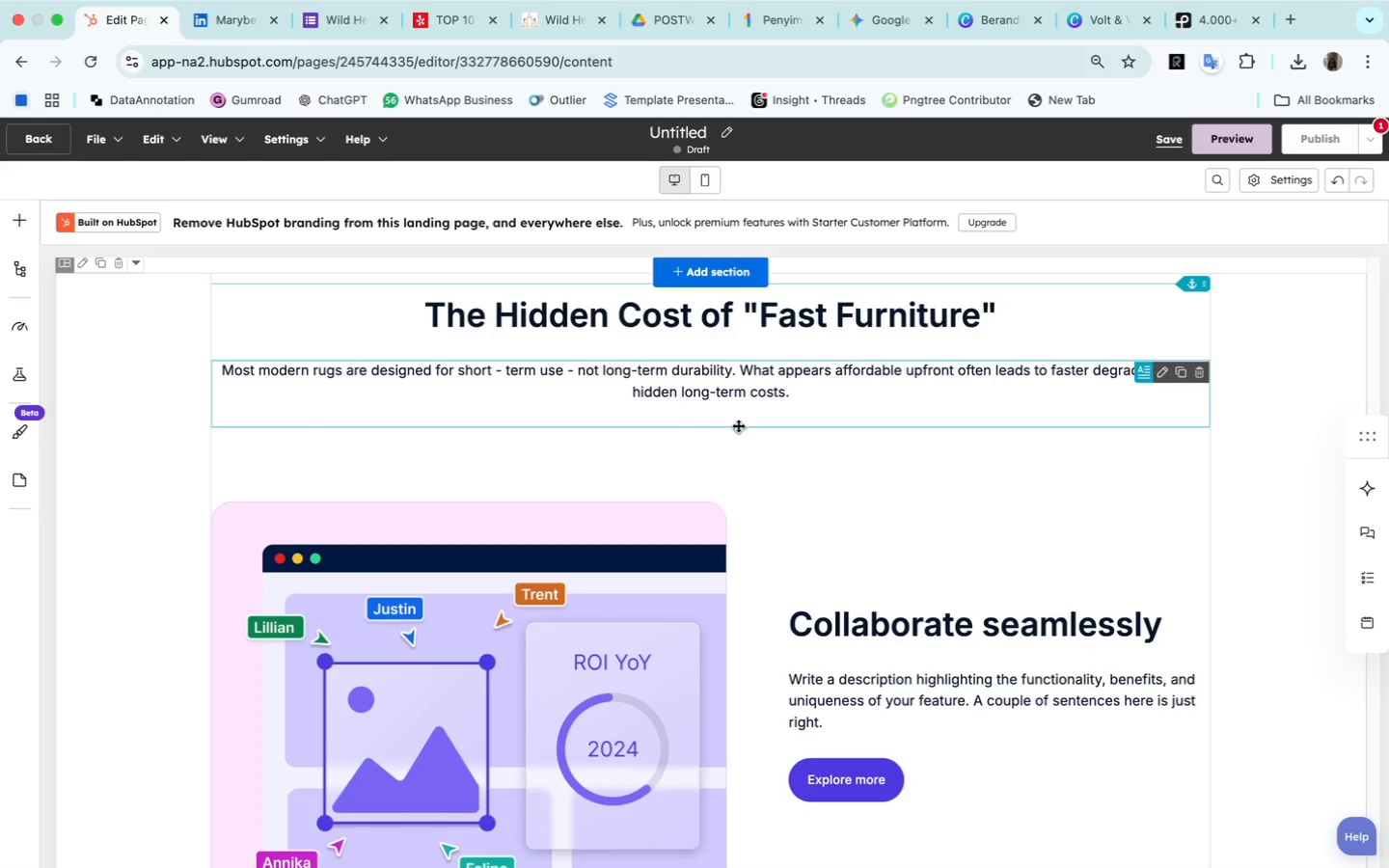 
scroll: coordinate [815, 420], scroll_direction: up, amount: 137.0
 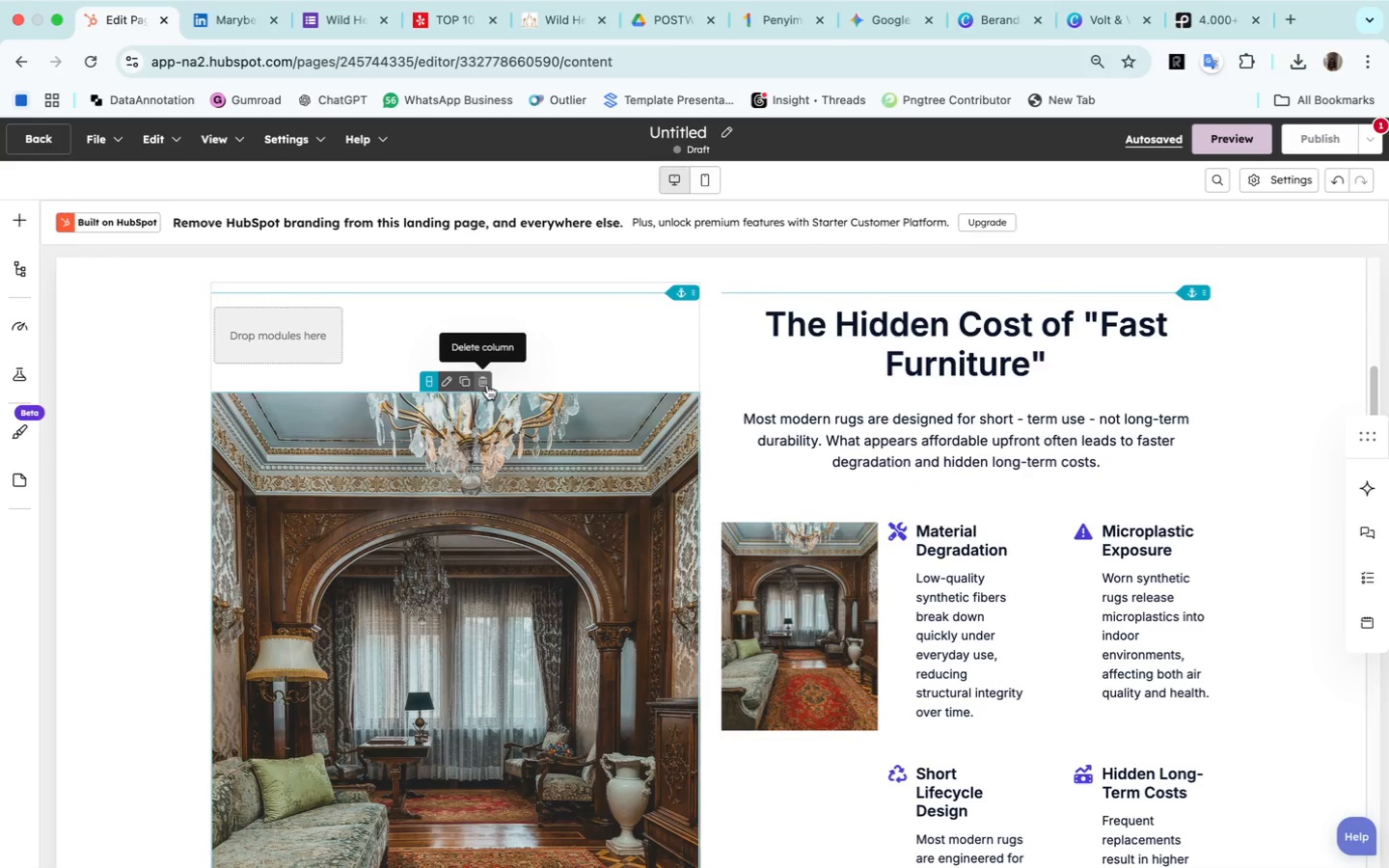 
left_click([487, 385])
 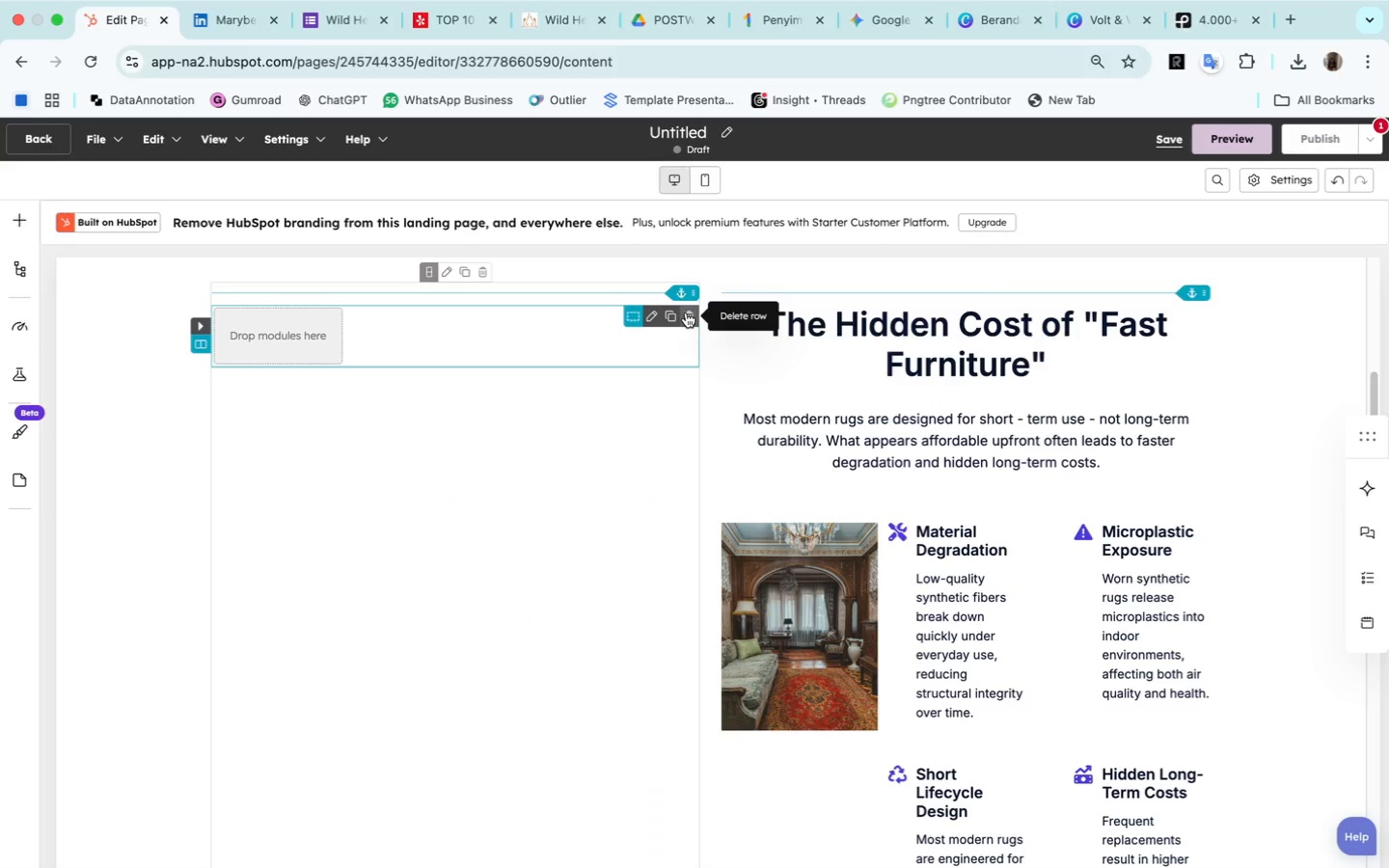 
left_click([686, 313])
 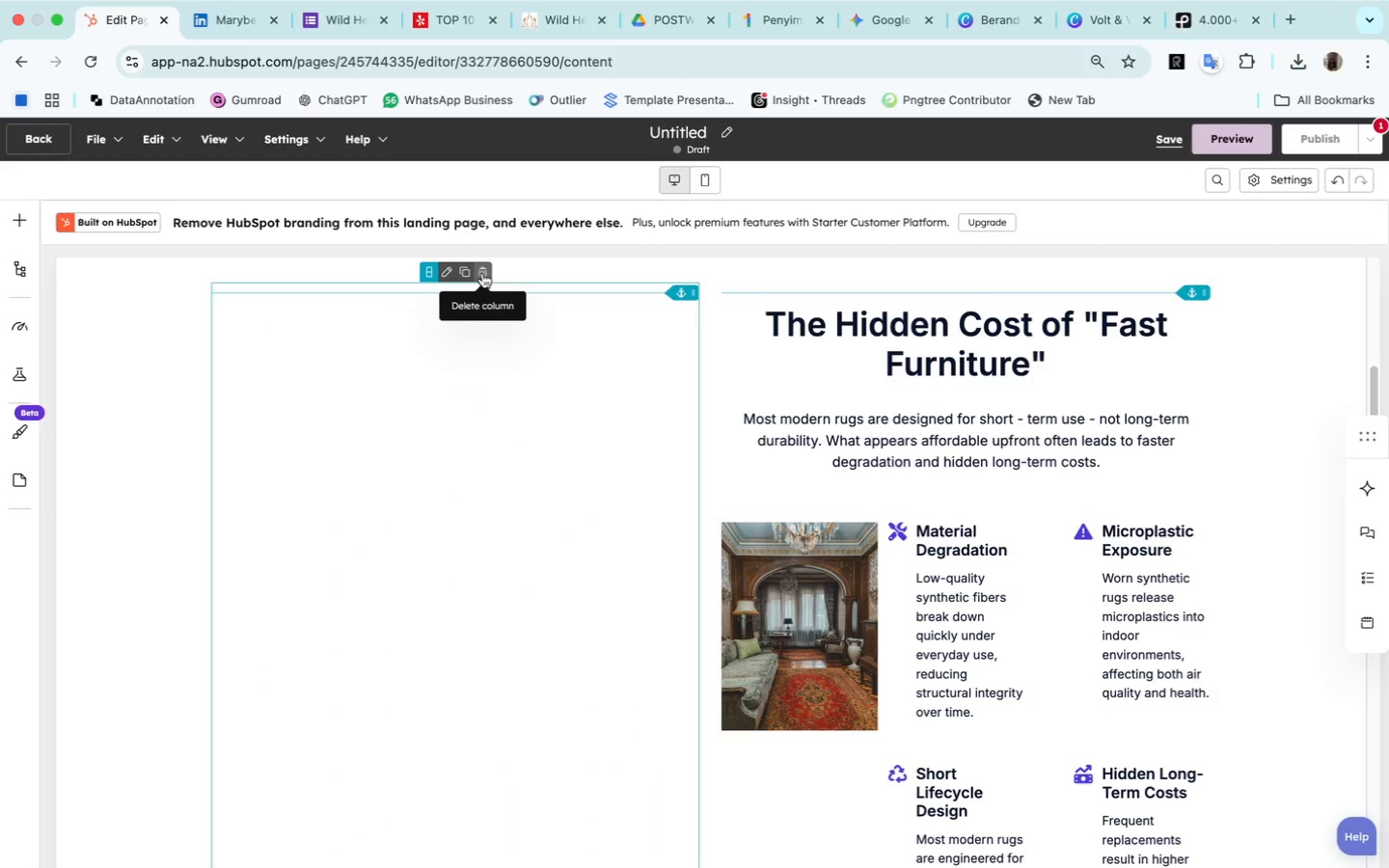 
left_click([483, 274])
 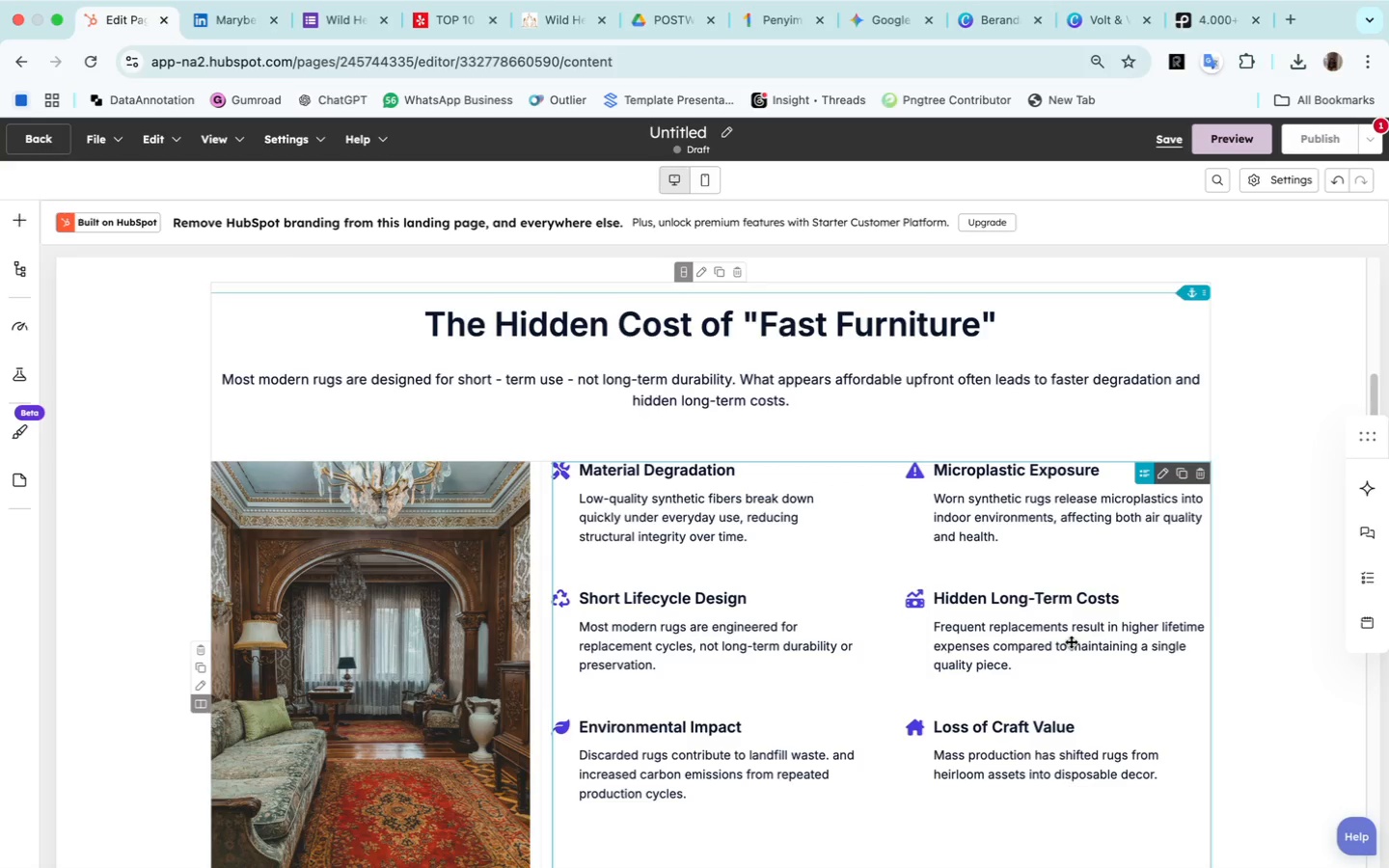 
scroll: coordinate [1071, 641], scroll_direction: up, amount: 25.0
 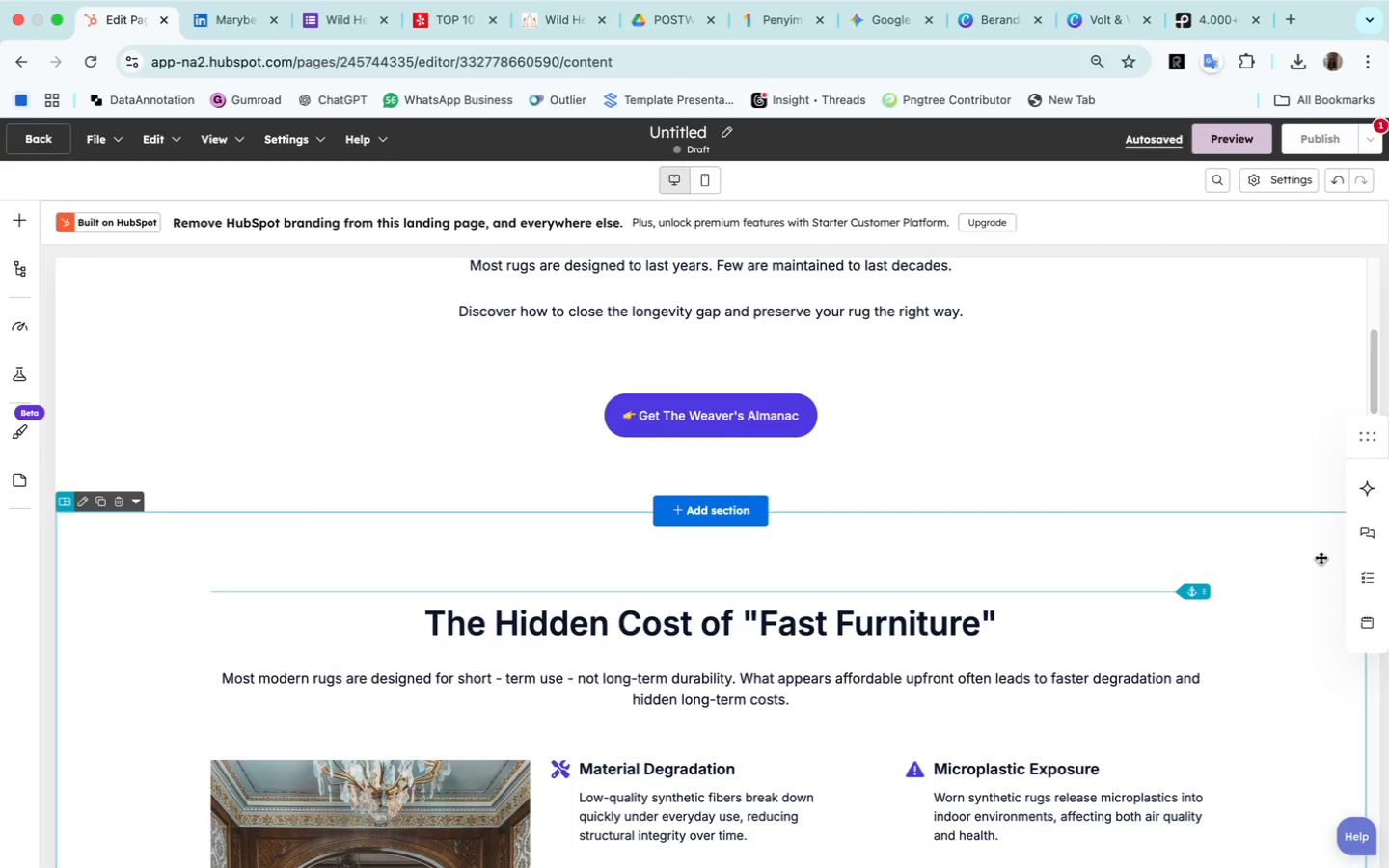 
wait(7.21)
 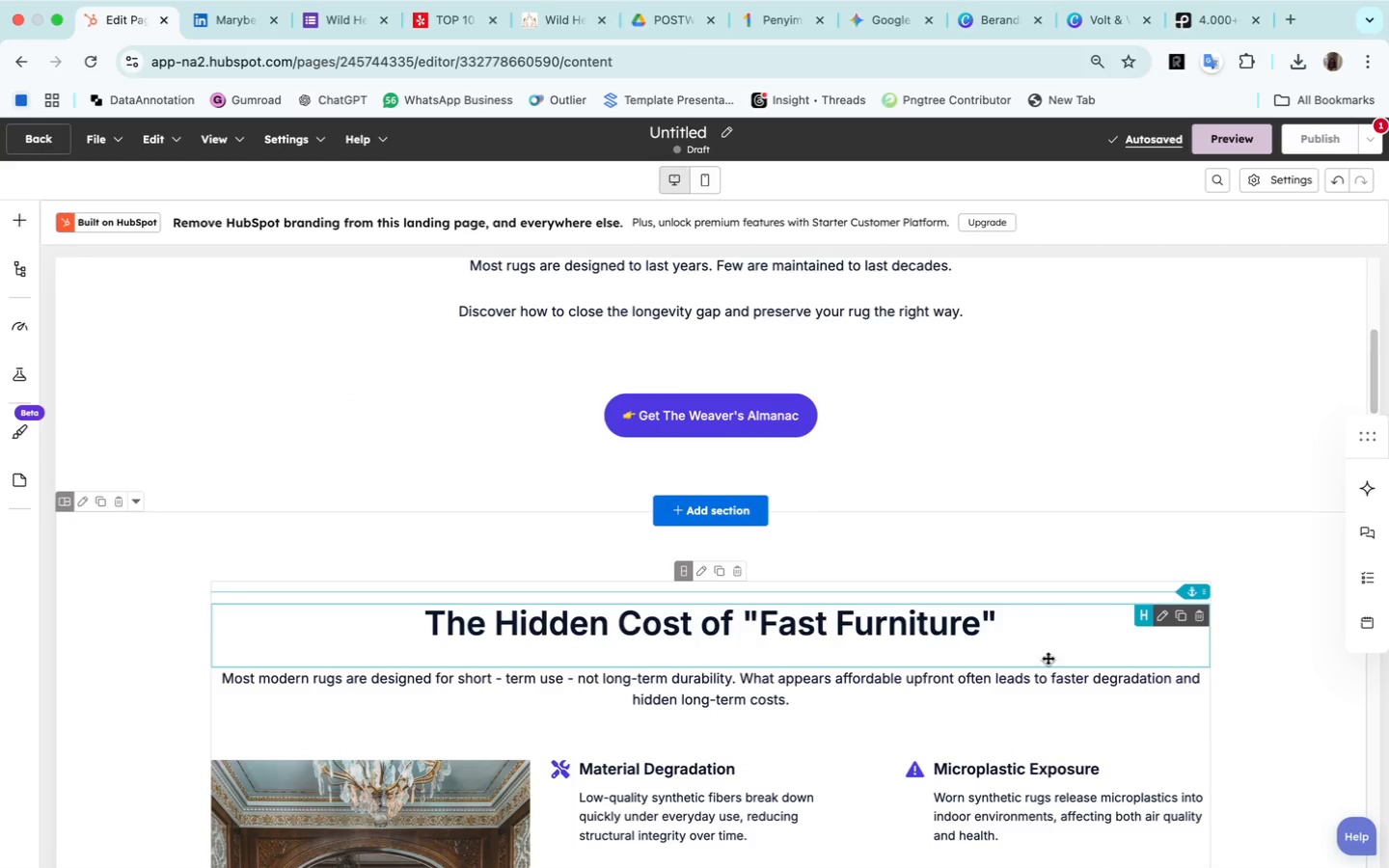 
left_click([1352, 355])
 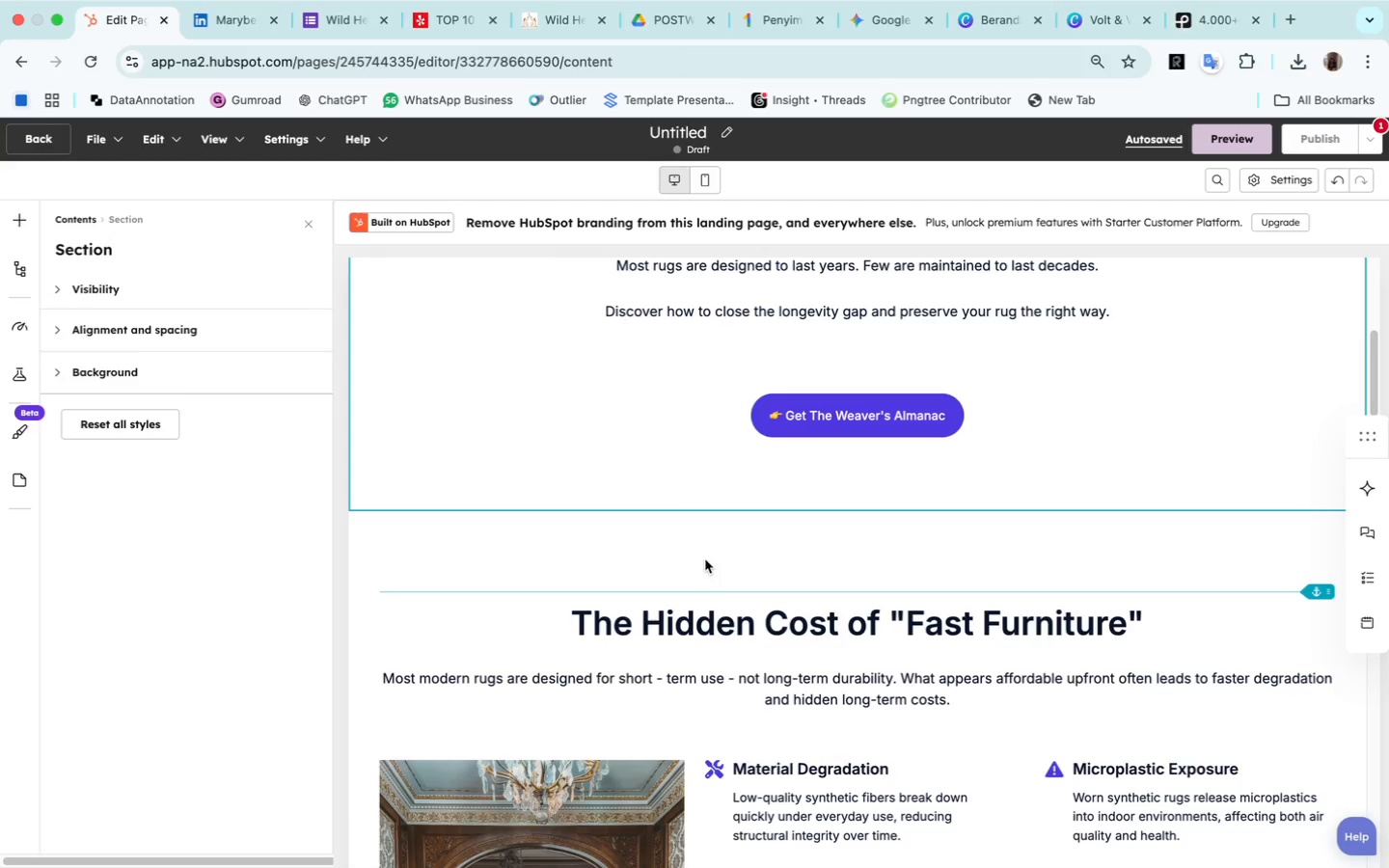 
left_click([701, 577])
 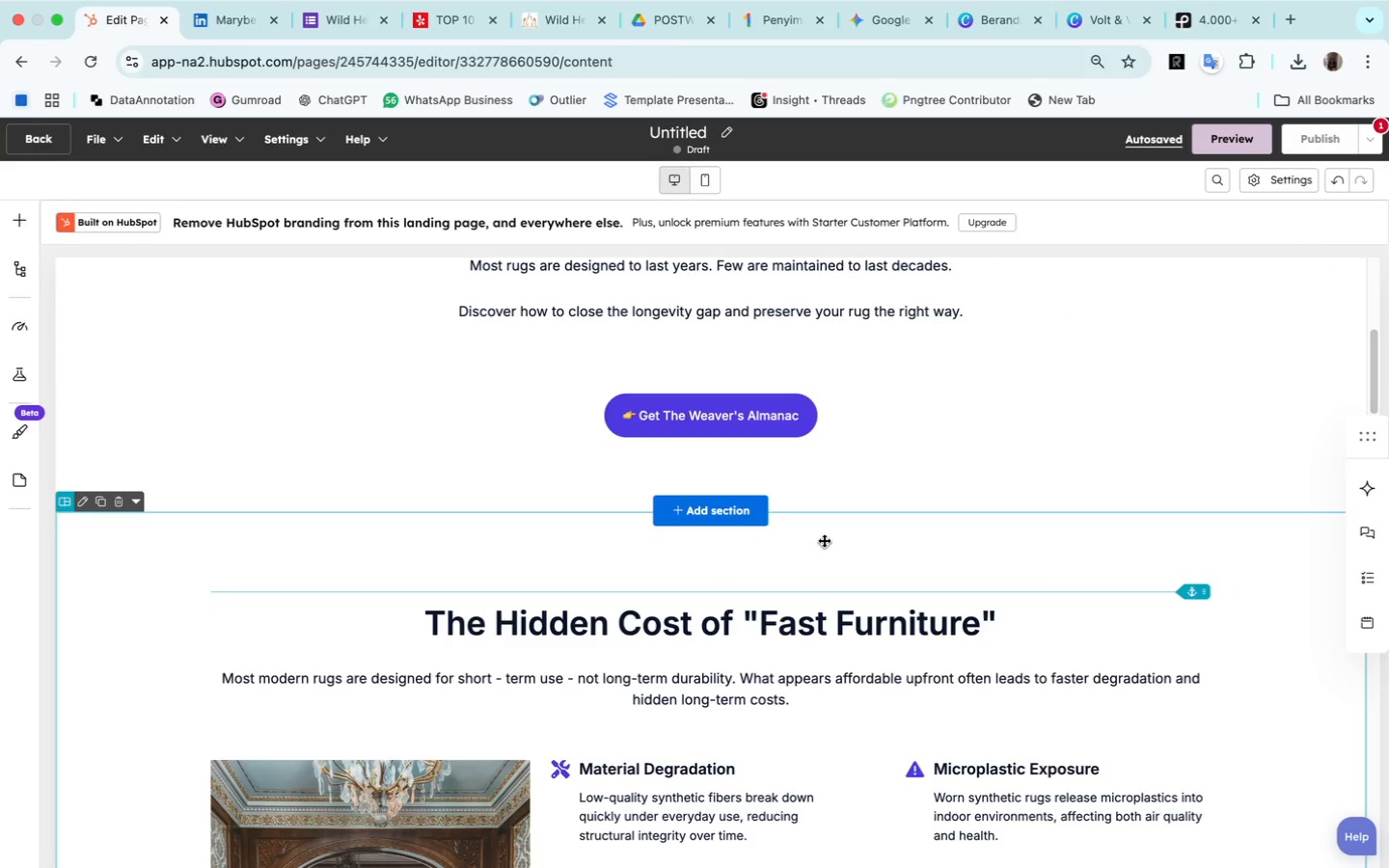 
scroll: coordinate [197, 740], scroll_direction: down, amount: 39.0
 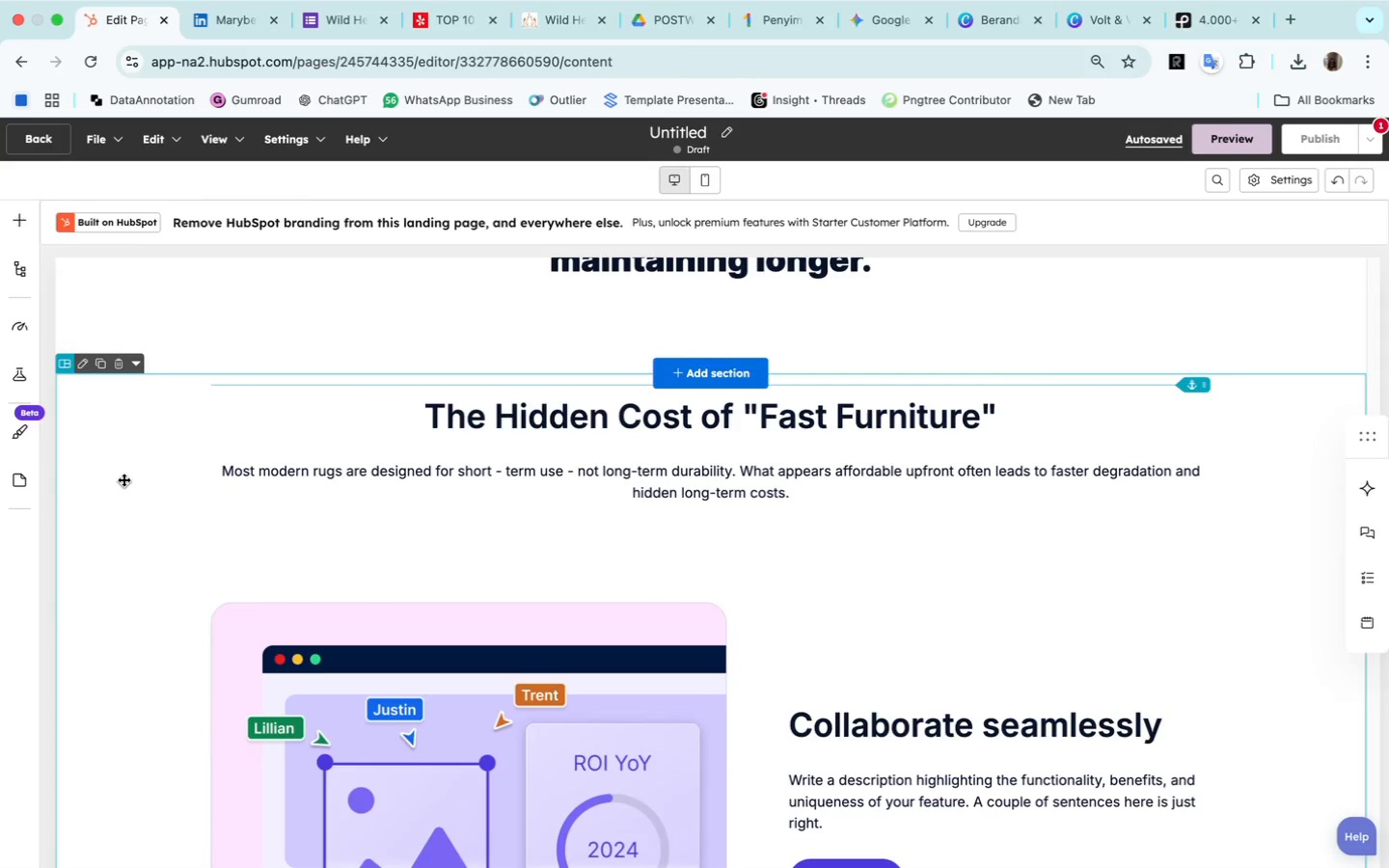 
left_click([123, 479])
 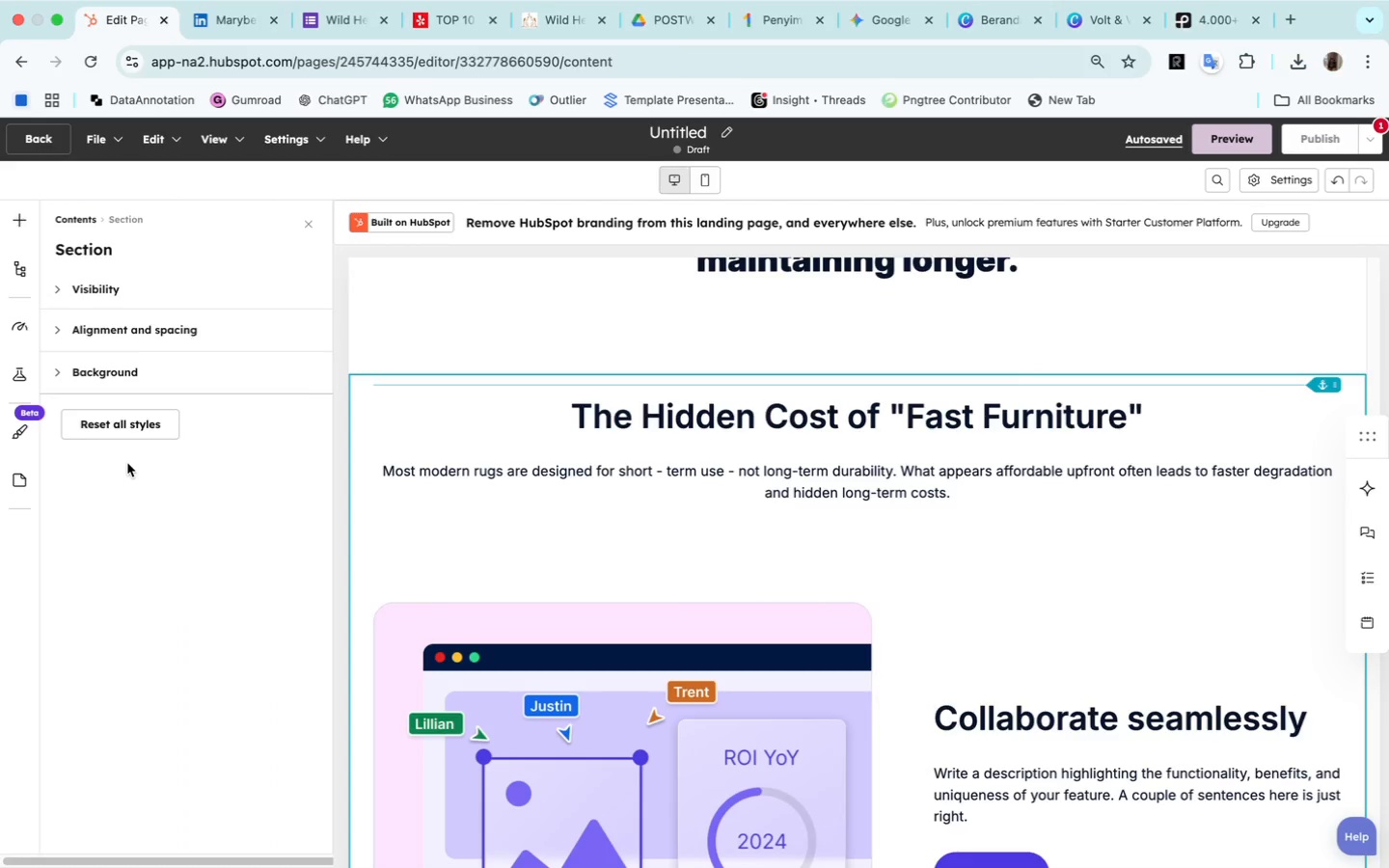 
left_click([156, 327])
 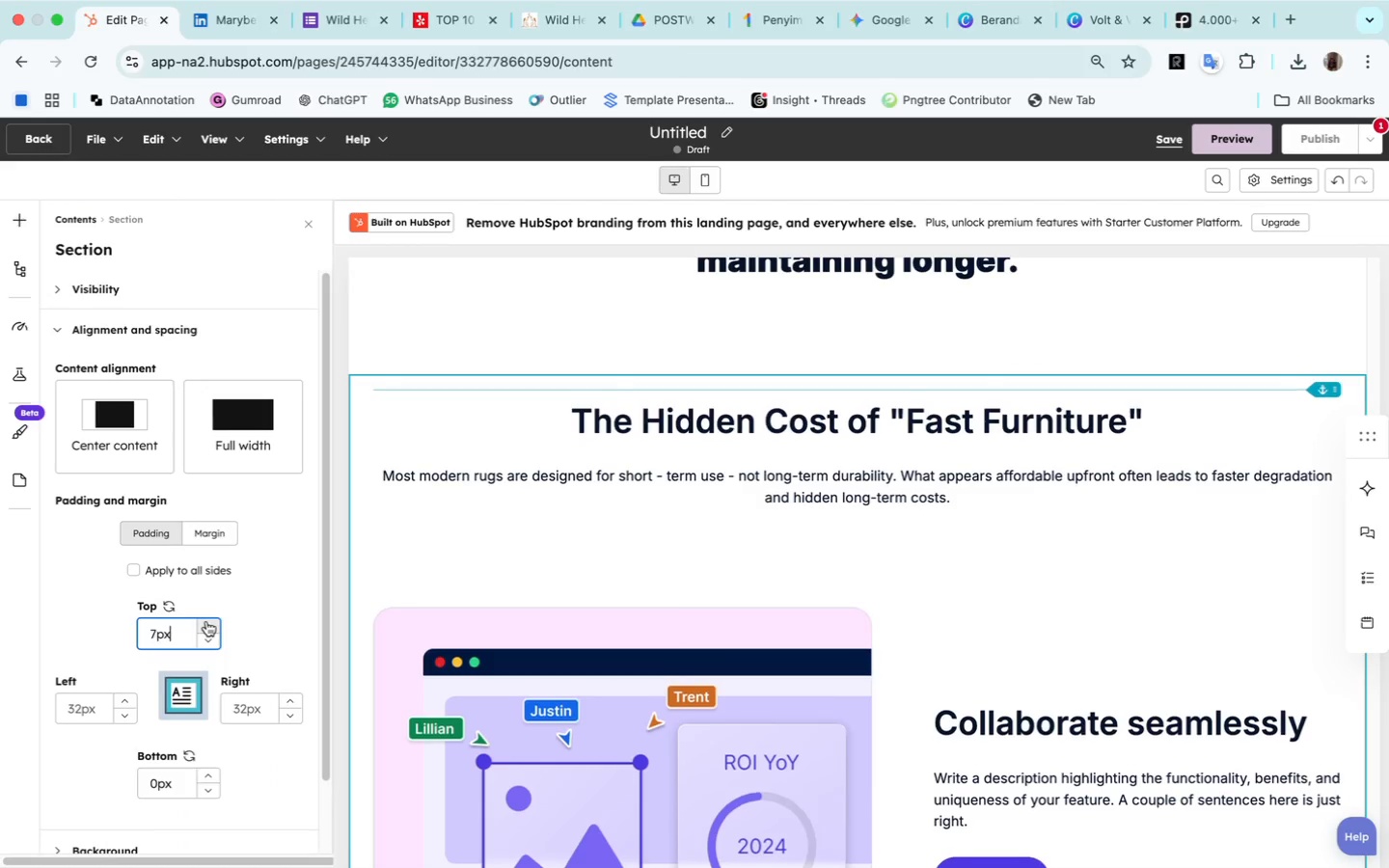 
wait(8.34)
 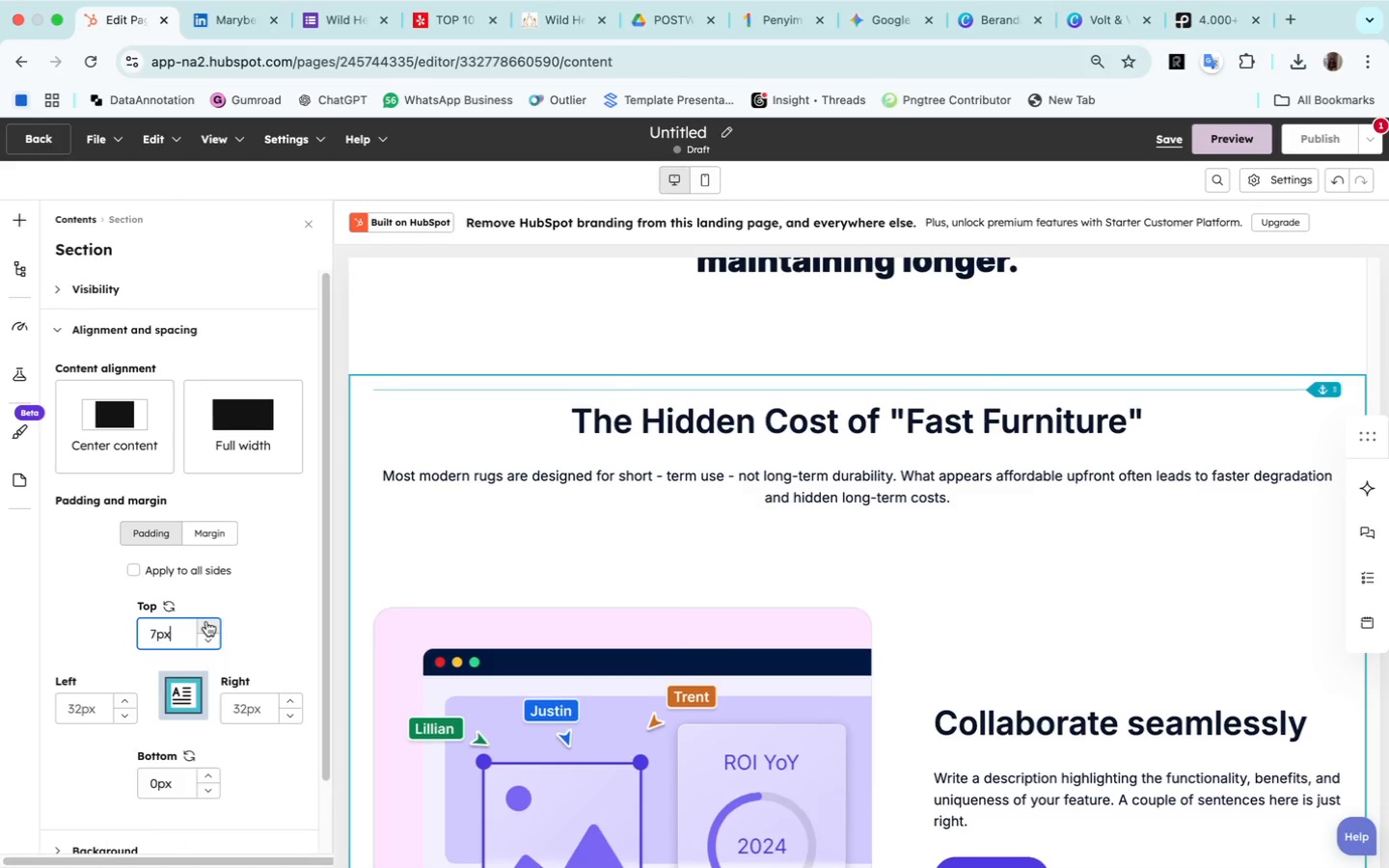 
left_click([212, 628])
 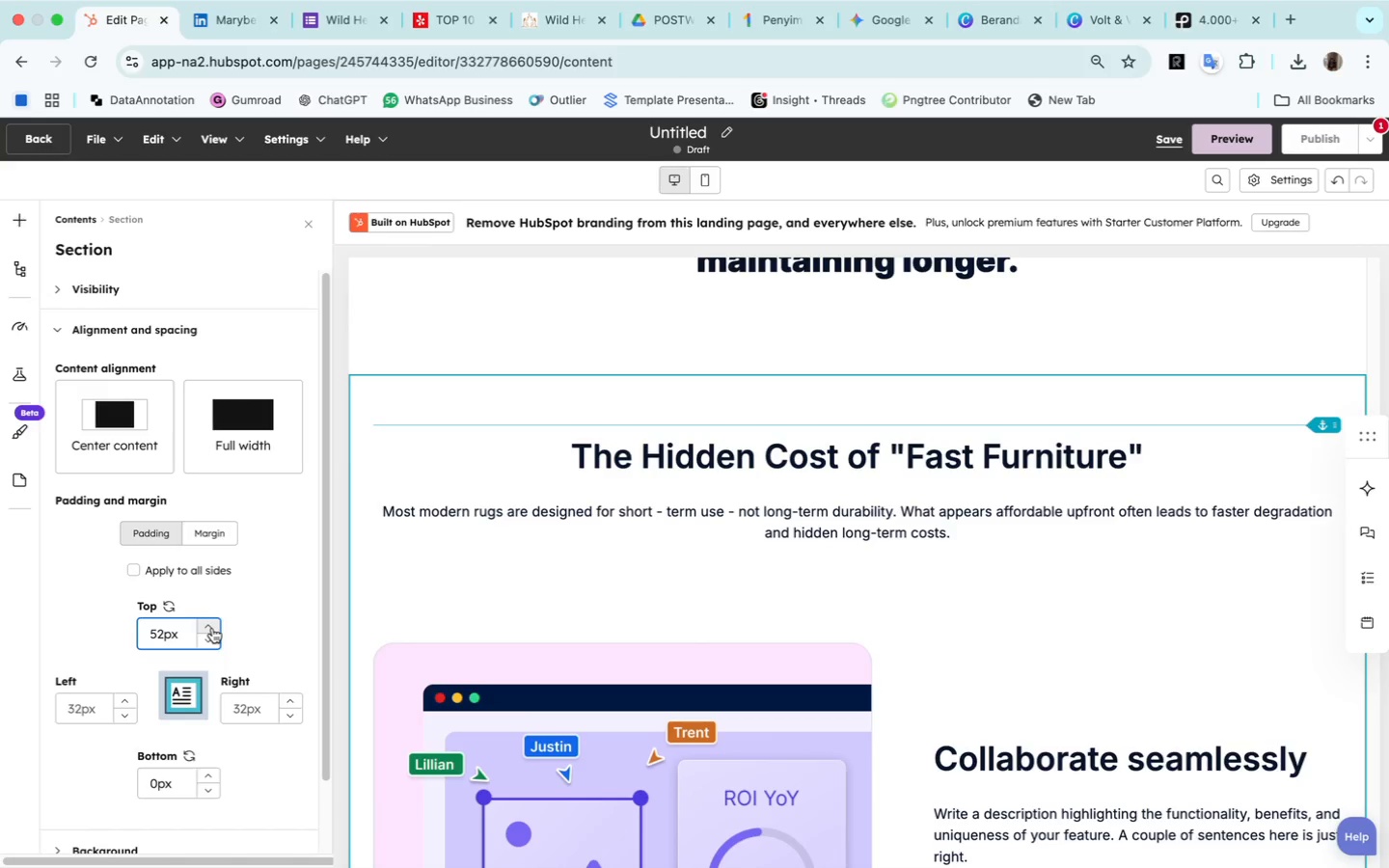 
double_click([212, 628])
 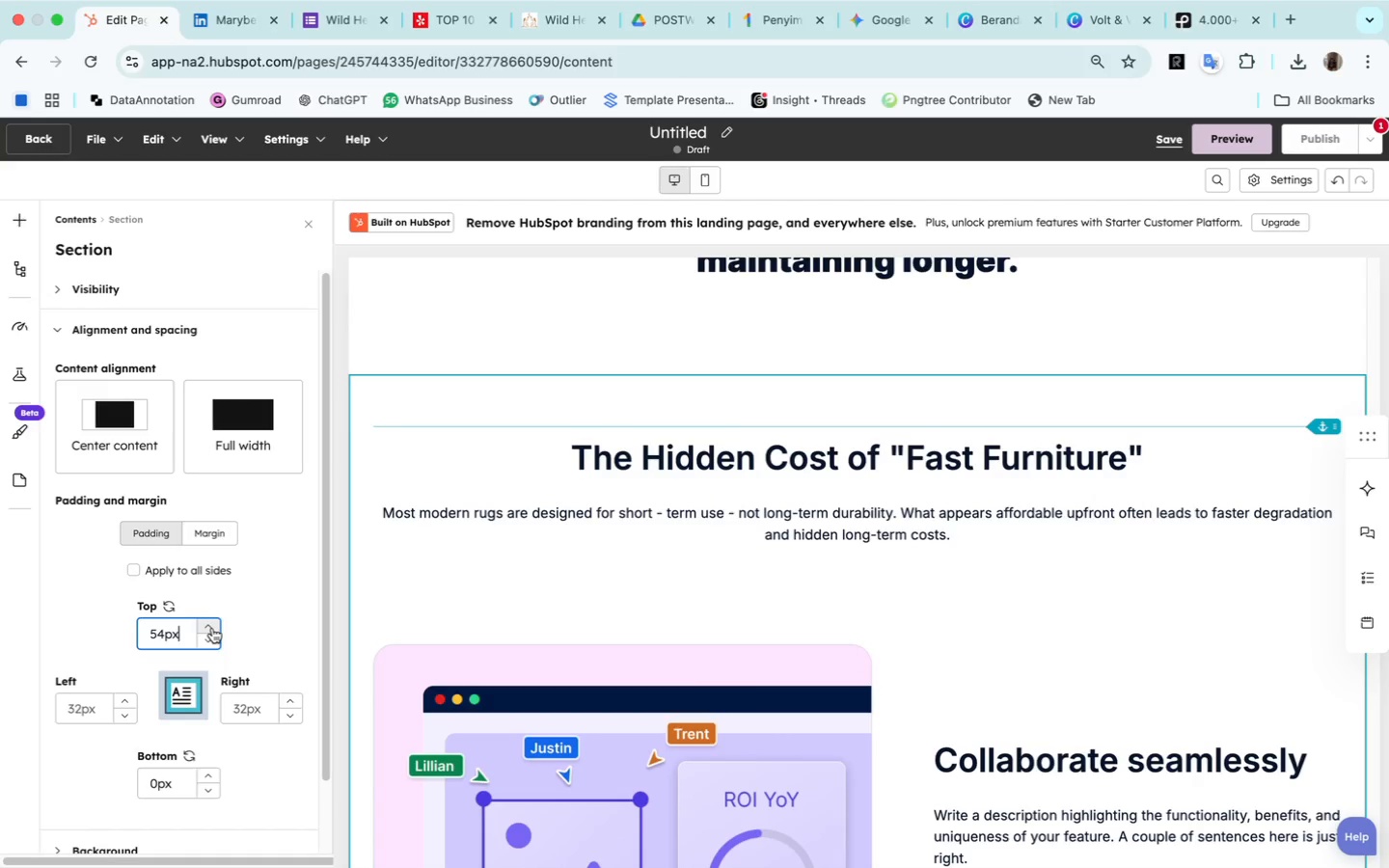 
triple_click([212, 628])
 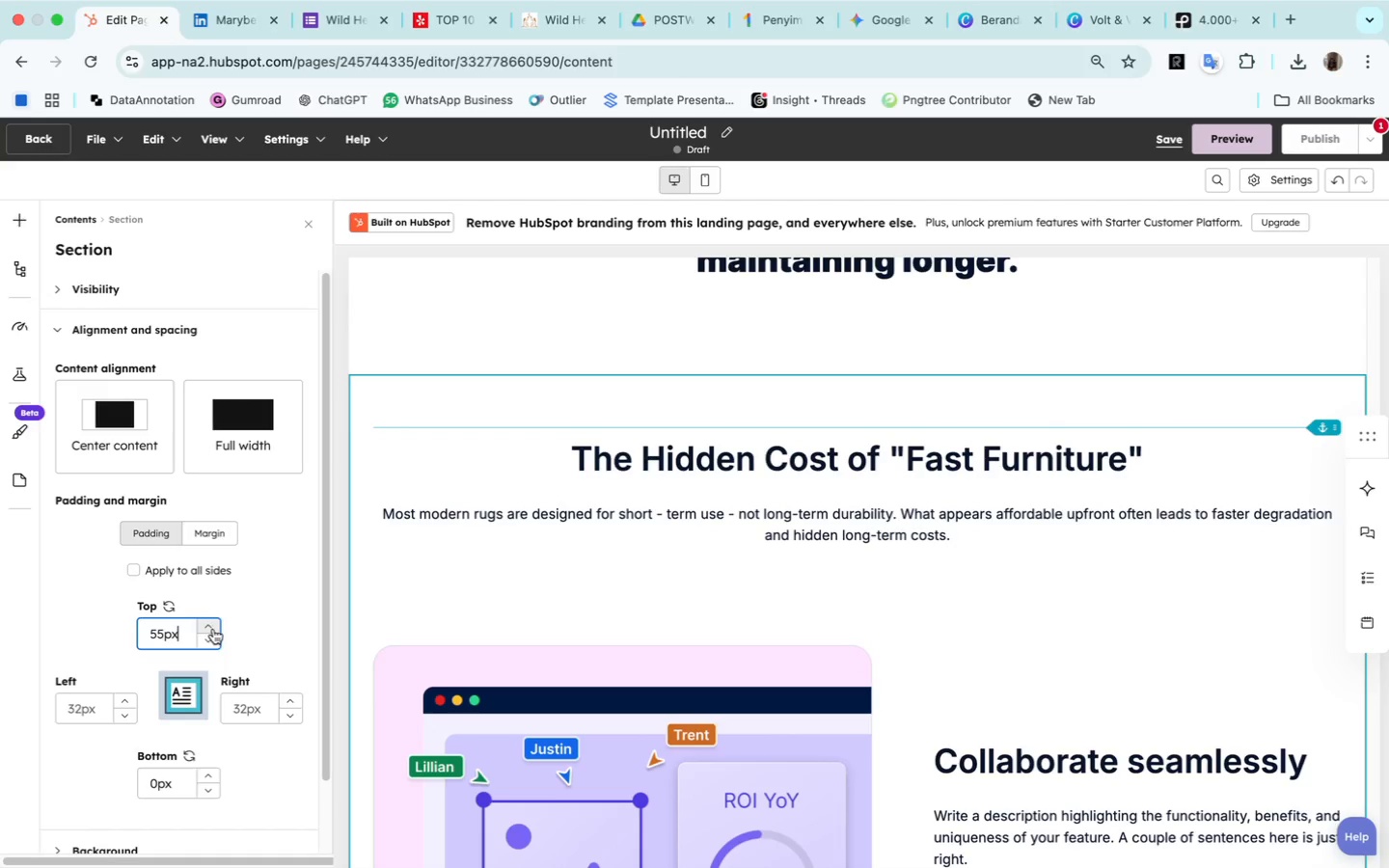 
triple_click([213, 630])
 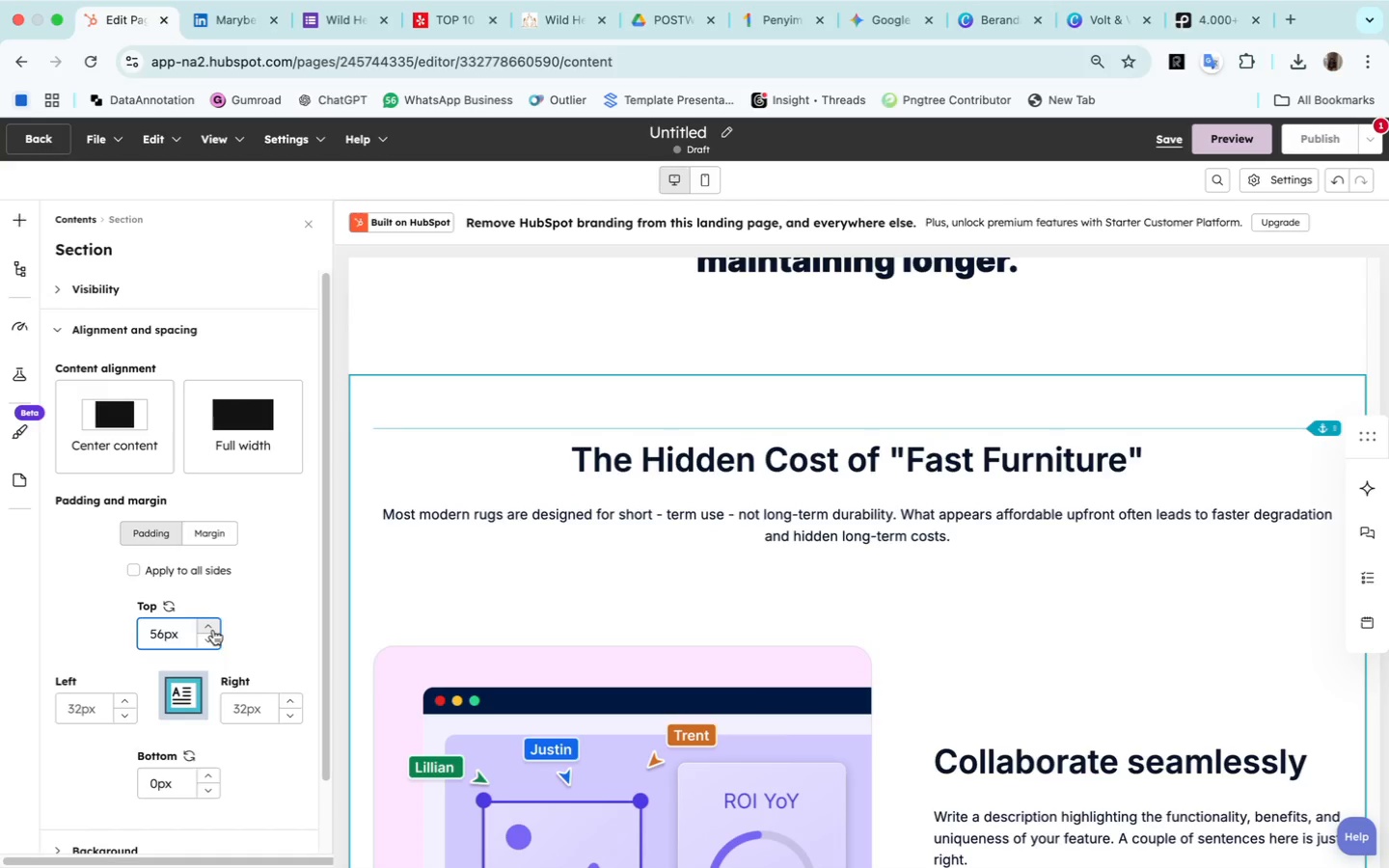 
left_click([214, 632])
 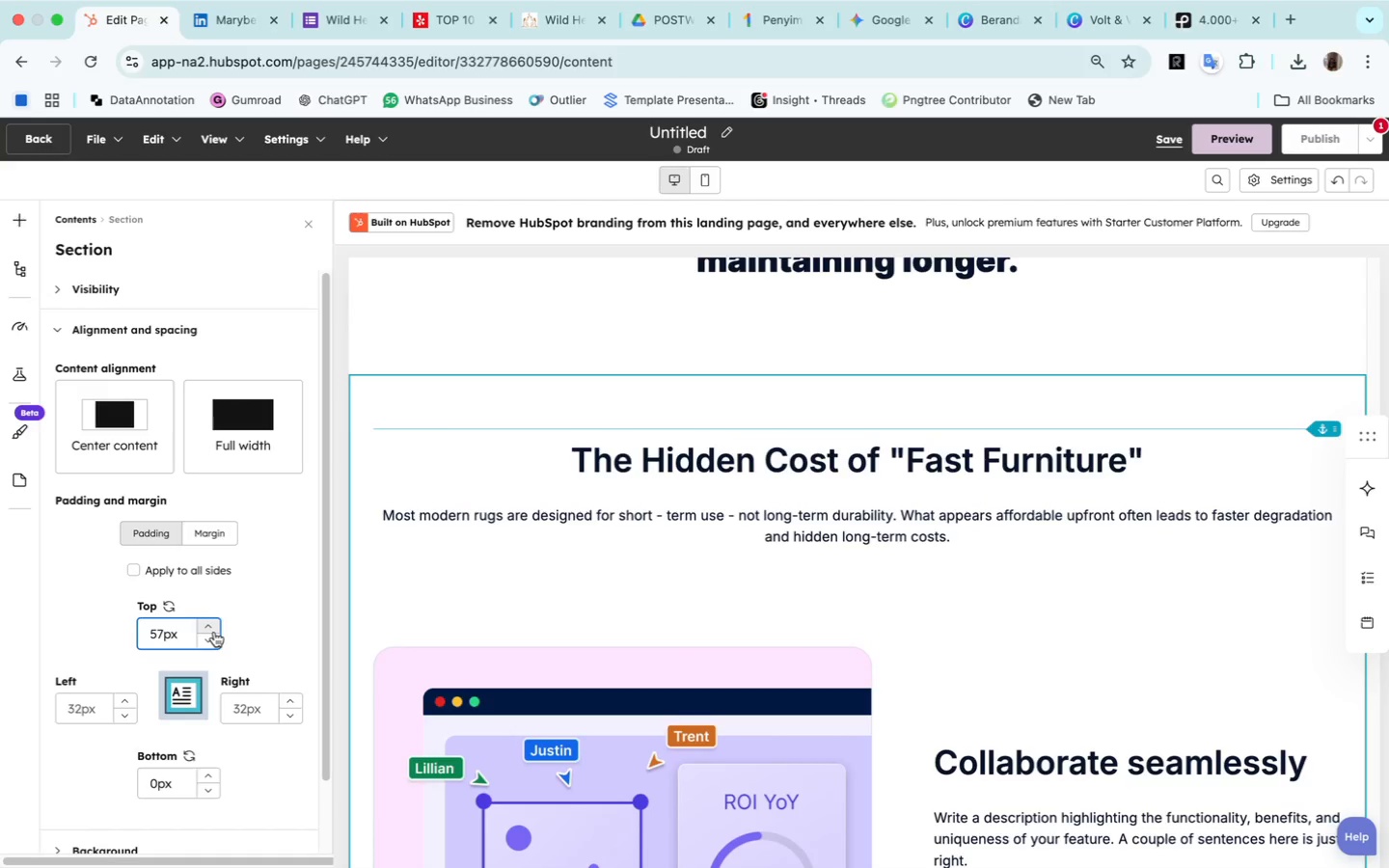 
left_click([215, 633])
 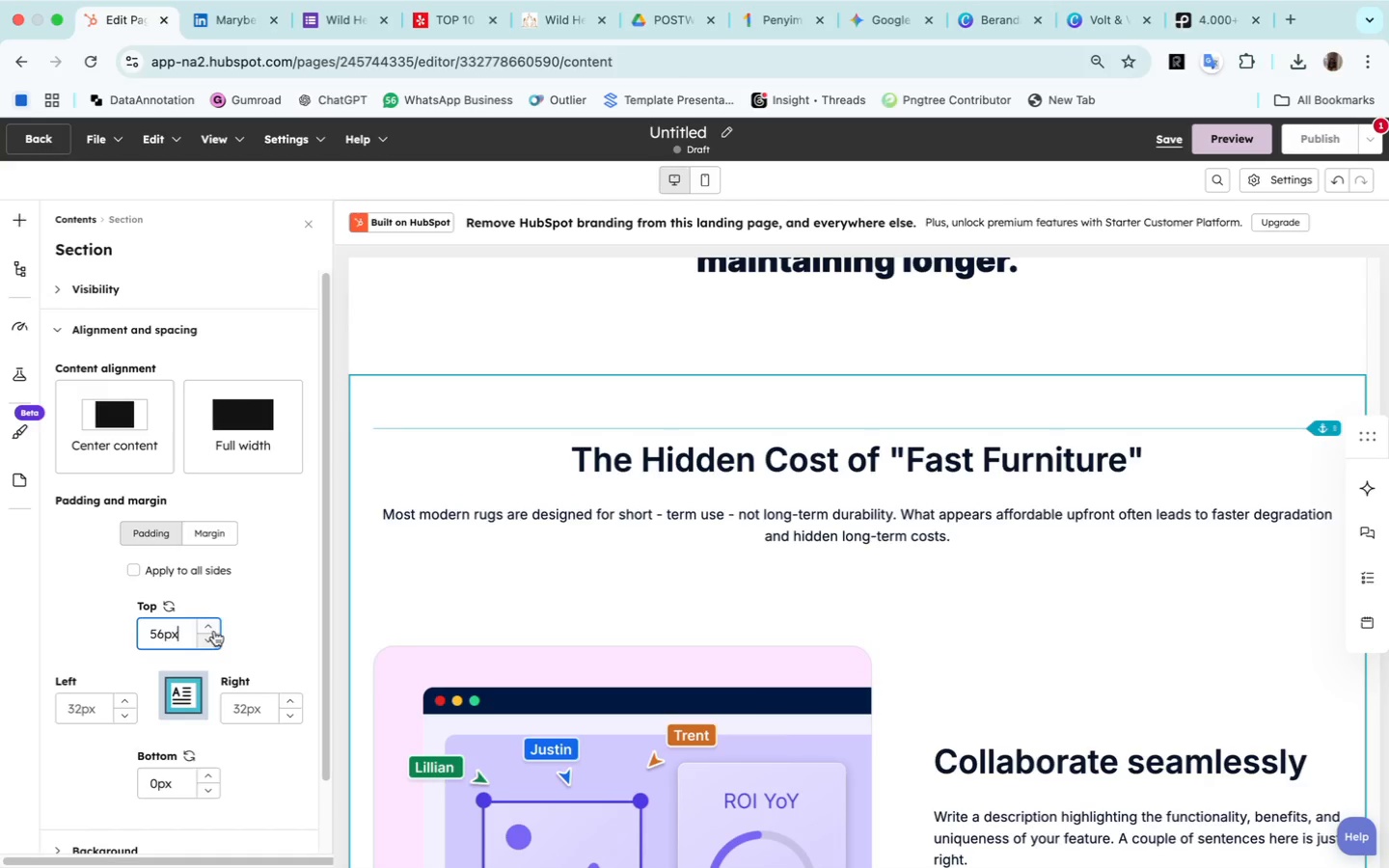 
left_click([215, 629])
 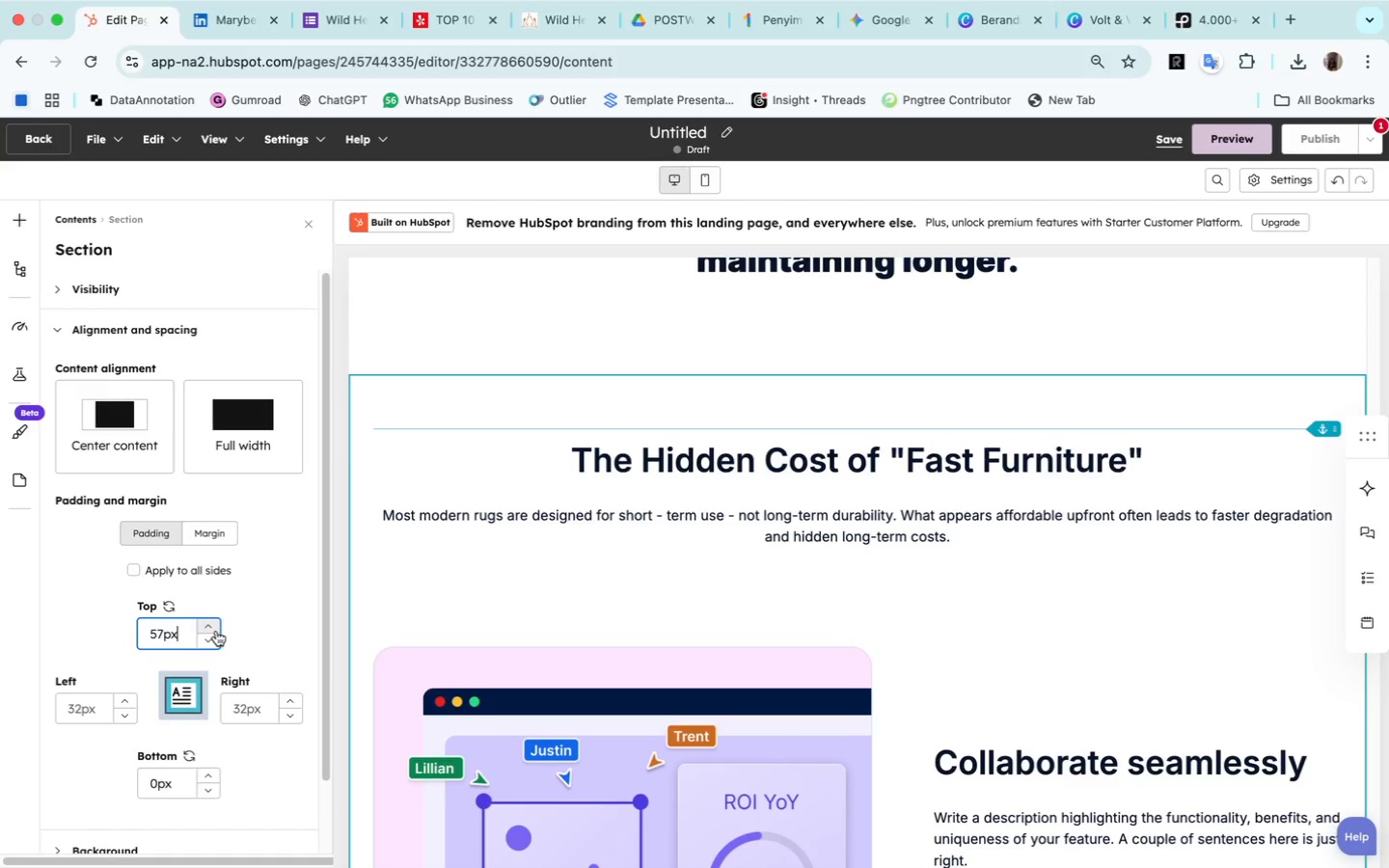 
double_click([216, 631])
 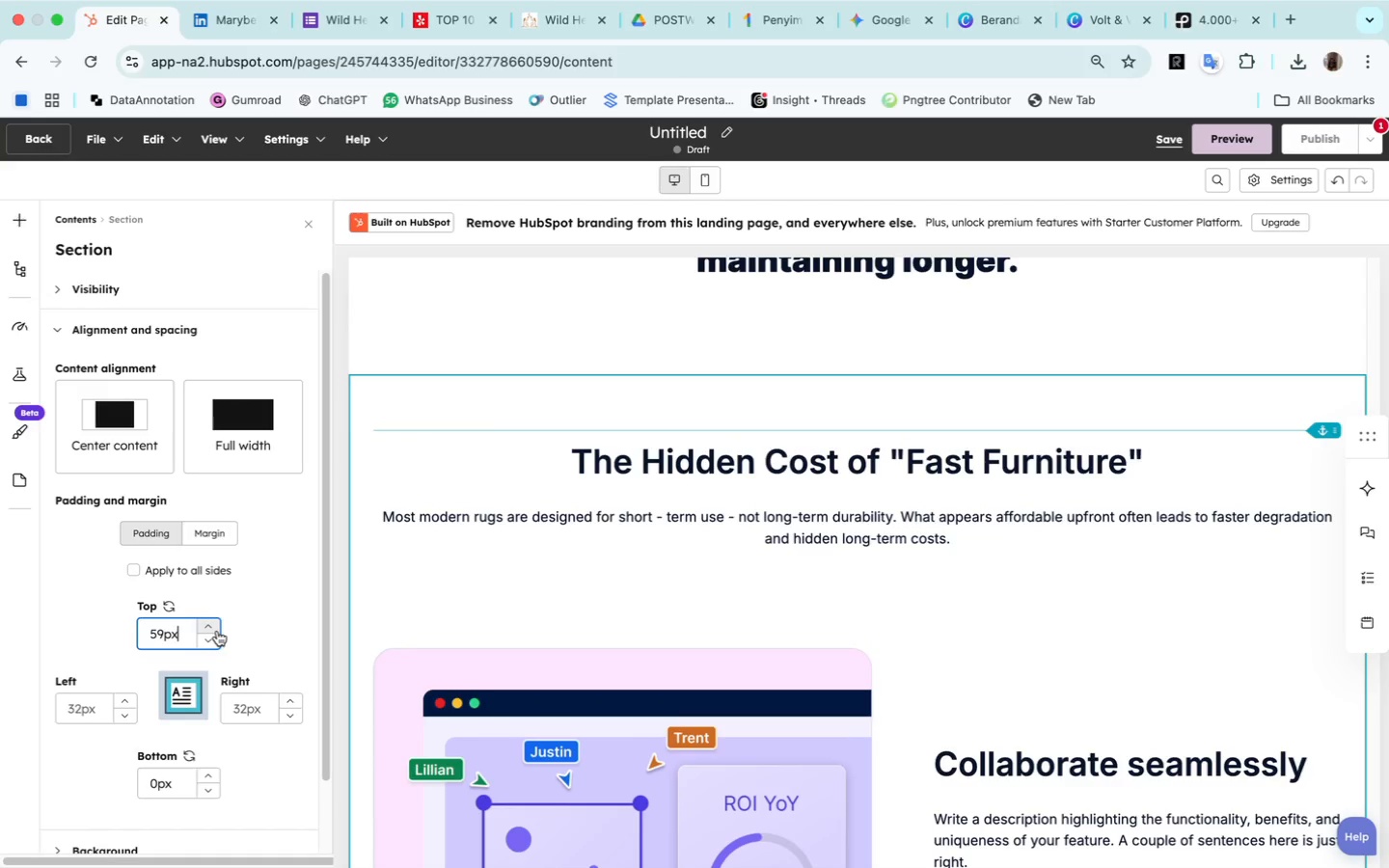 
left_click([217, 631])
 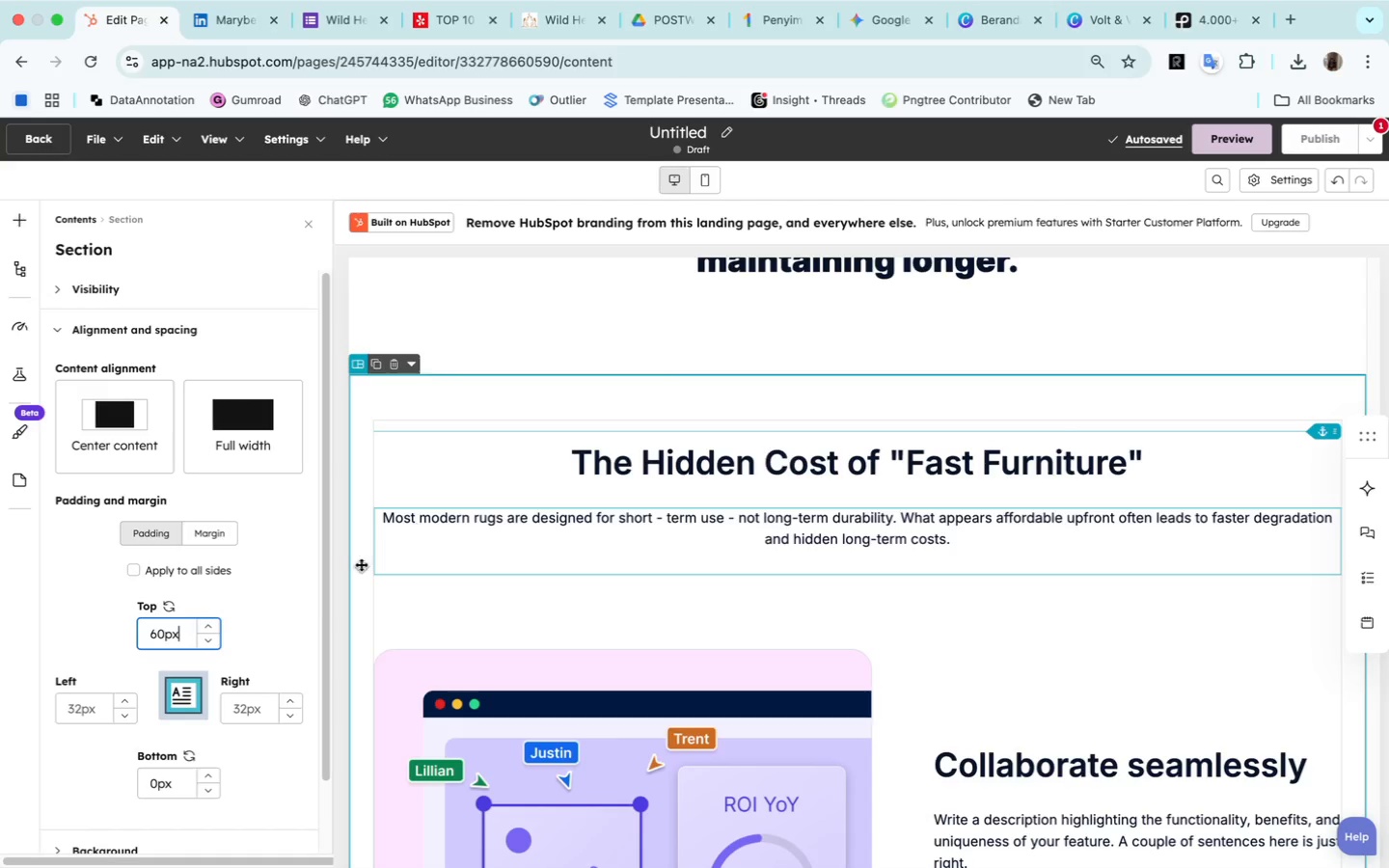 
wait(7.32)
 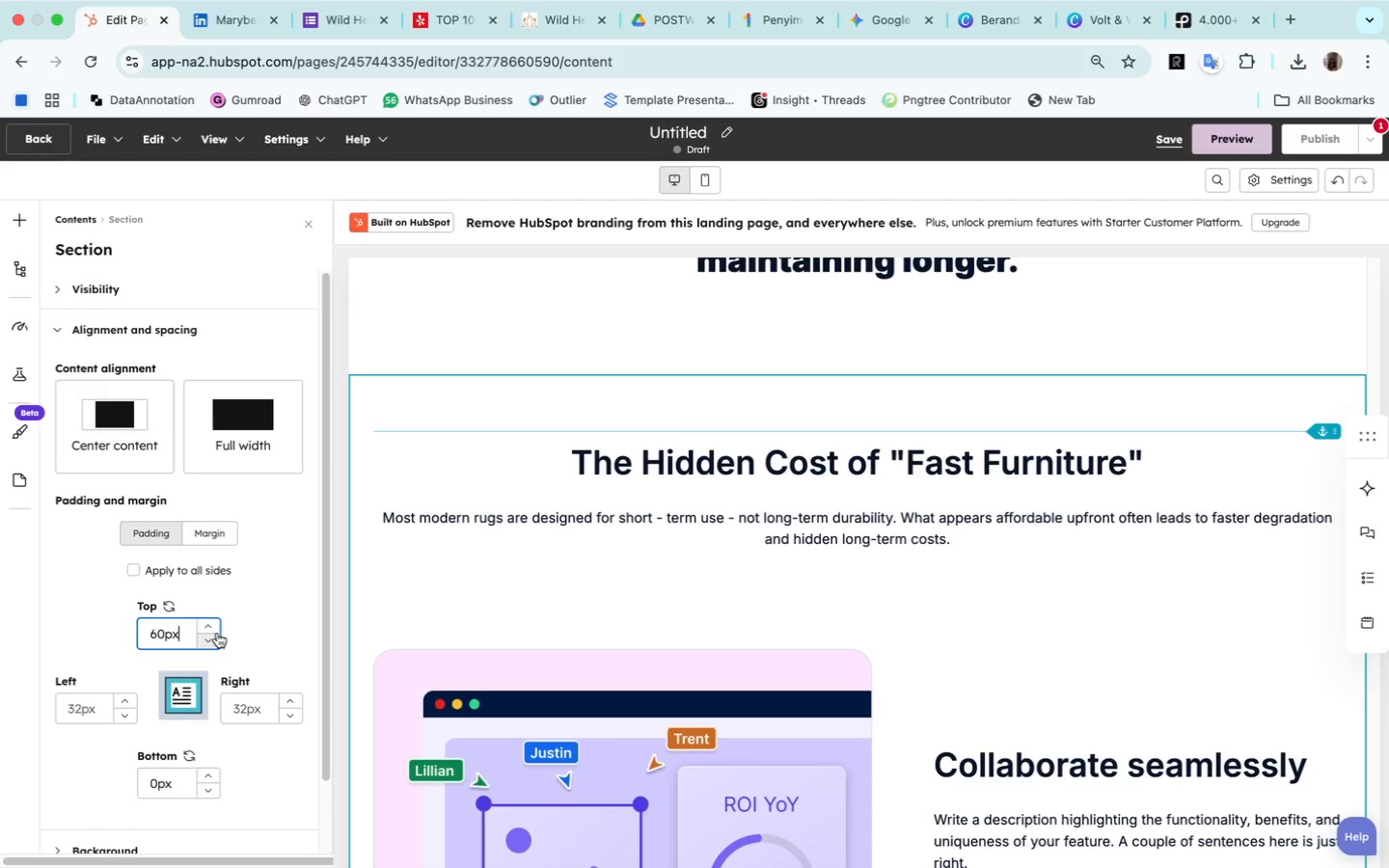 
double_click([123, 701])
 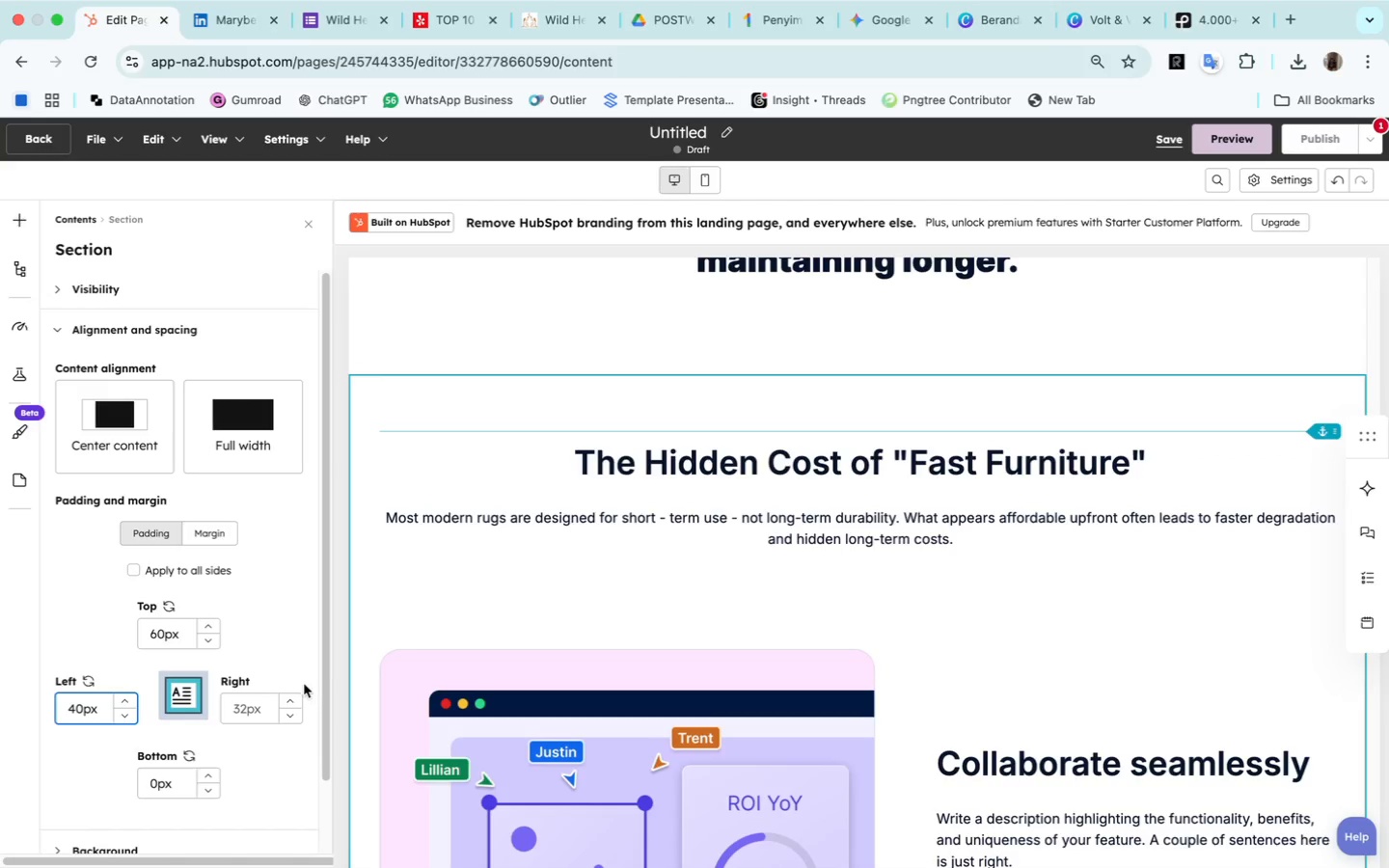 
double_click([291, 701])
 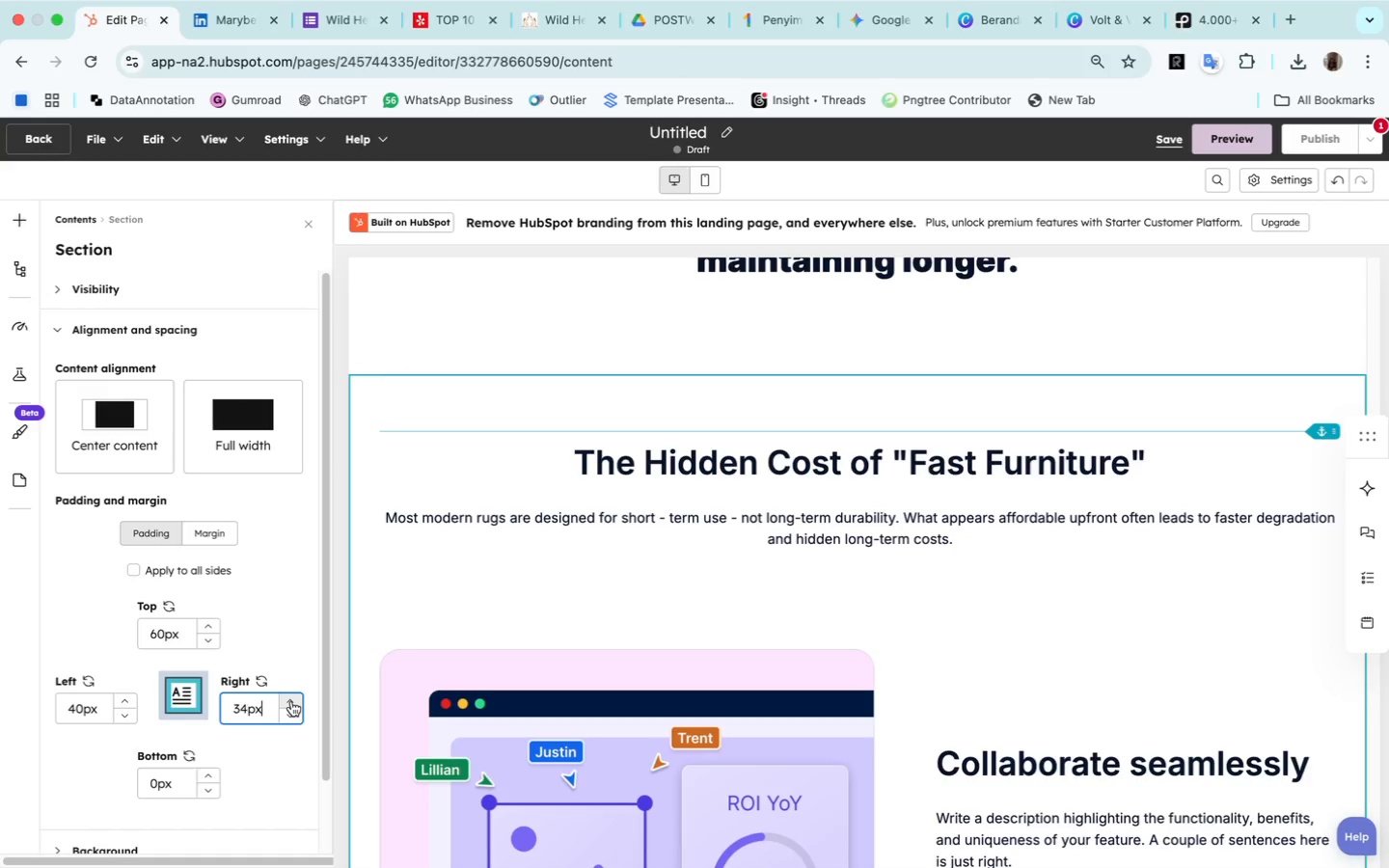 
triple_click([291, 701])
 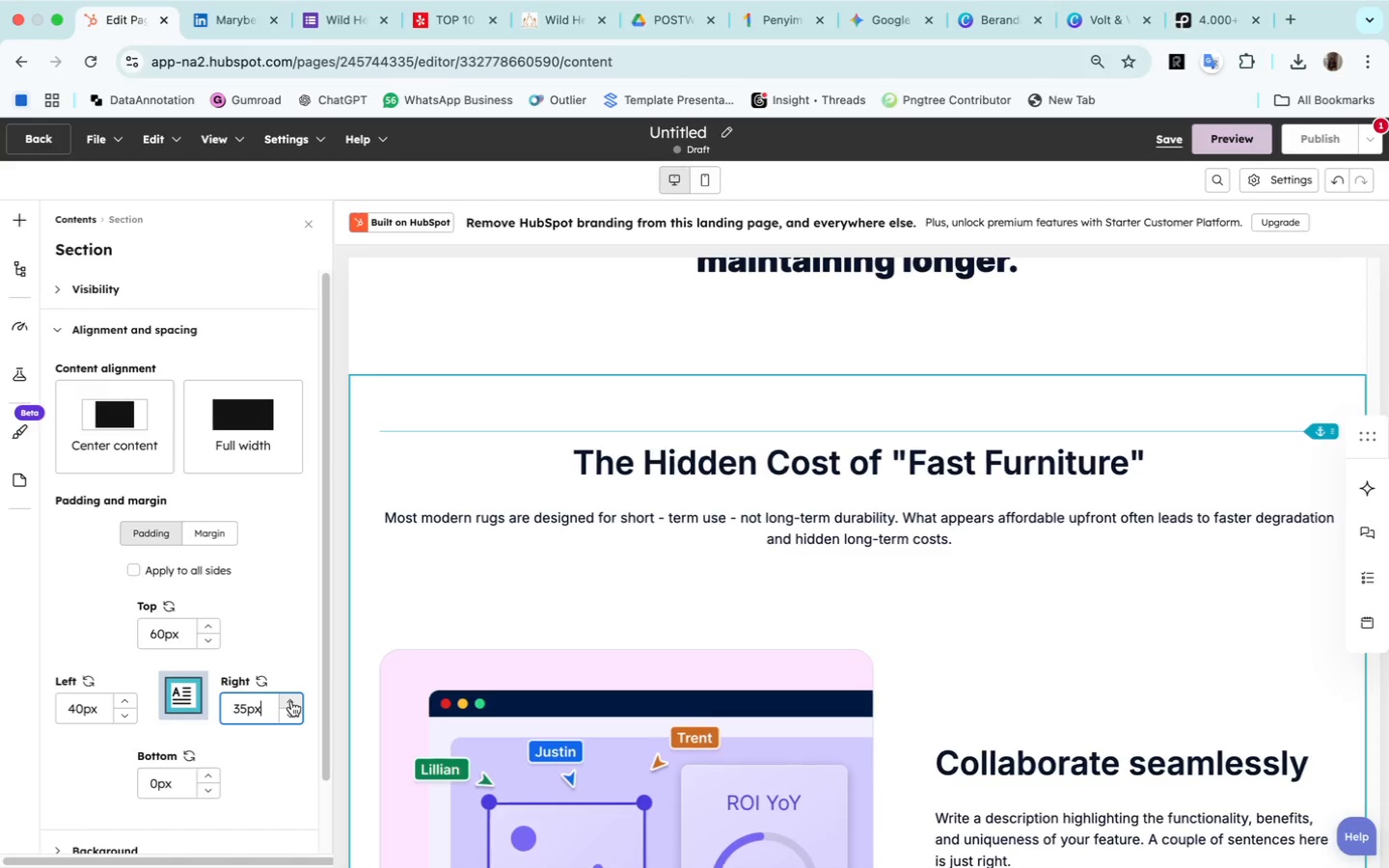 
triple_click([291, 701])
 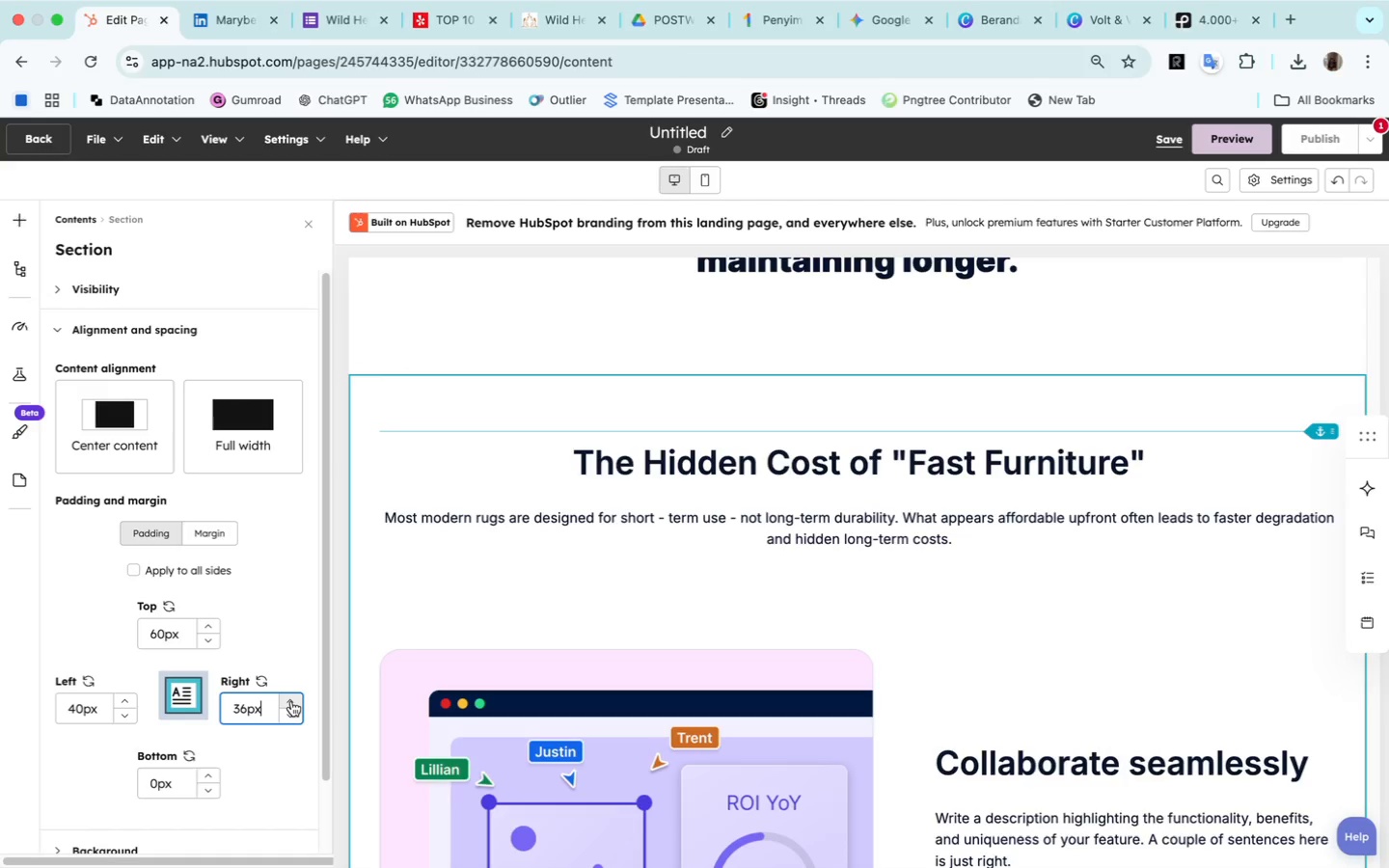 
triple_click([291, 701])
 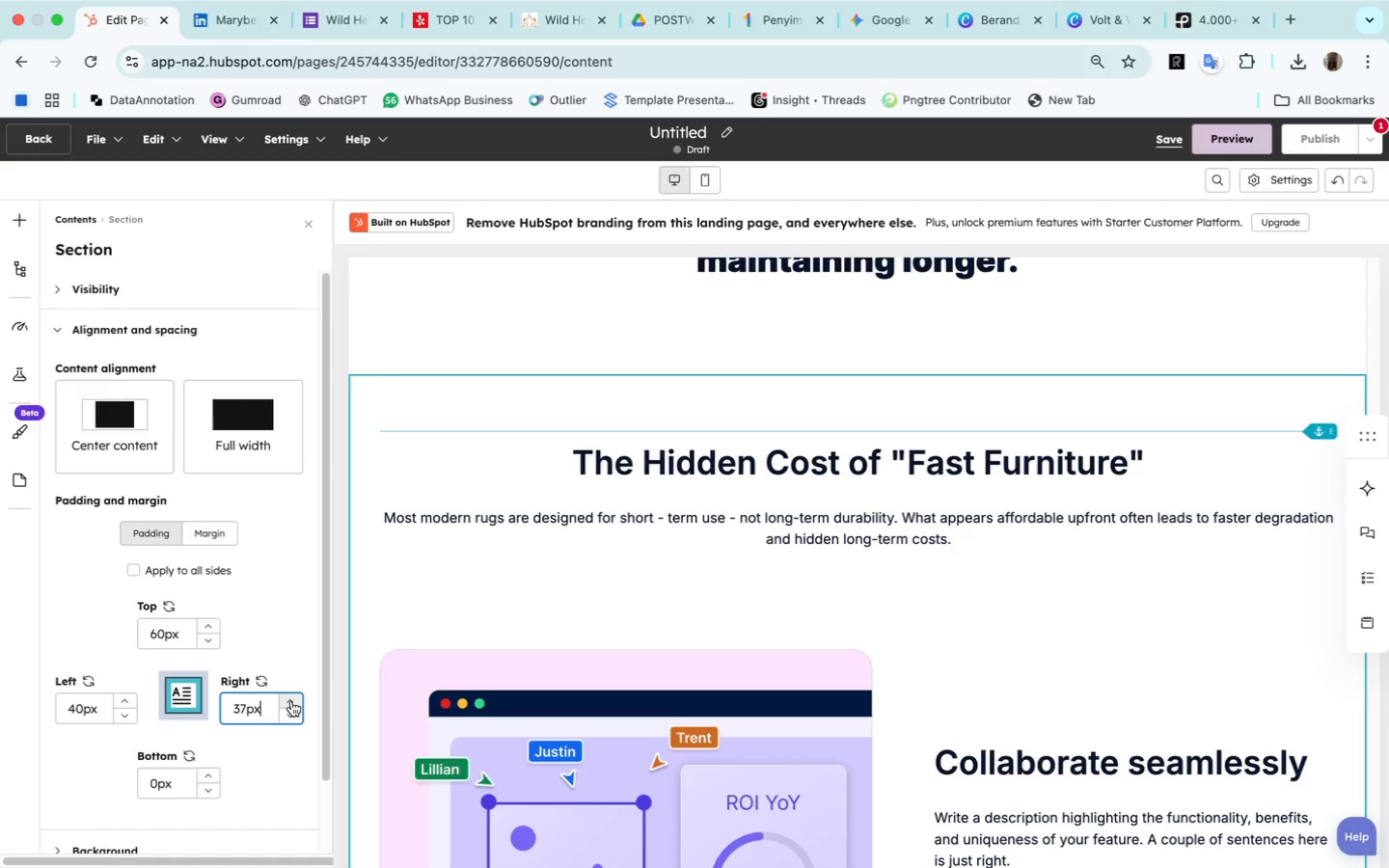 
triple_click([291, 701])
 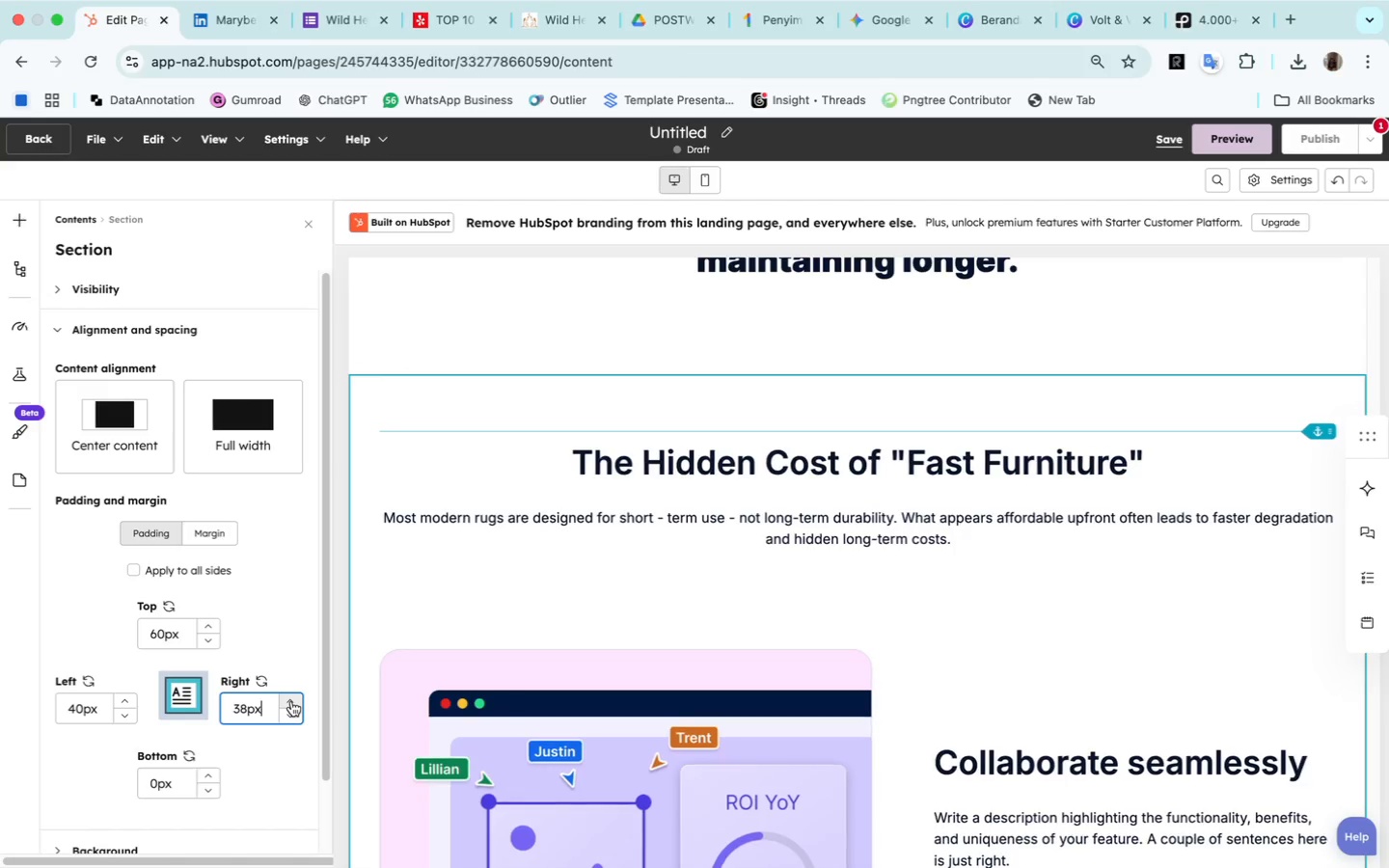 
triple_click([291, 701])
 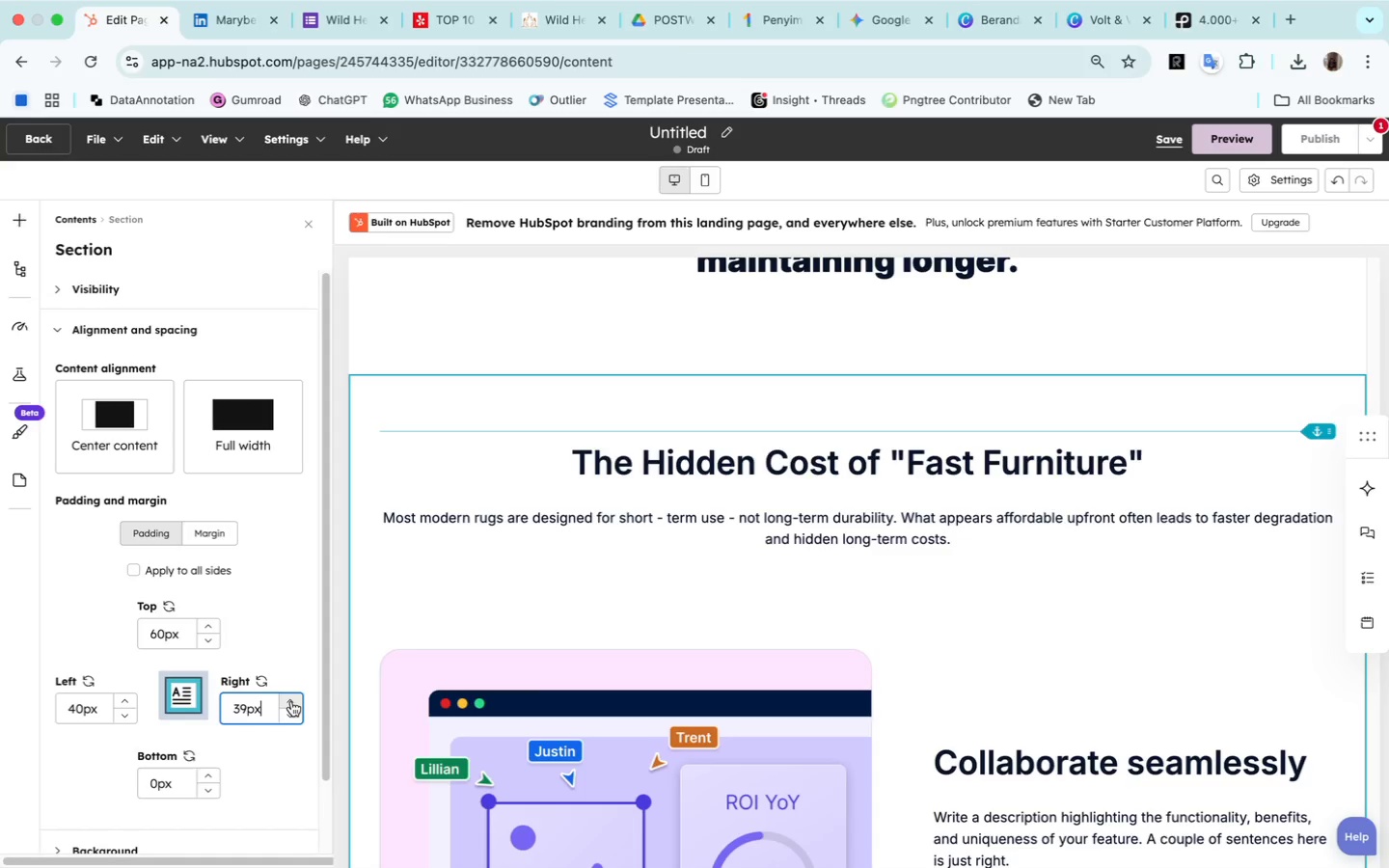 
left_click([291, 701])
 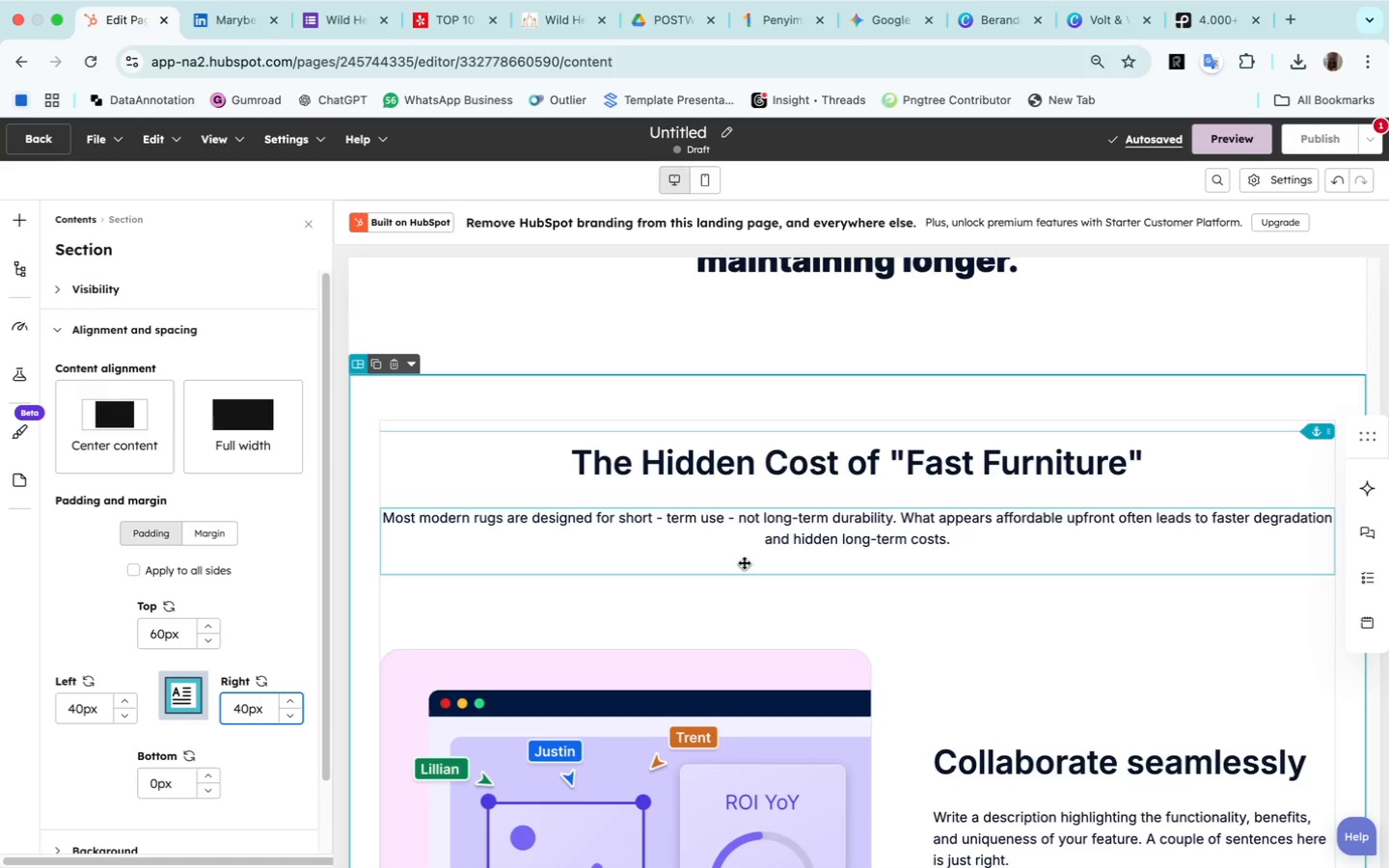 
wait(6.38)
 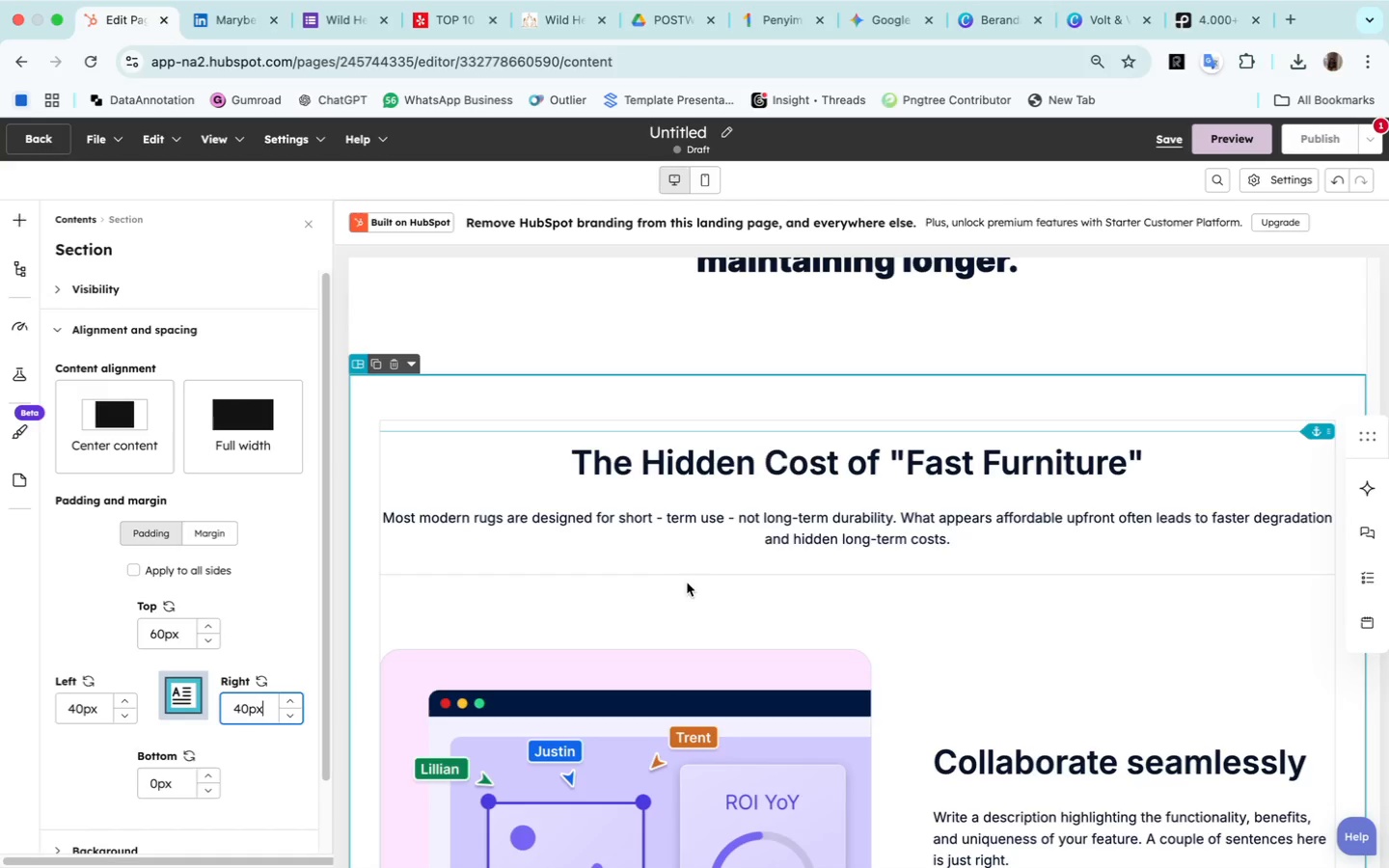 
scroll: coordinate [1005, 652], scroll_direction: down, amount: 157.0
 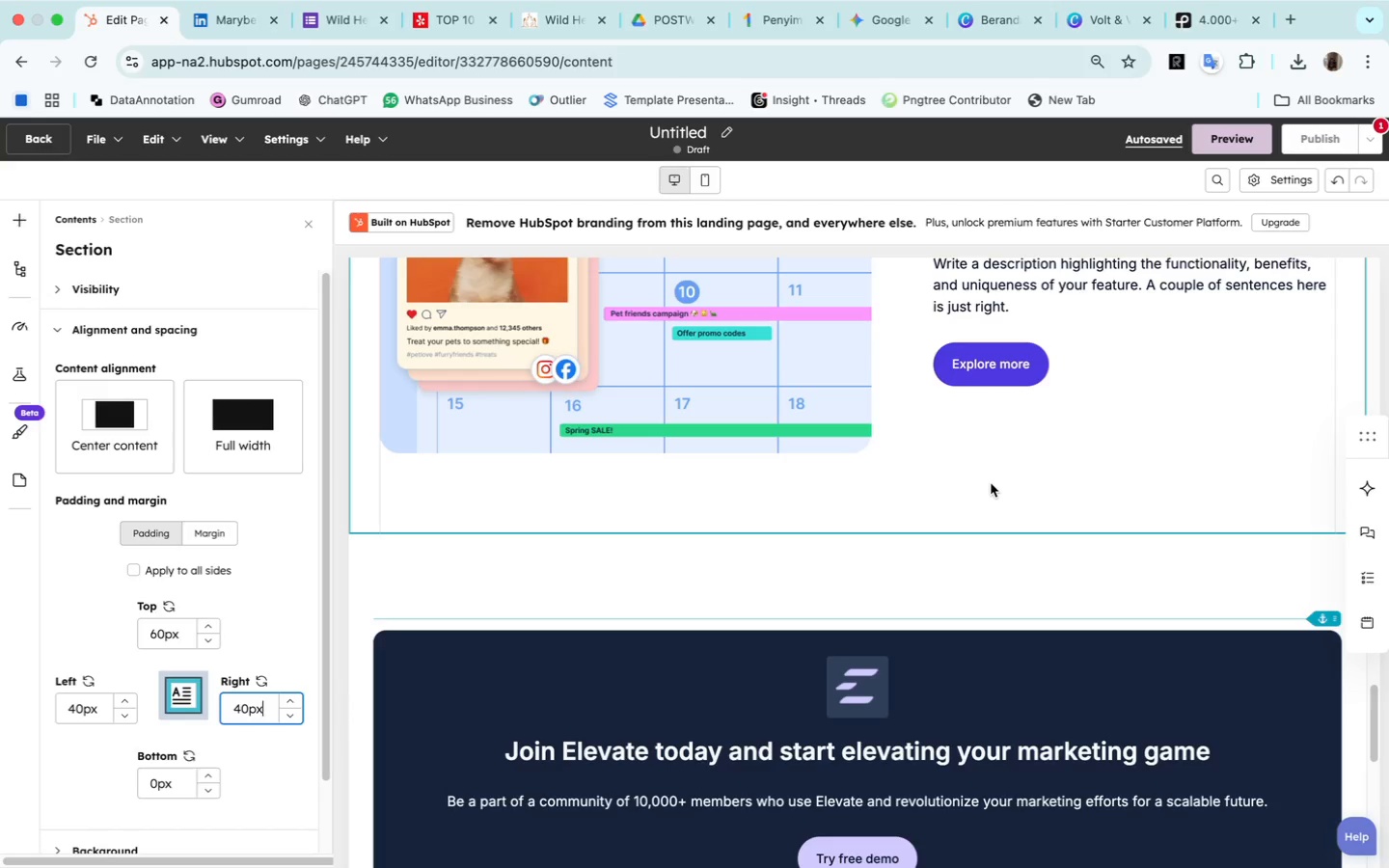 
left_click([991, 483])
 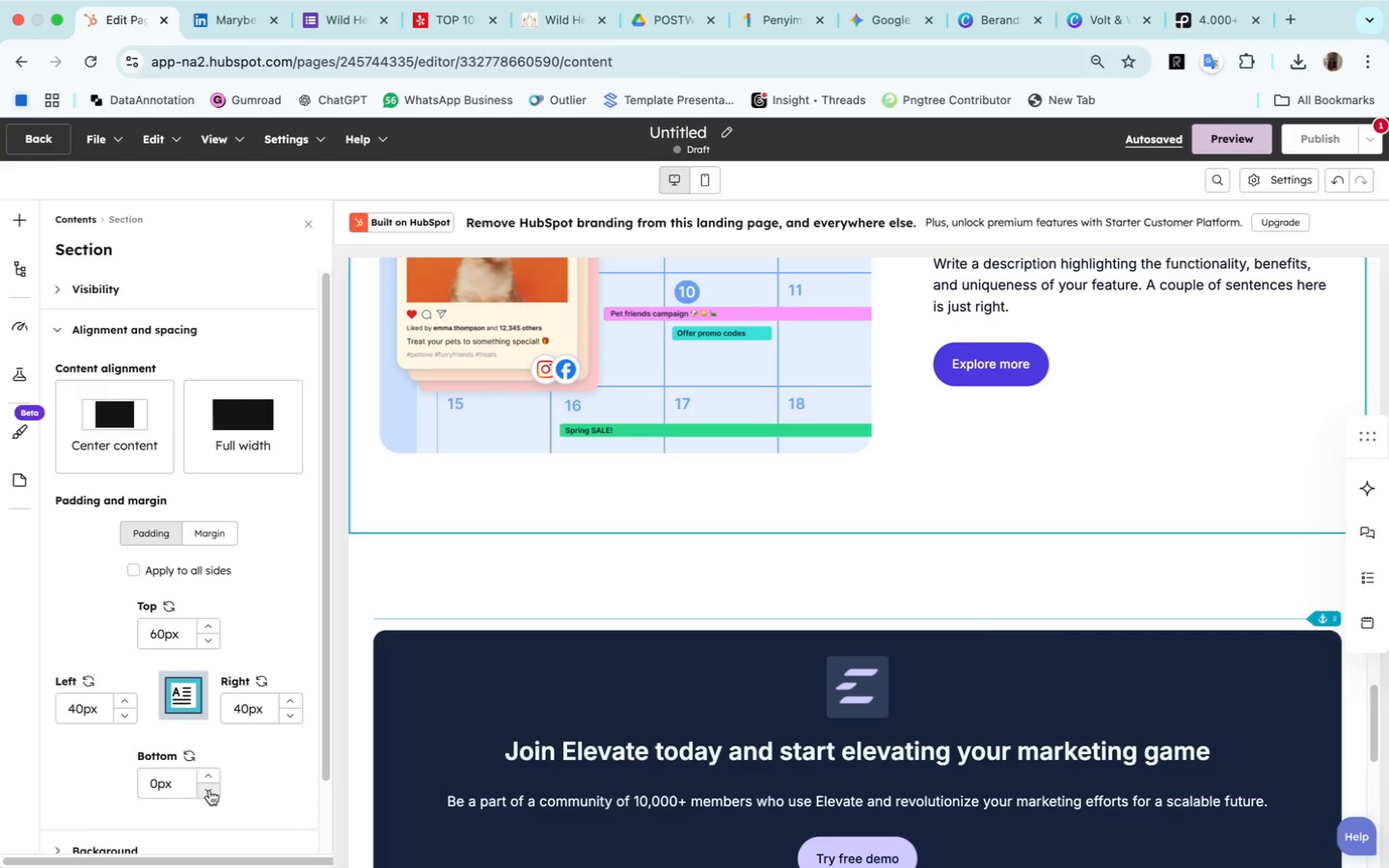 
double_click([210, 790])
 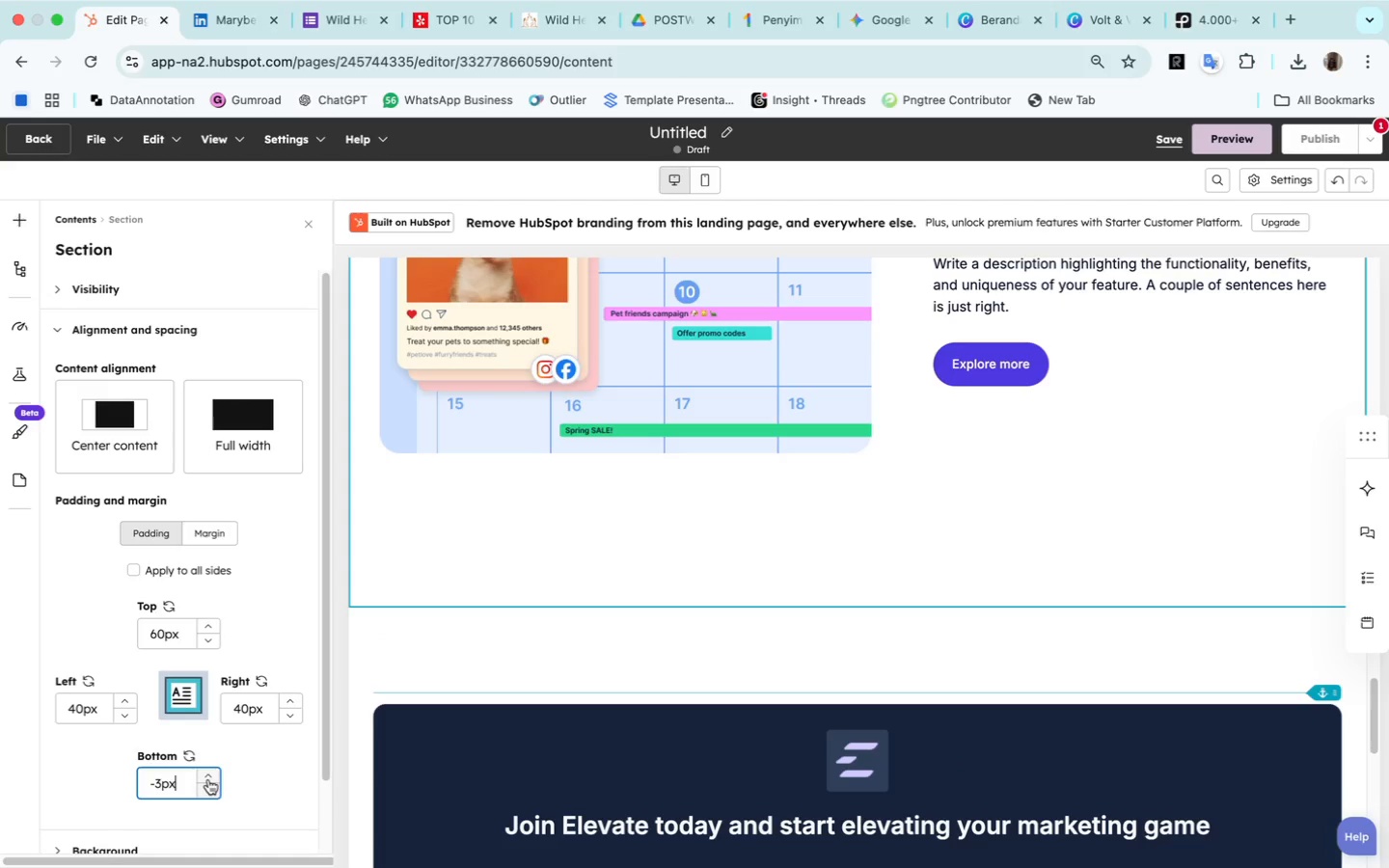 
left_click([207, 775])
 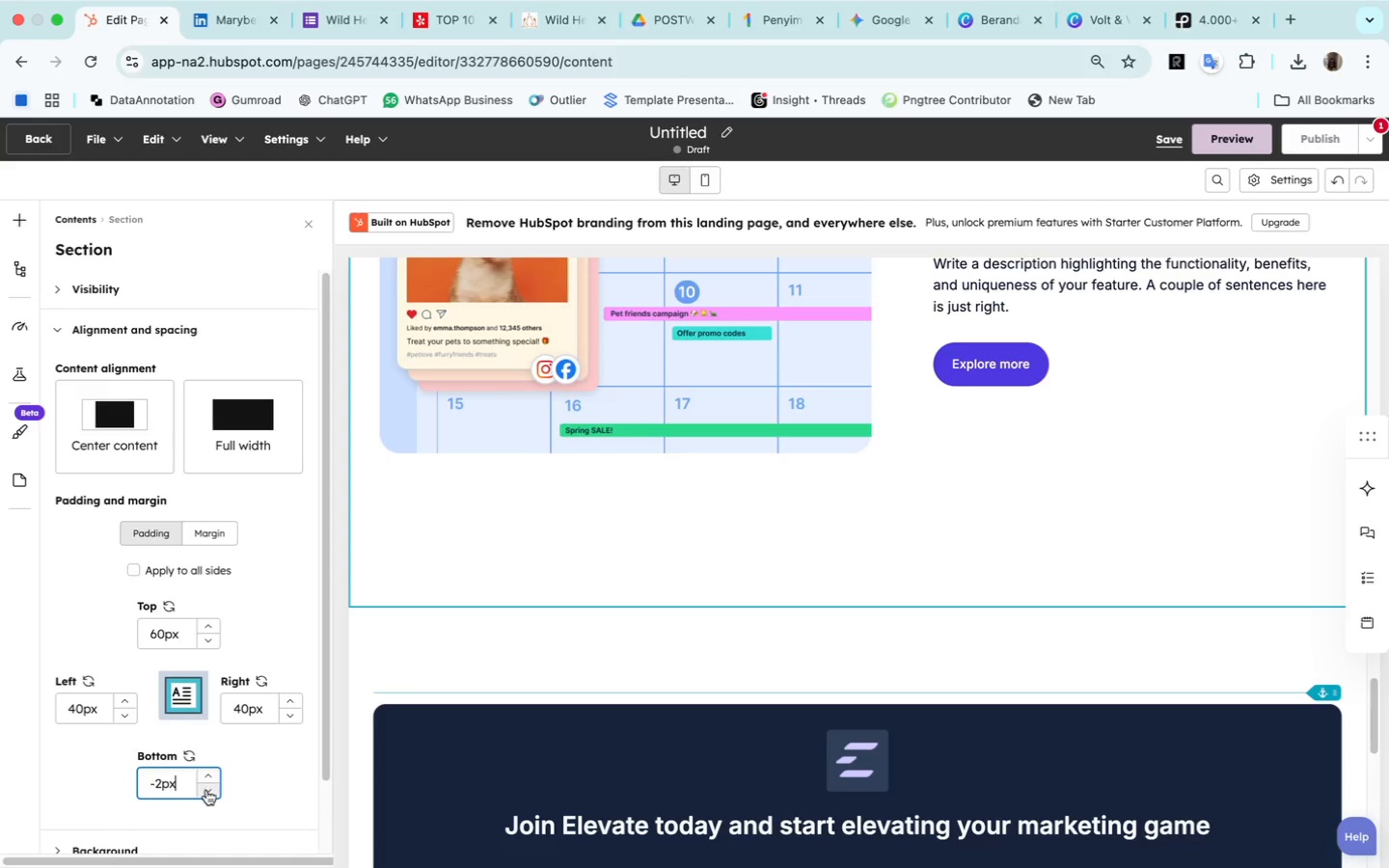 
left_click([207, 790])
 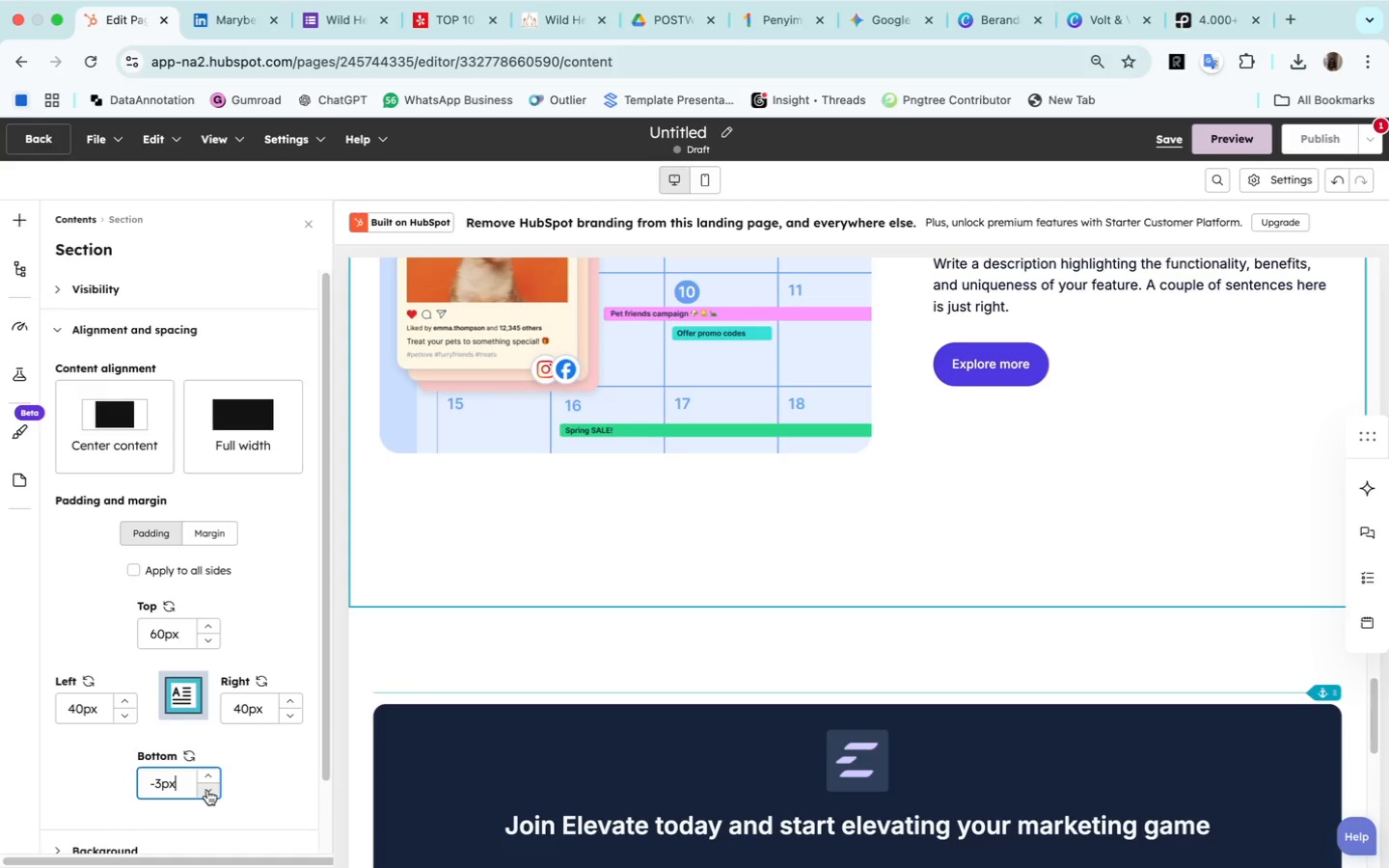 
left_click([207, 790])
 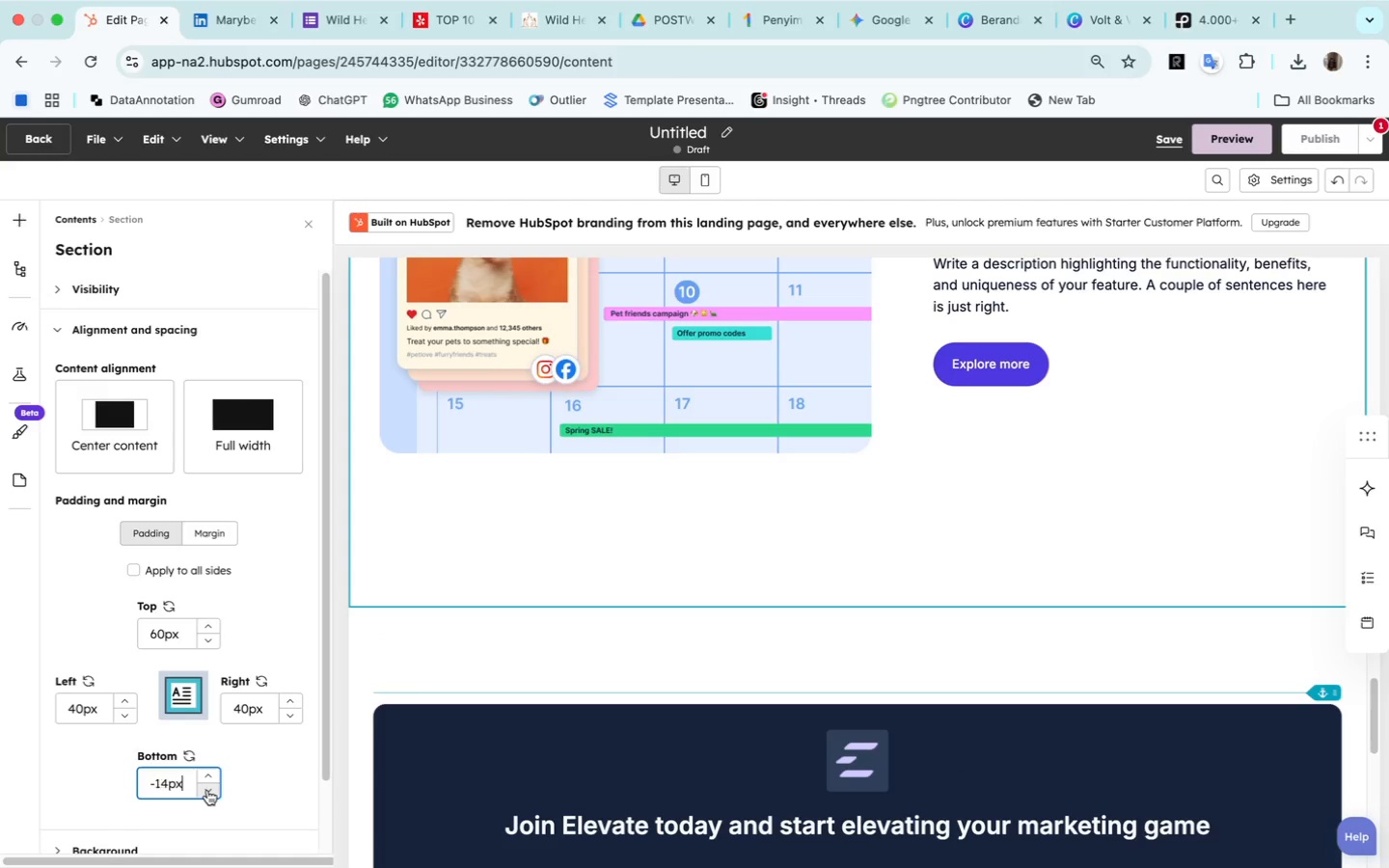 
double_click([207, 790])
 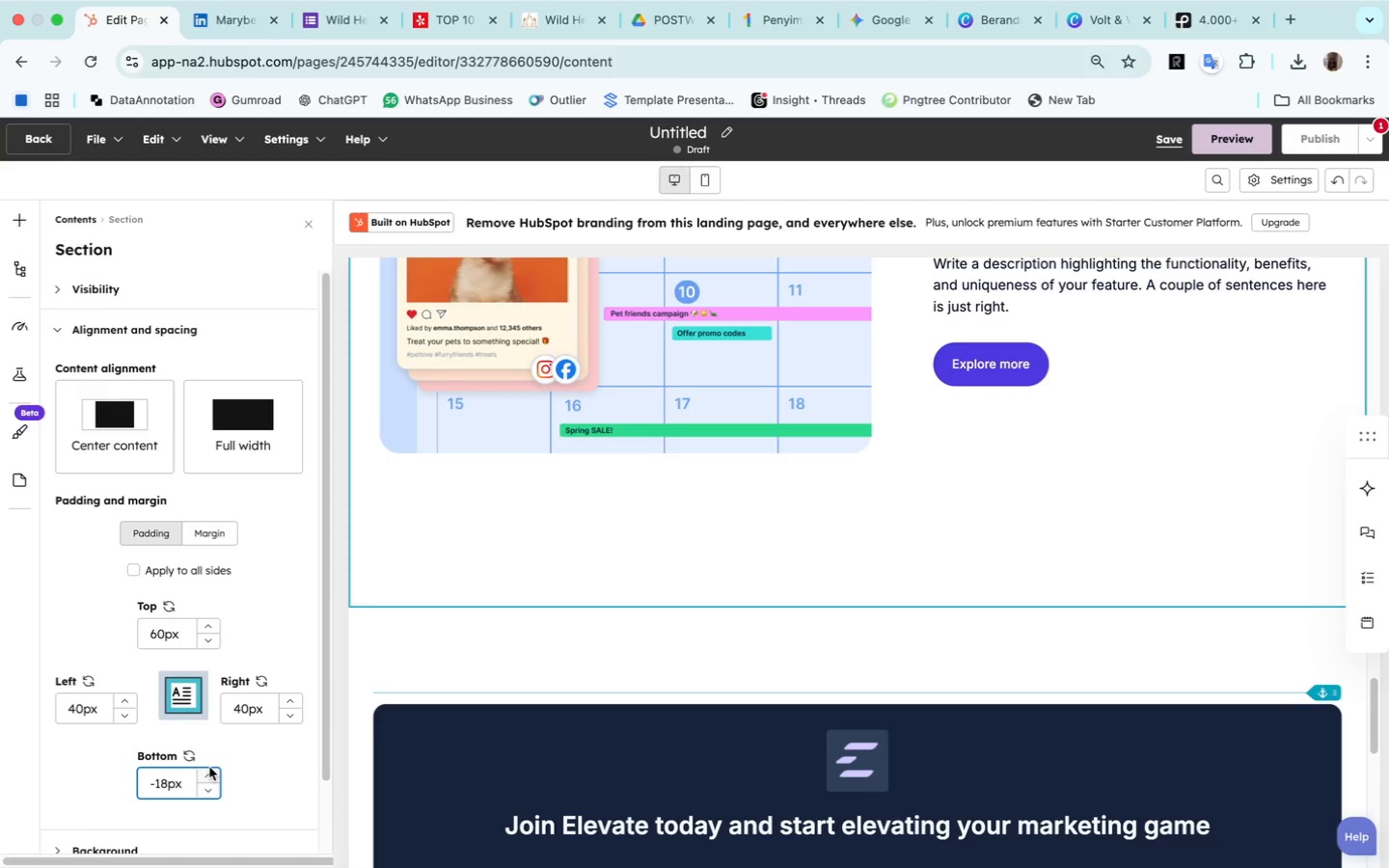 
left_click([209, 767])
 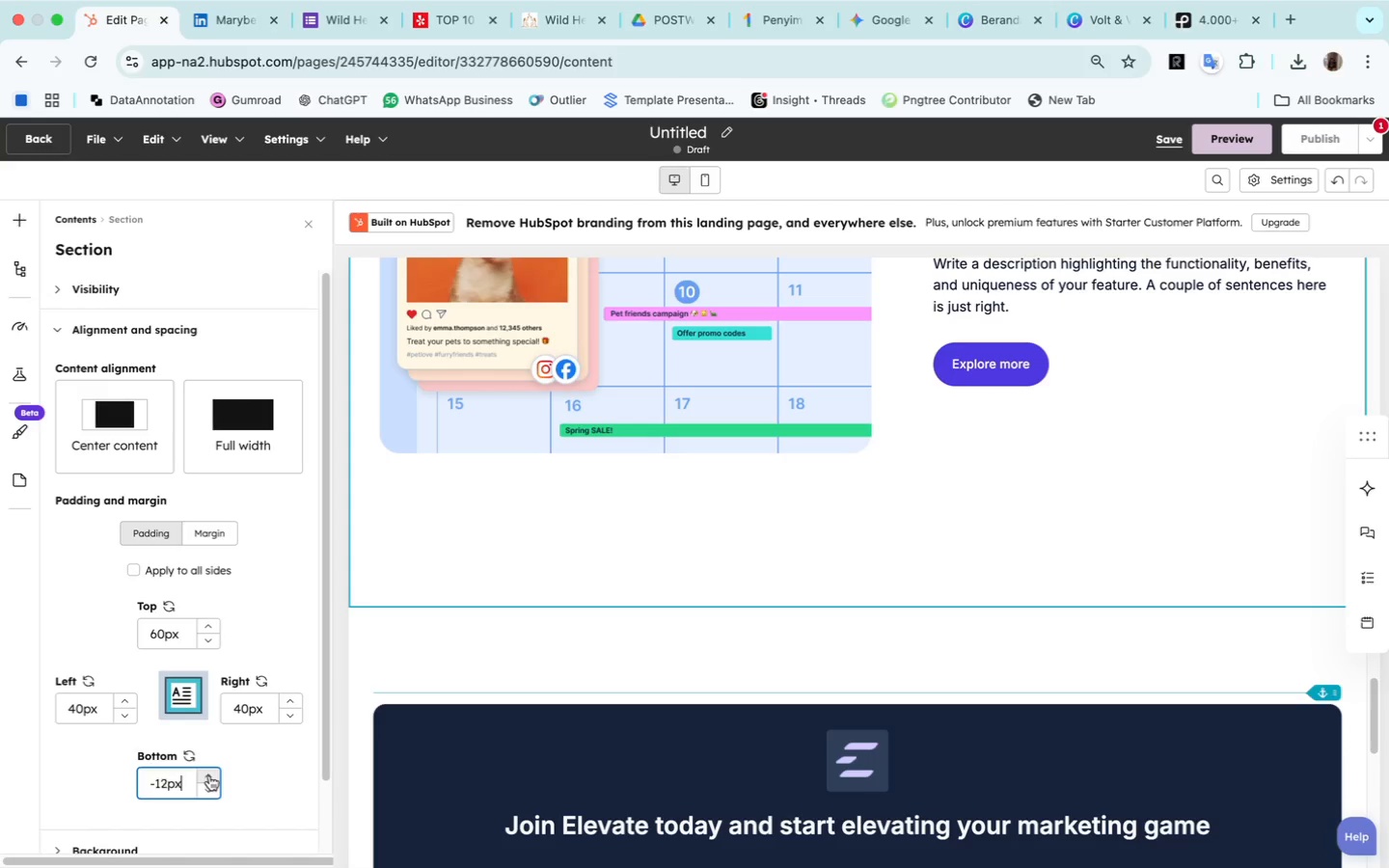 
double_click([210, 776])
 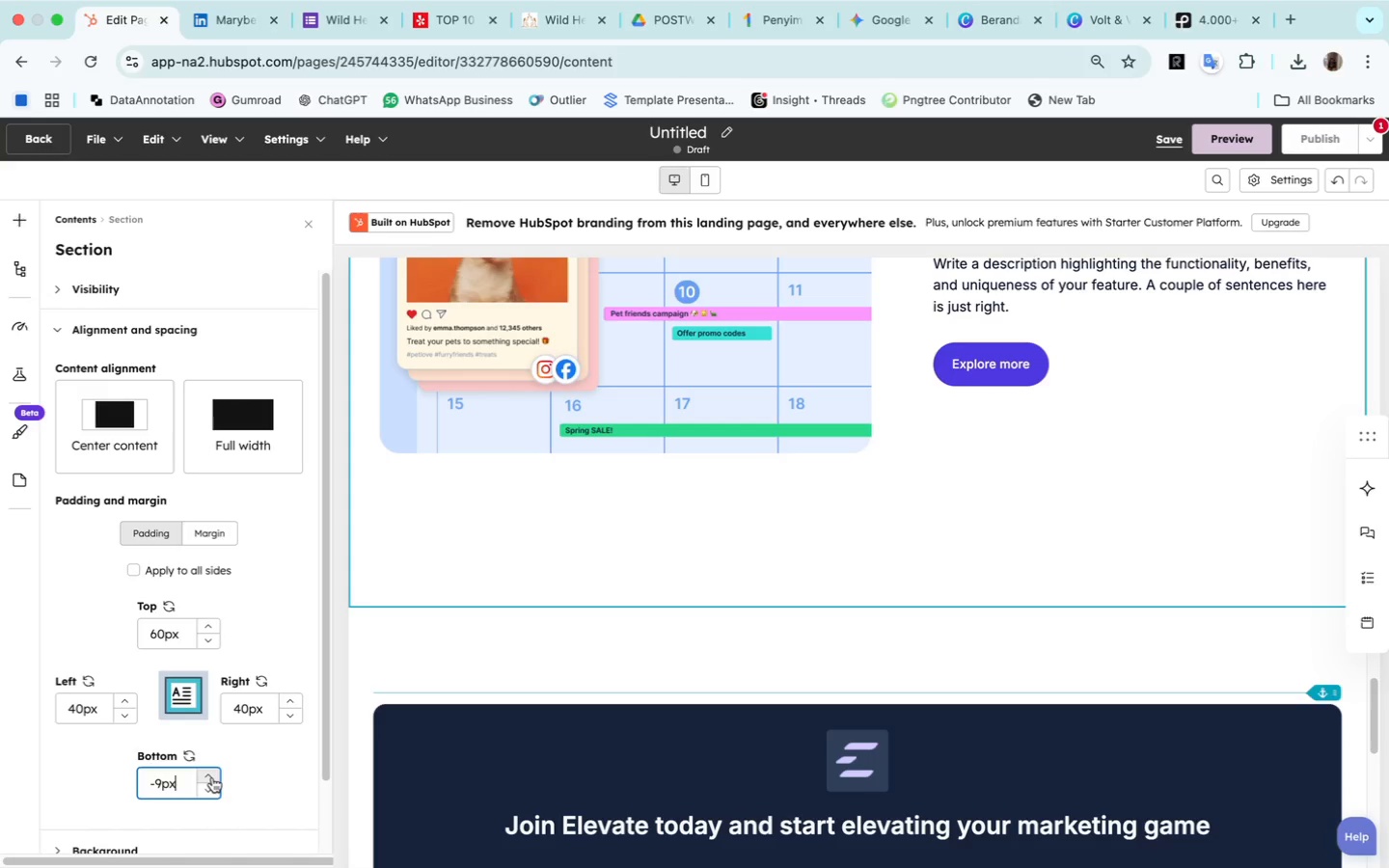 
triple_click([212, 777])
 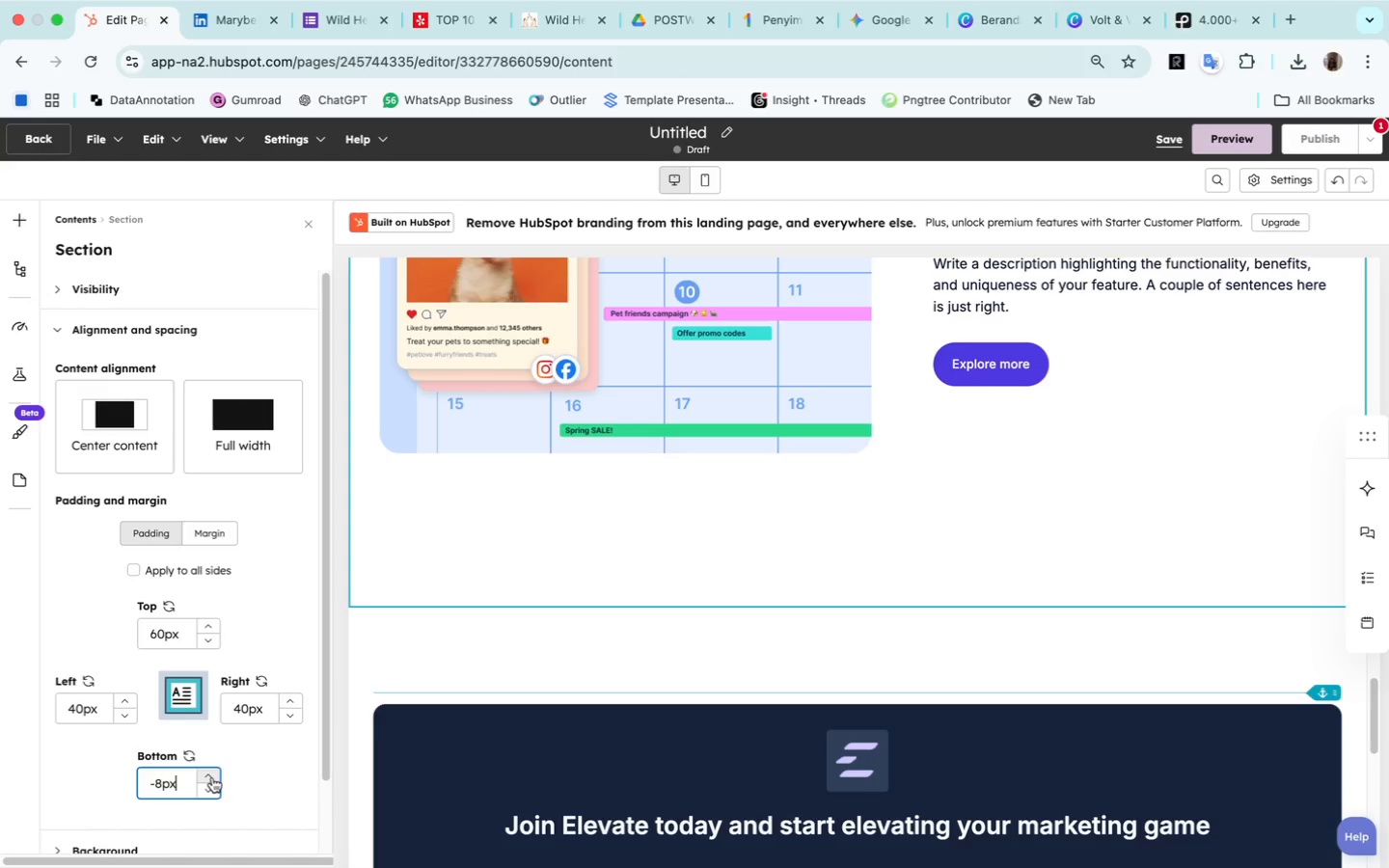 
triple_click([212, 777])
 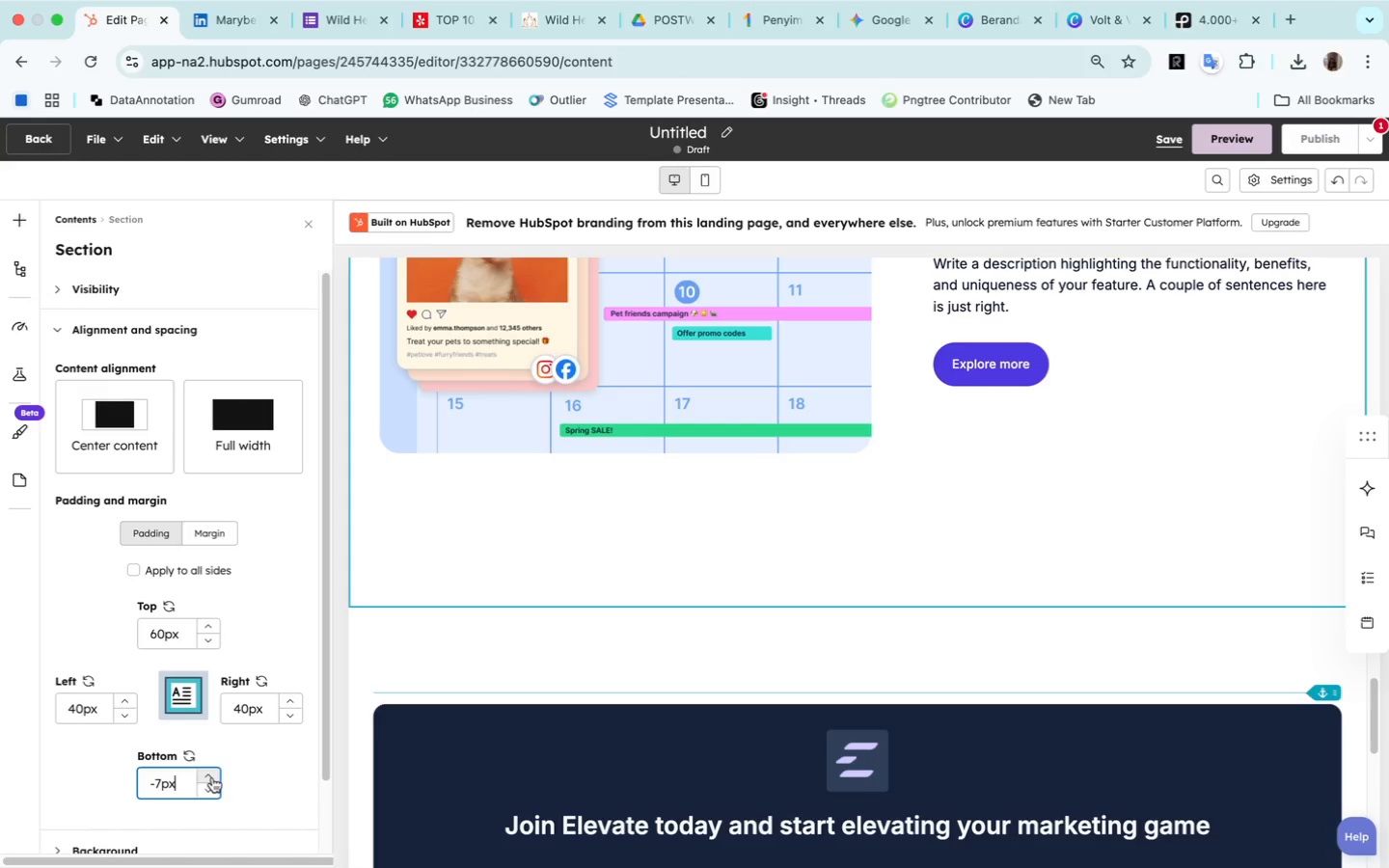 
triple_click([212, 777])
 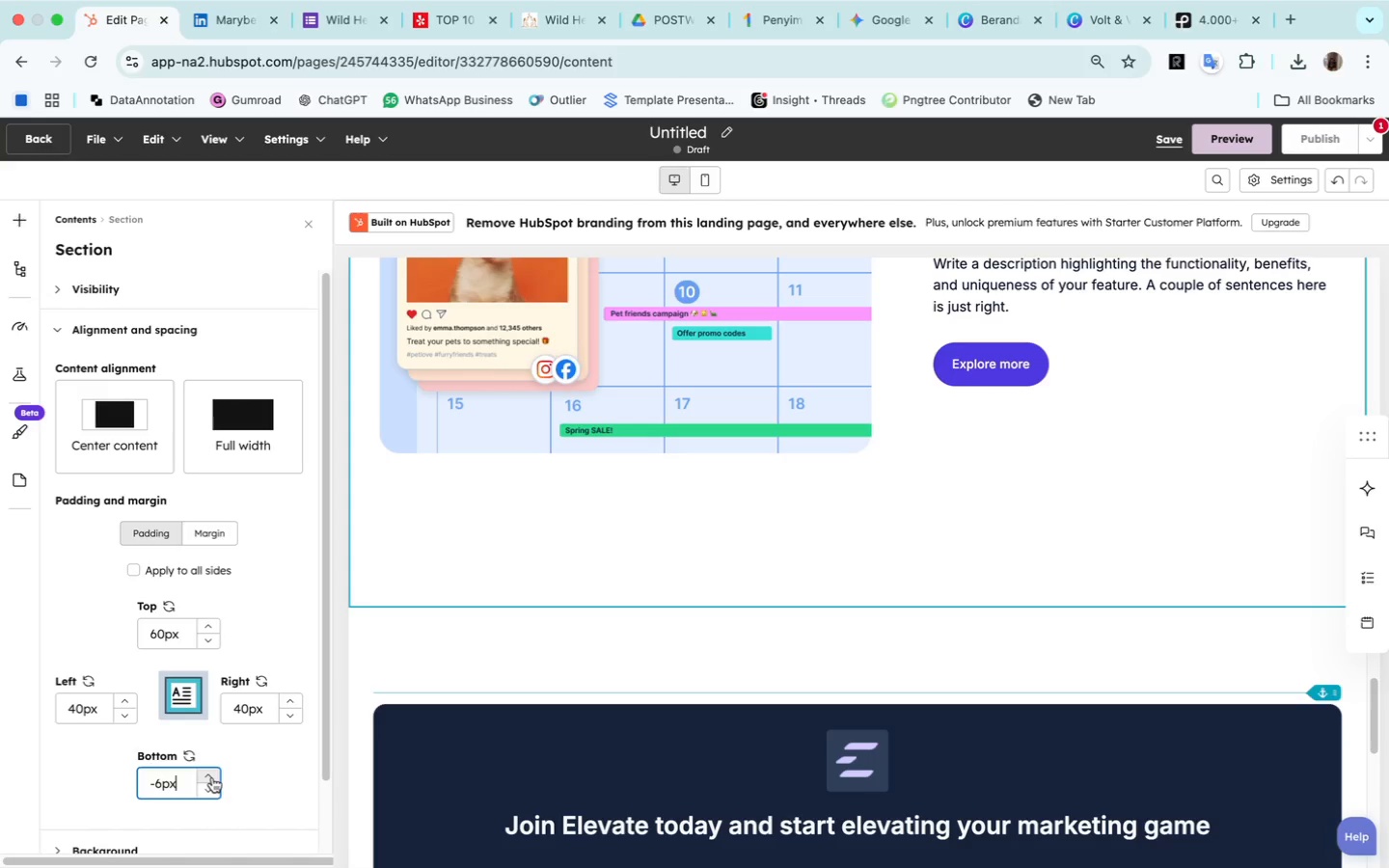 
triple_click([212, 777])
 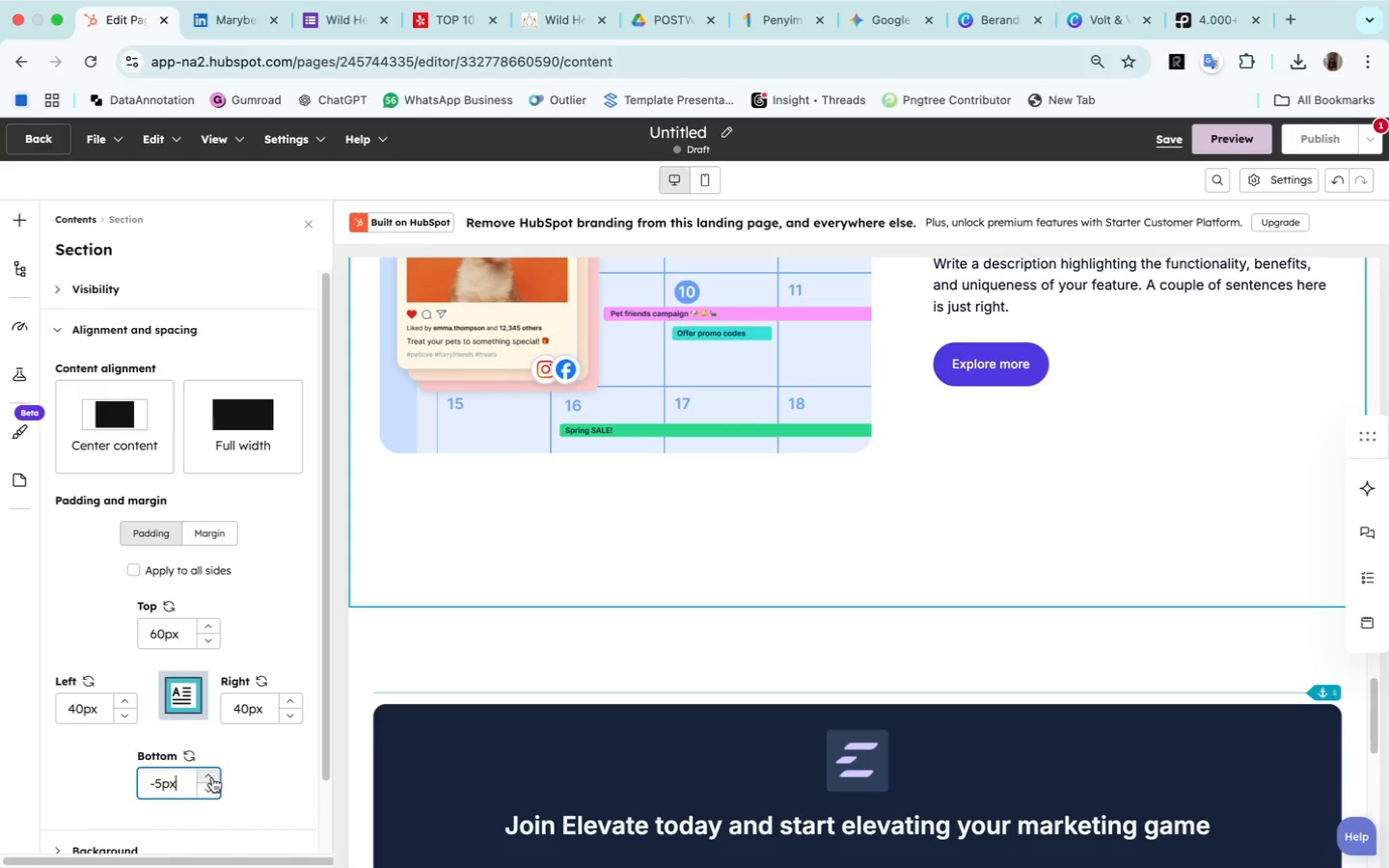 
triple_click([212, 777])
 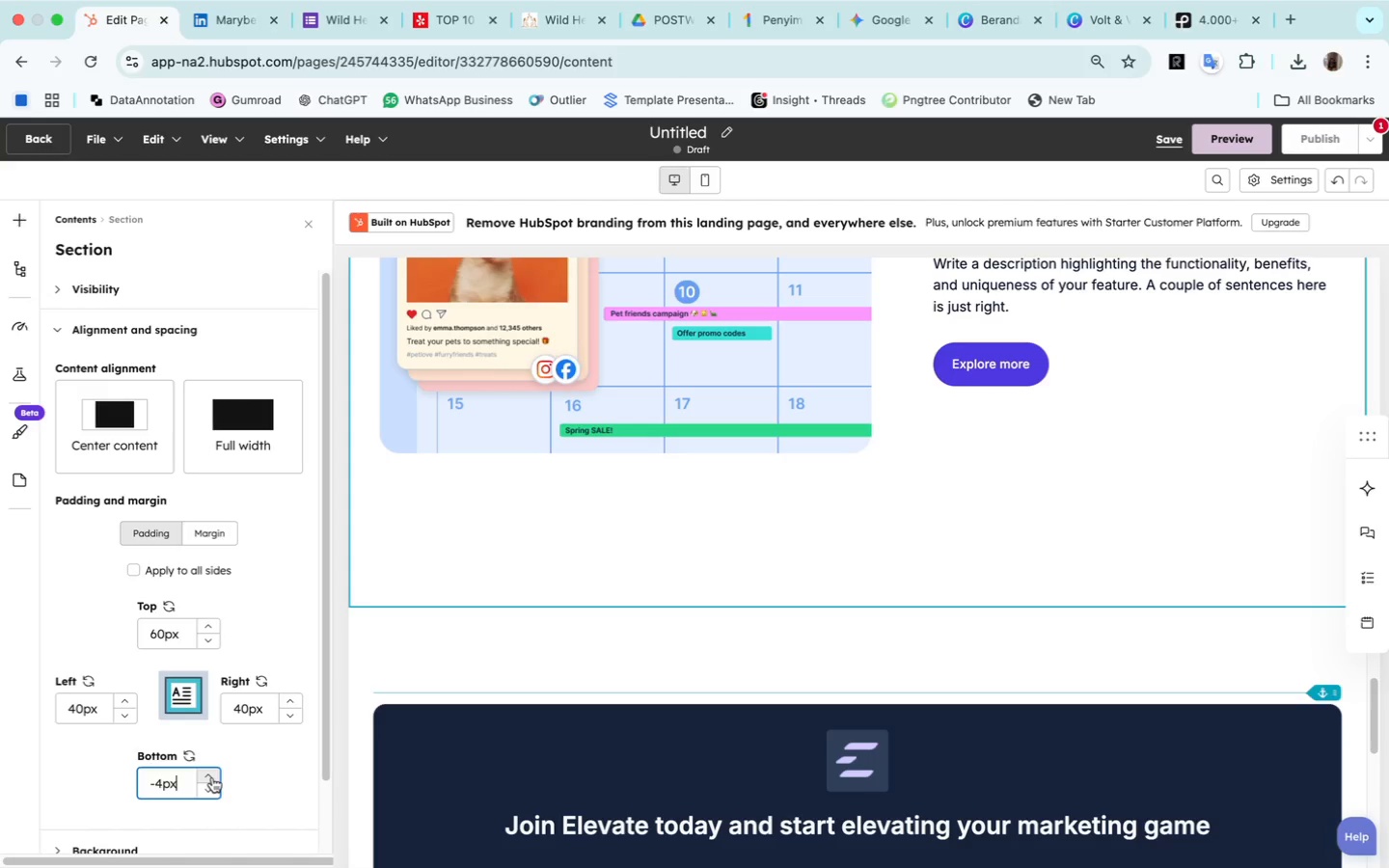 
triple_click([212, 777])
 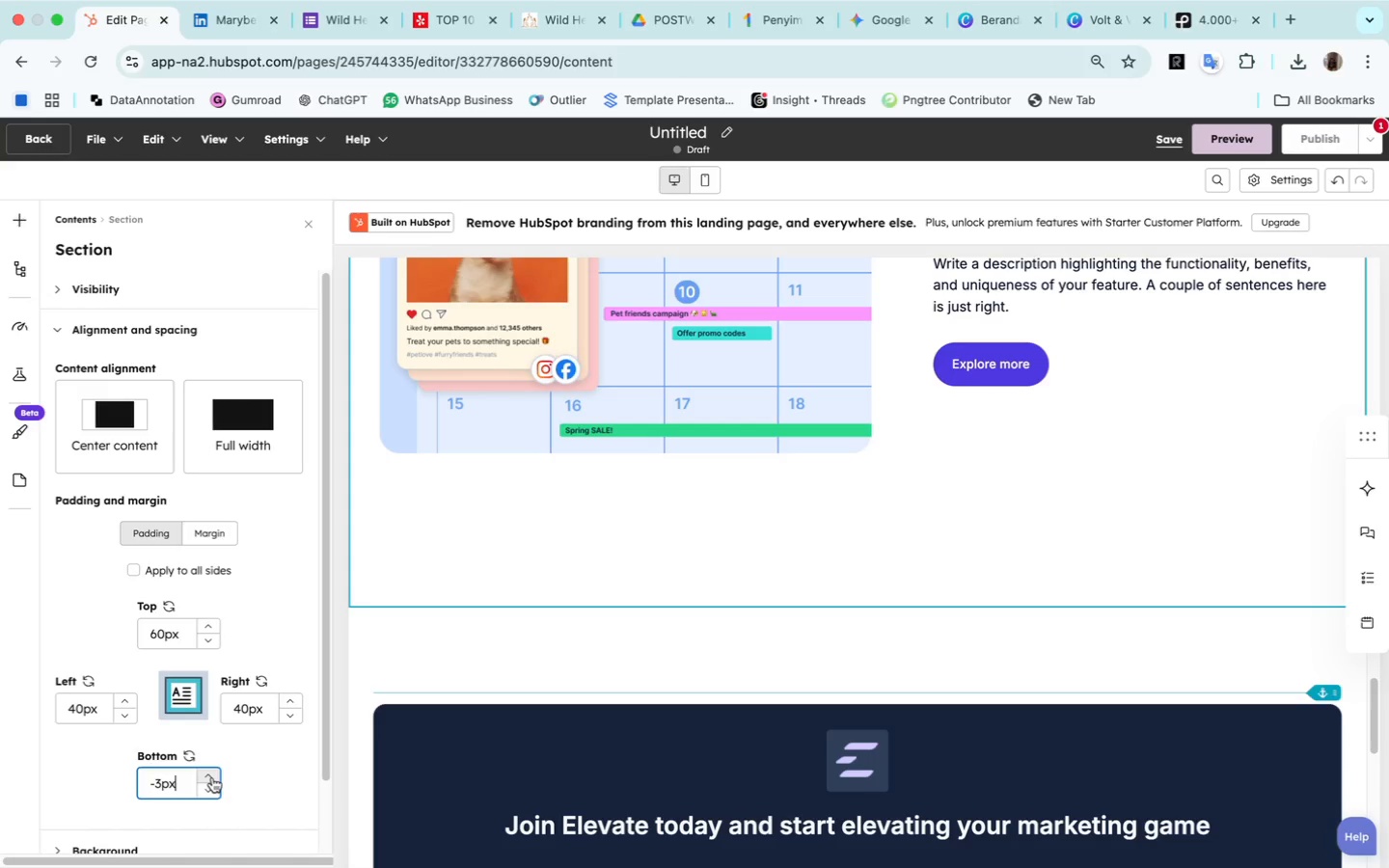 
triple_click([212, 777])
 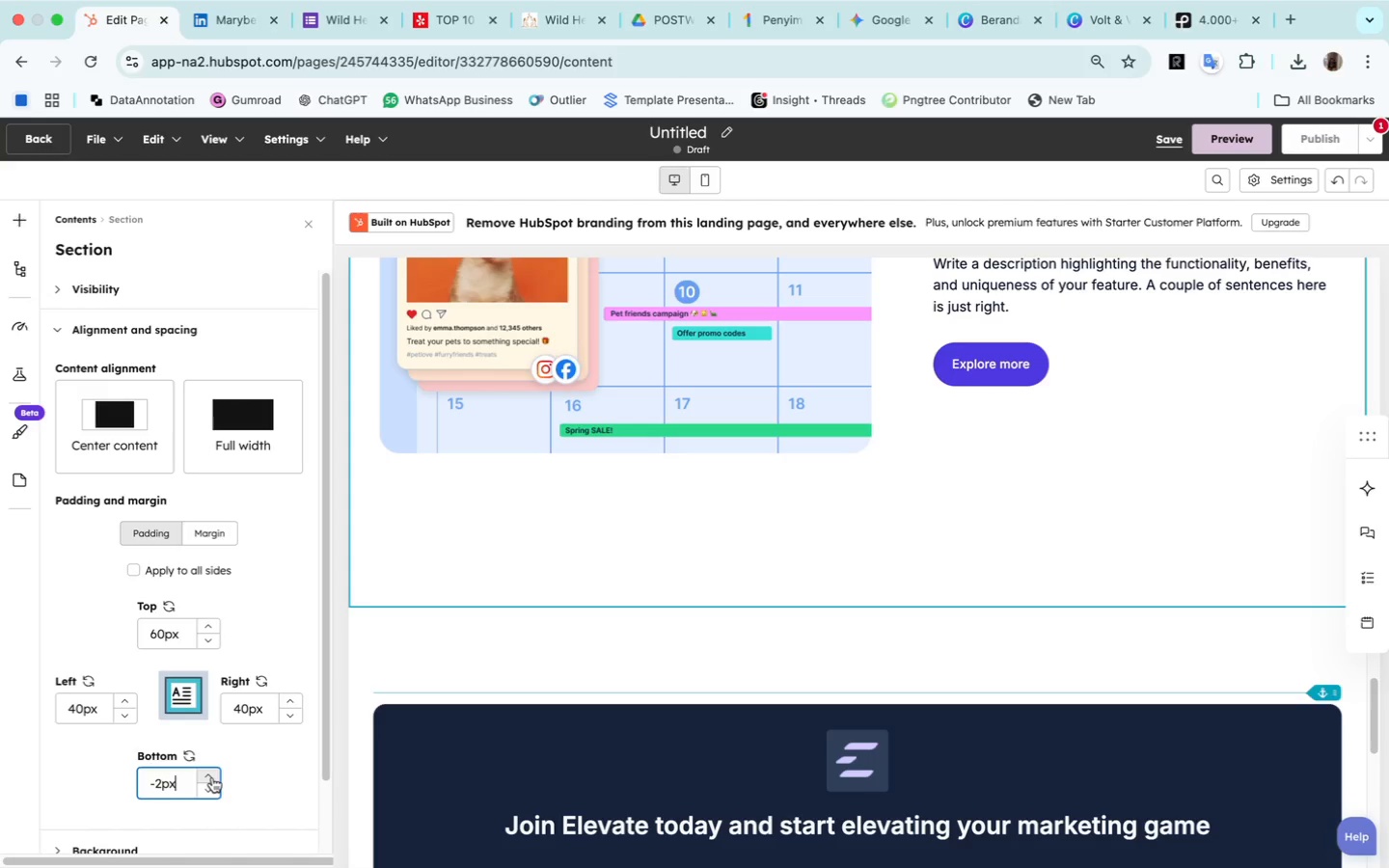 
triple_click([212, 777])
 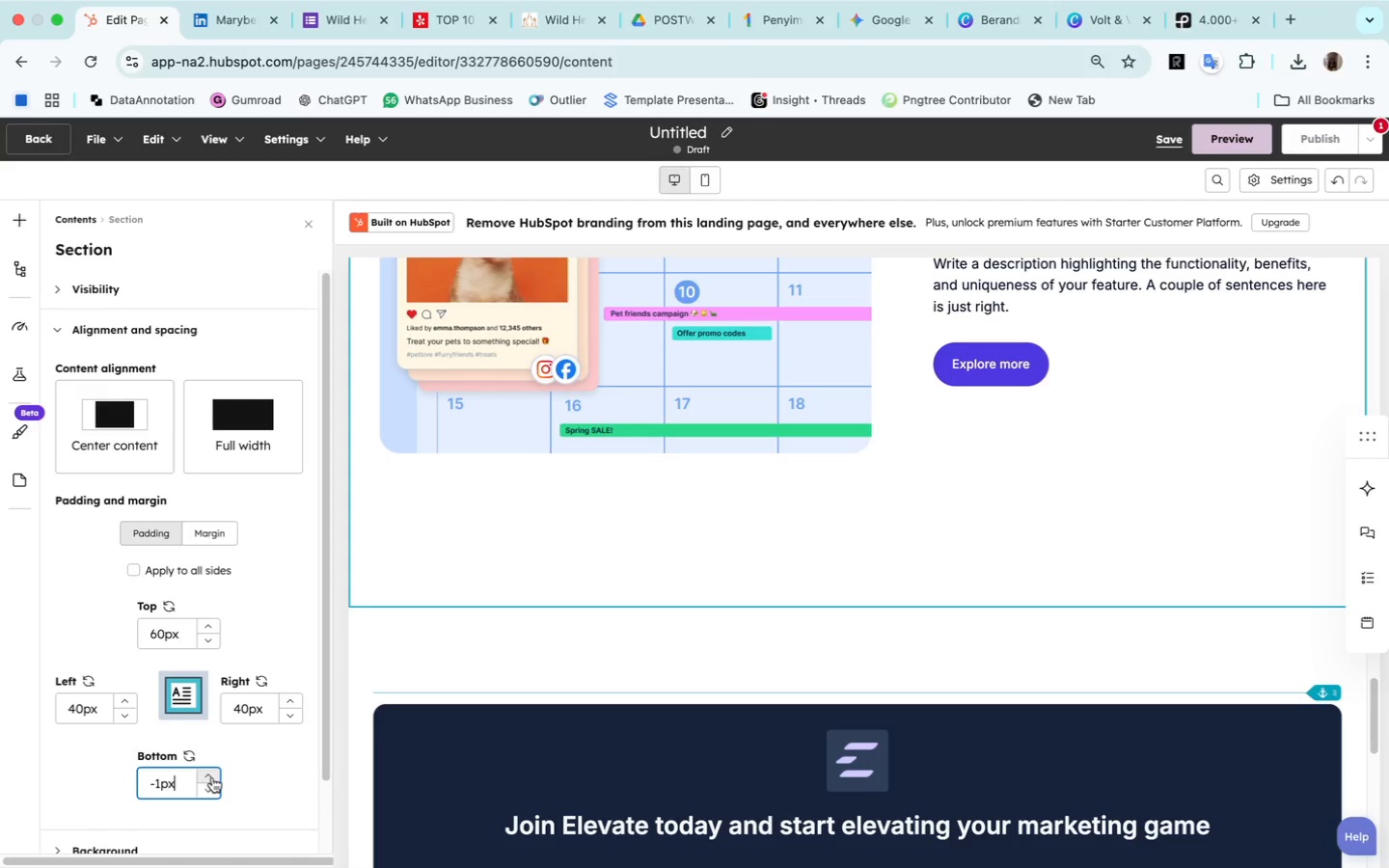 
triple_click([212, 777])
 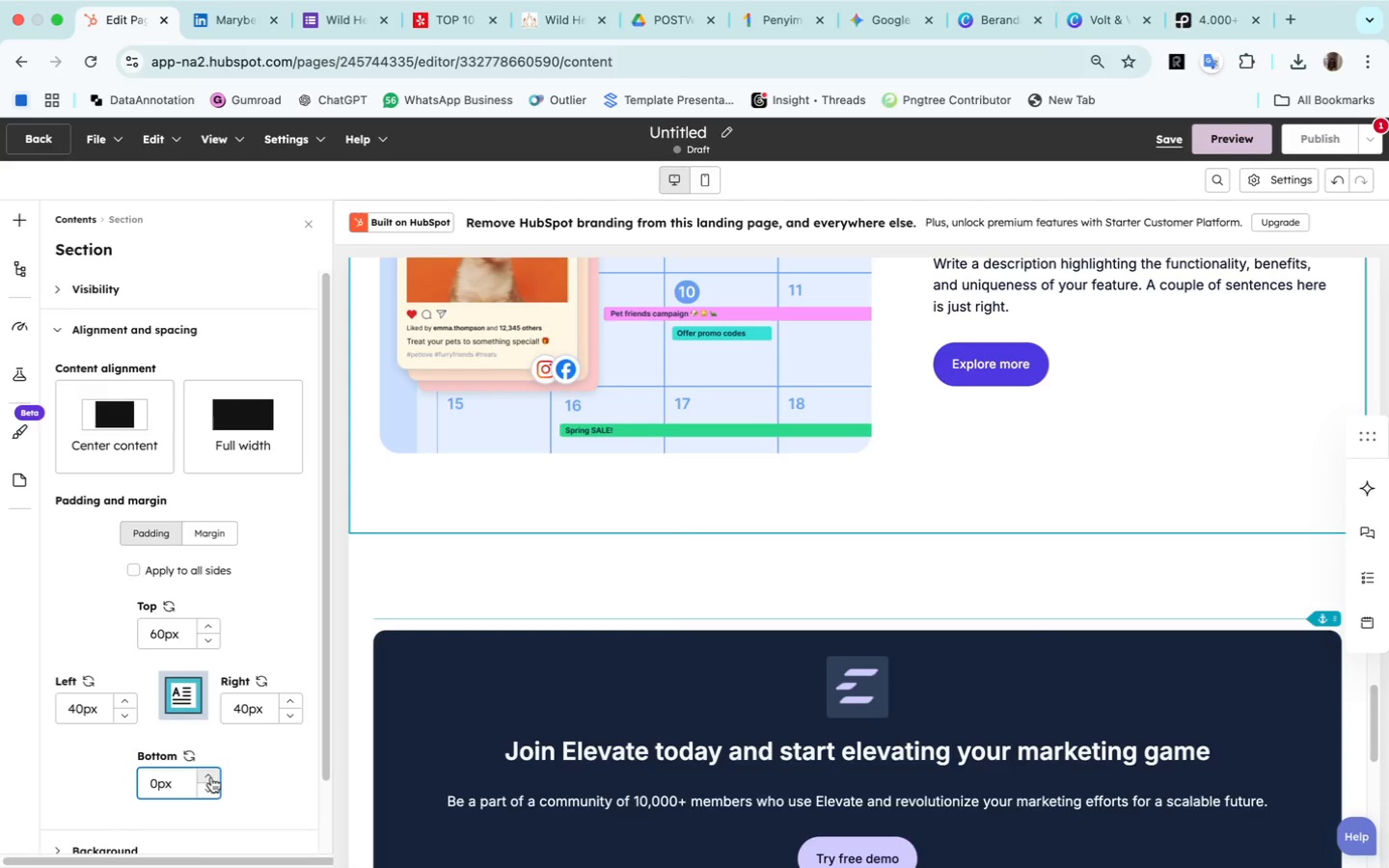 
left_click([209, 777])
 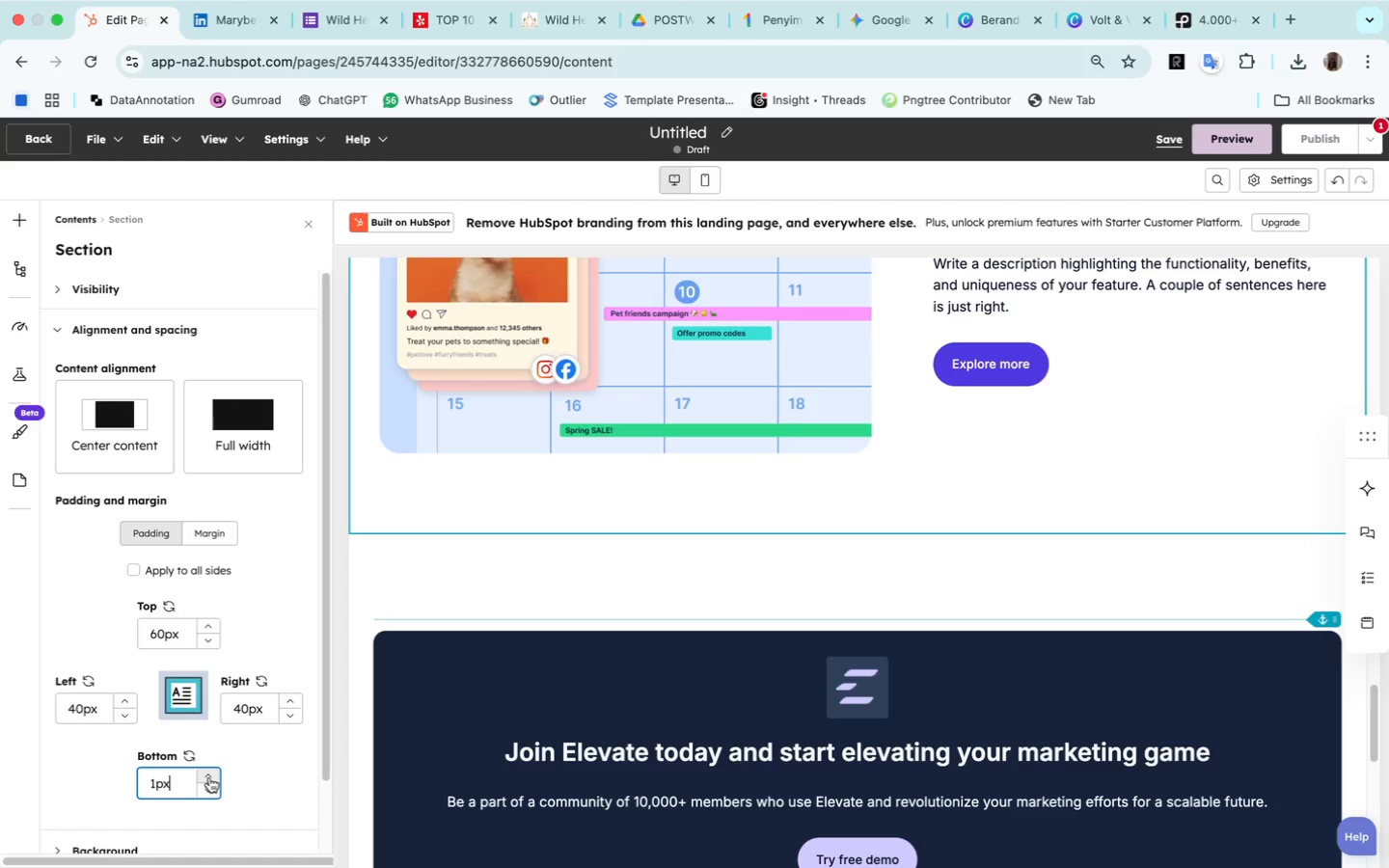 
left_click([209, 777])
 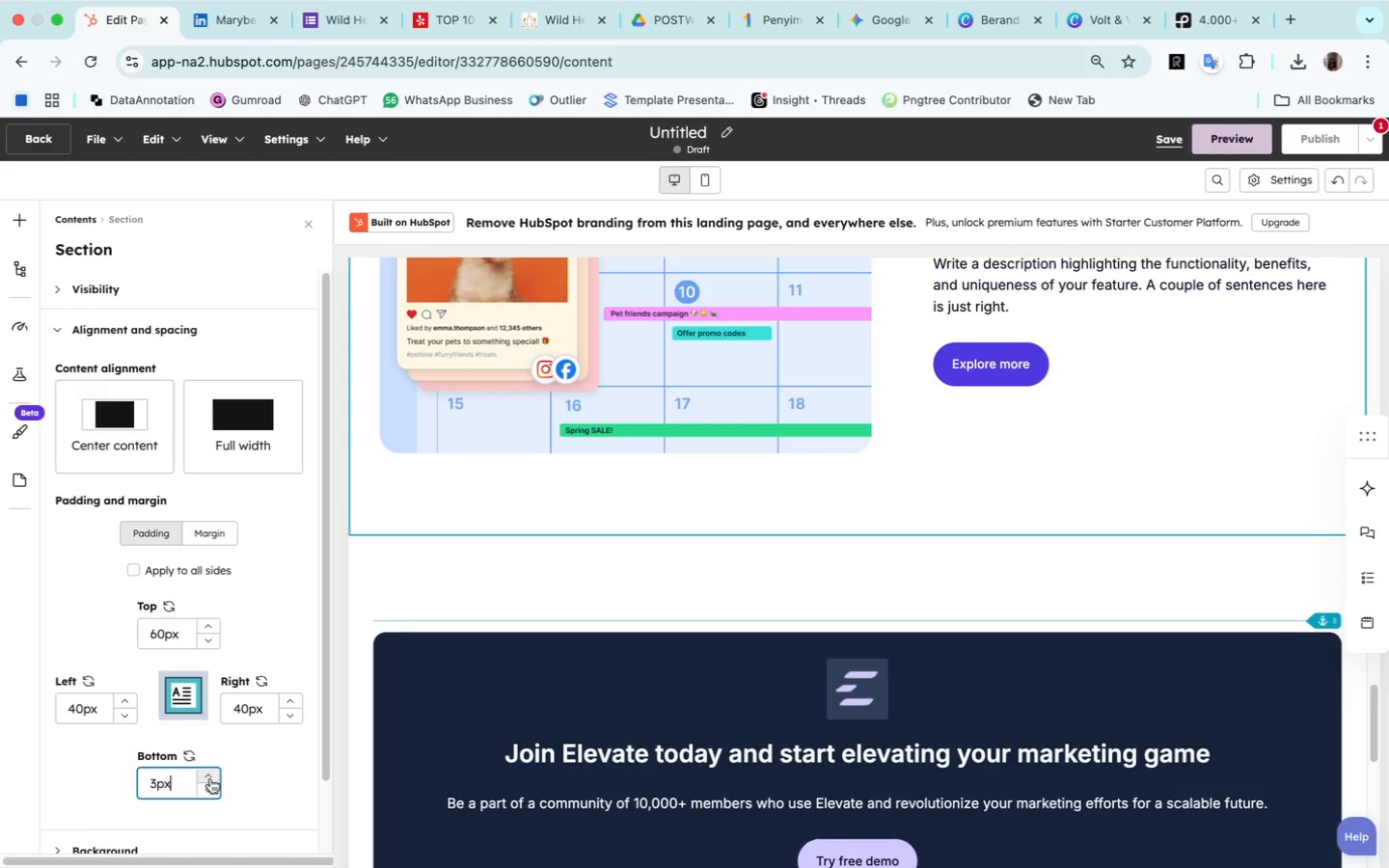 
double_click([210, 778])
 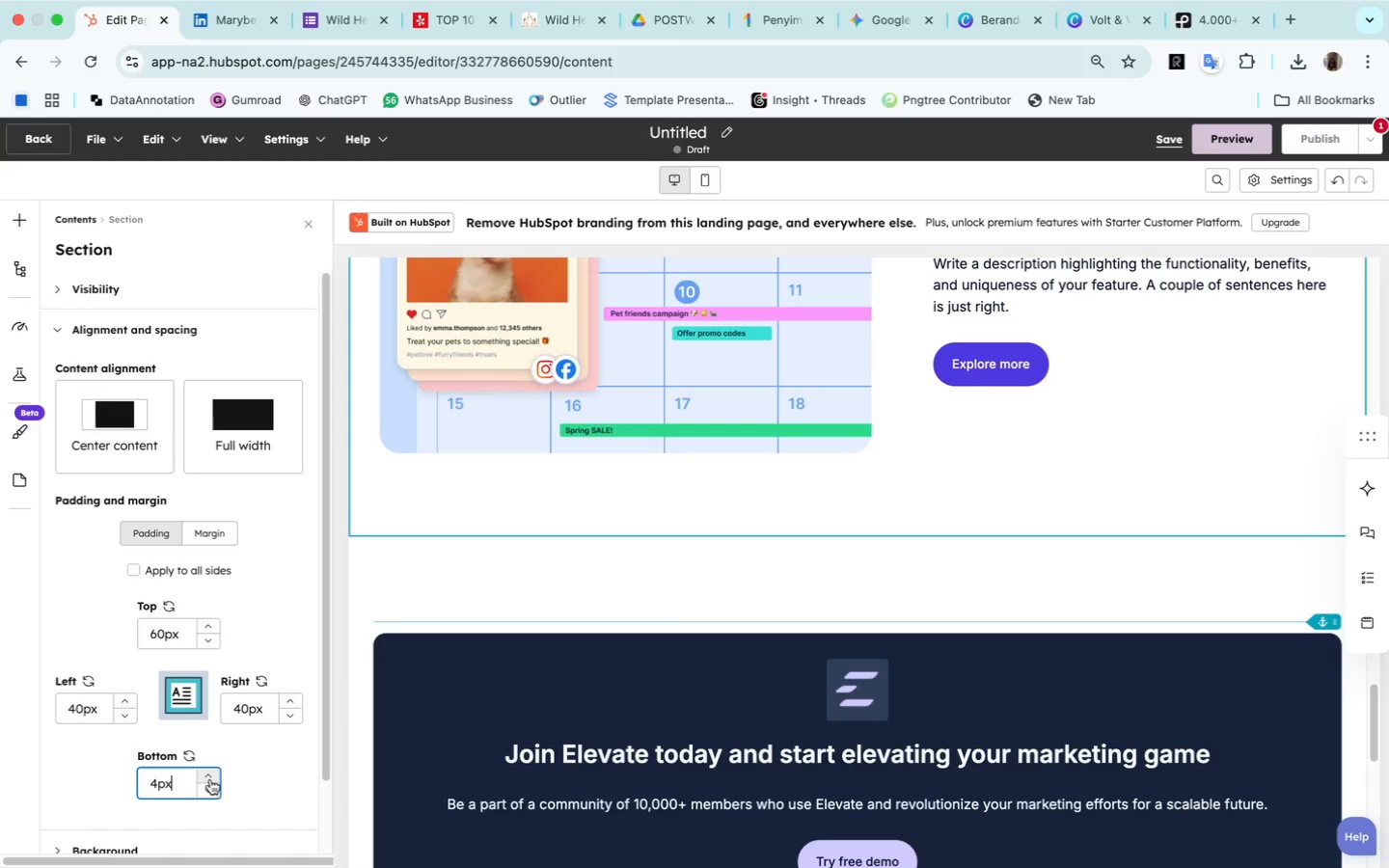 
triple_click([210, 779])
 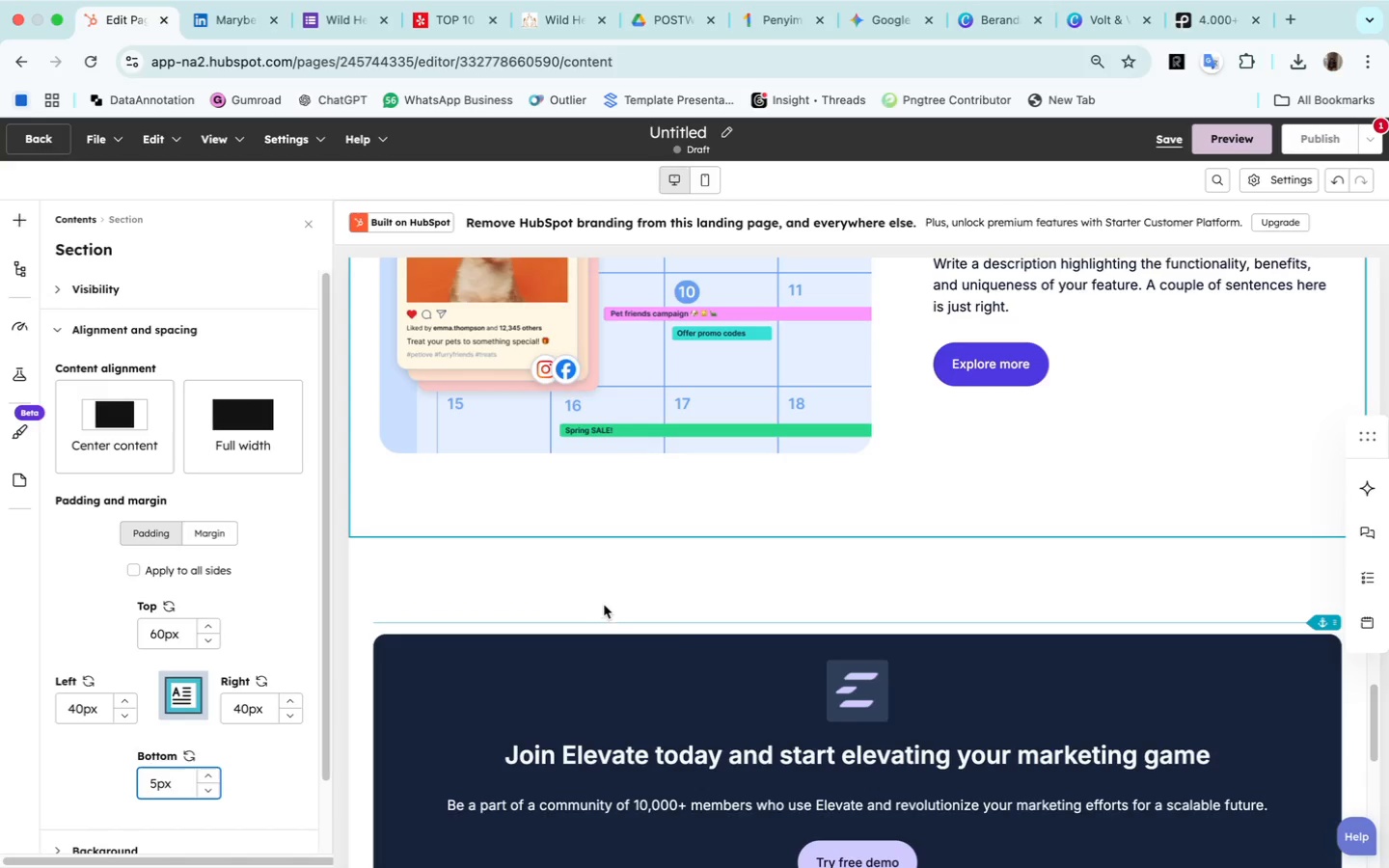 
left_click([647, 578])
 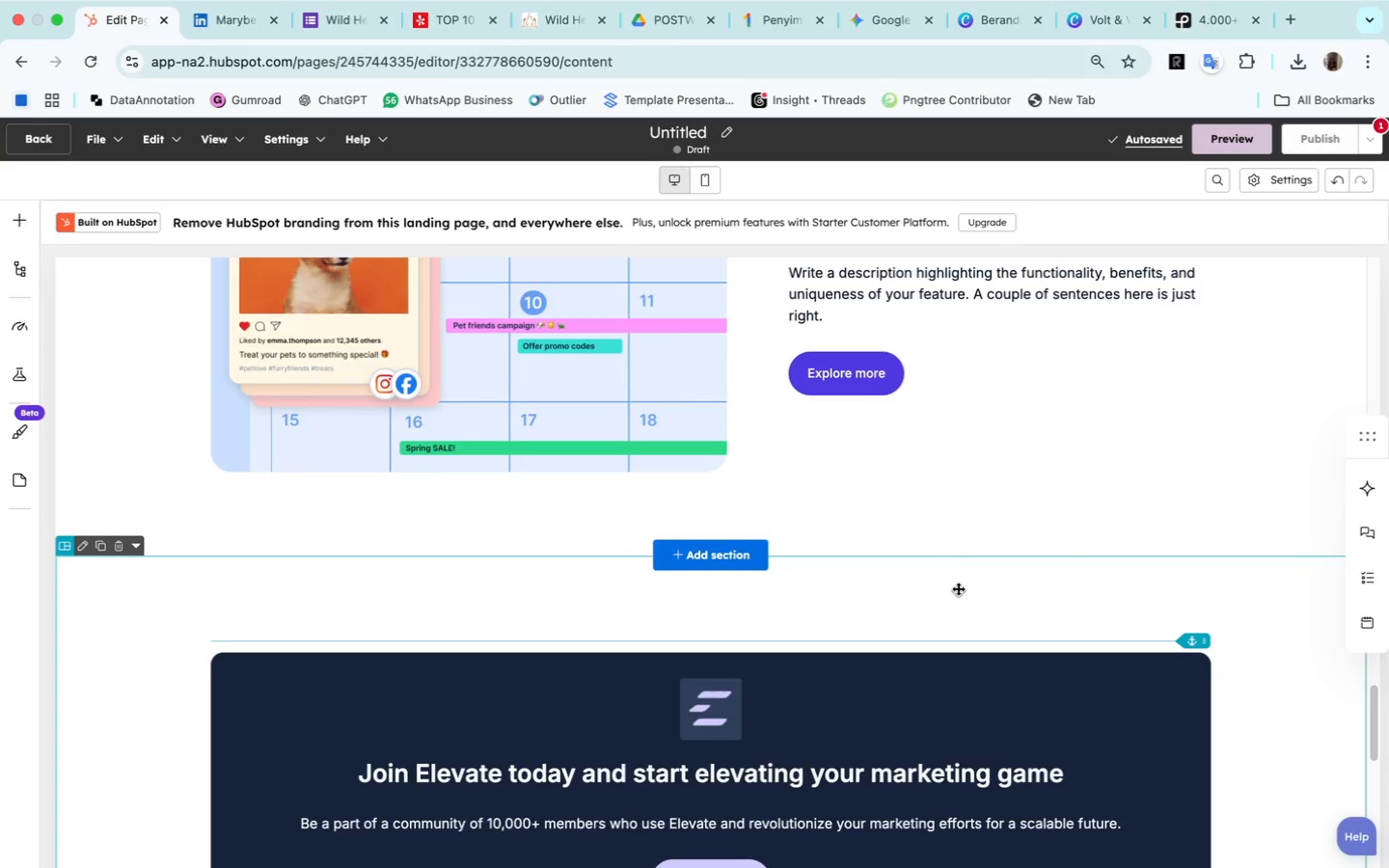 
scroll: coordinate [932, 650], scroll_direction: up, amount: 120.0
 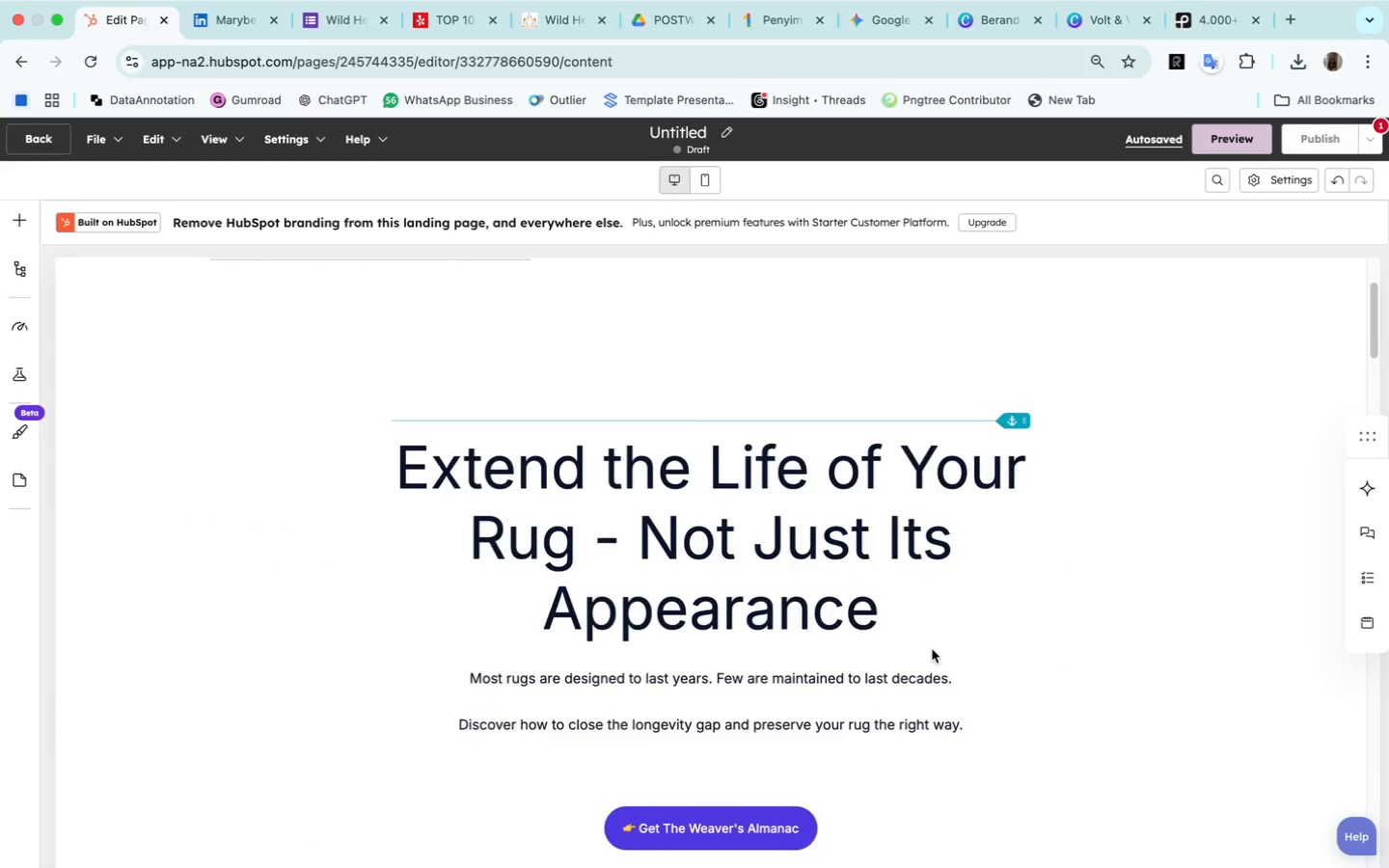 
scroll: coordinate [932, 647], scroll_direction: down, amount: 8.0
 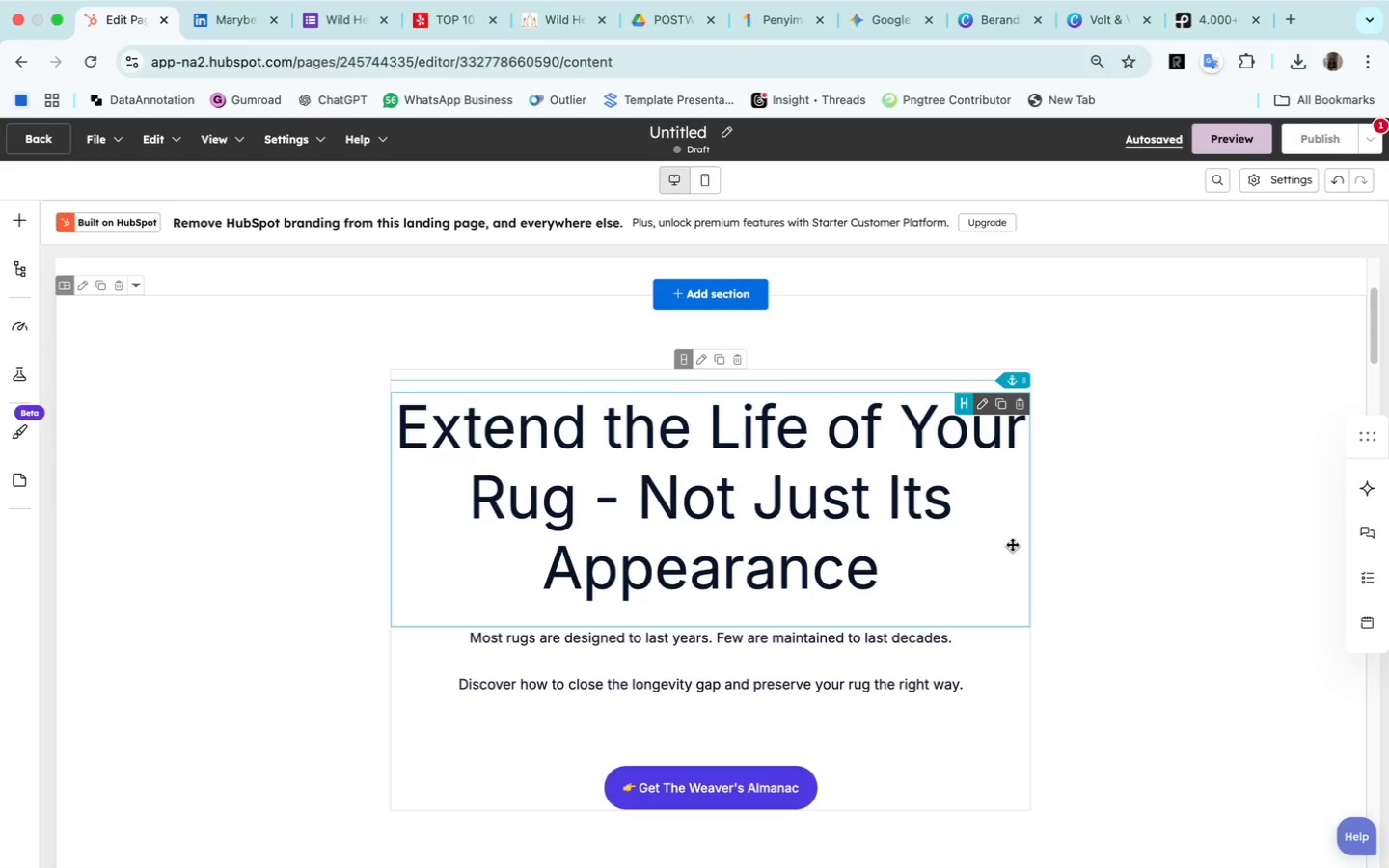 
wait(5.14)
 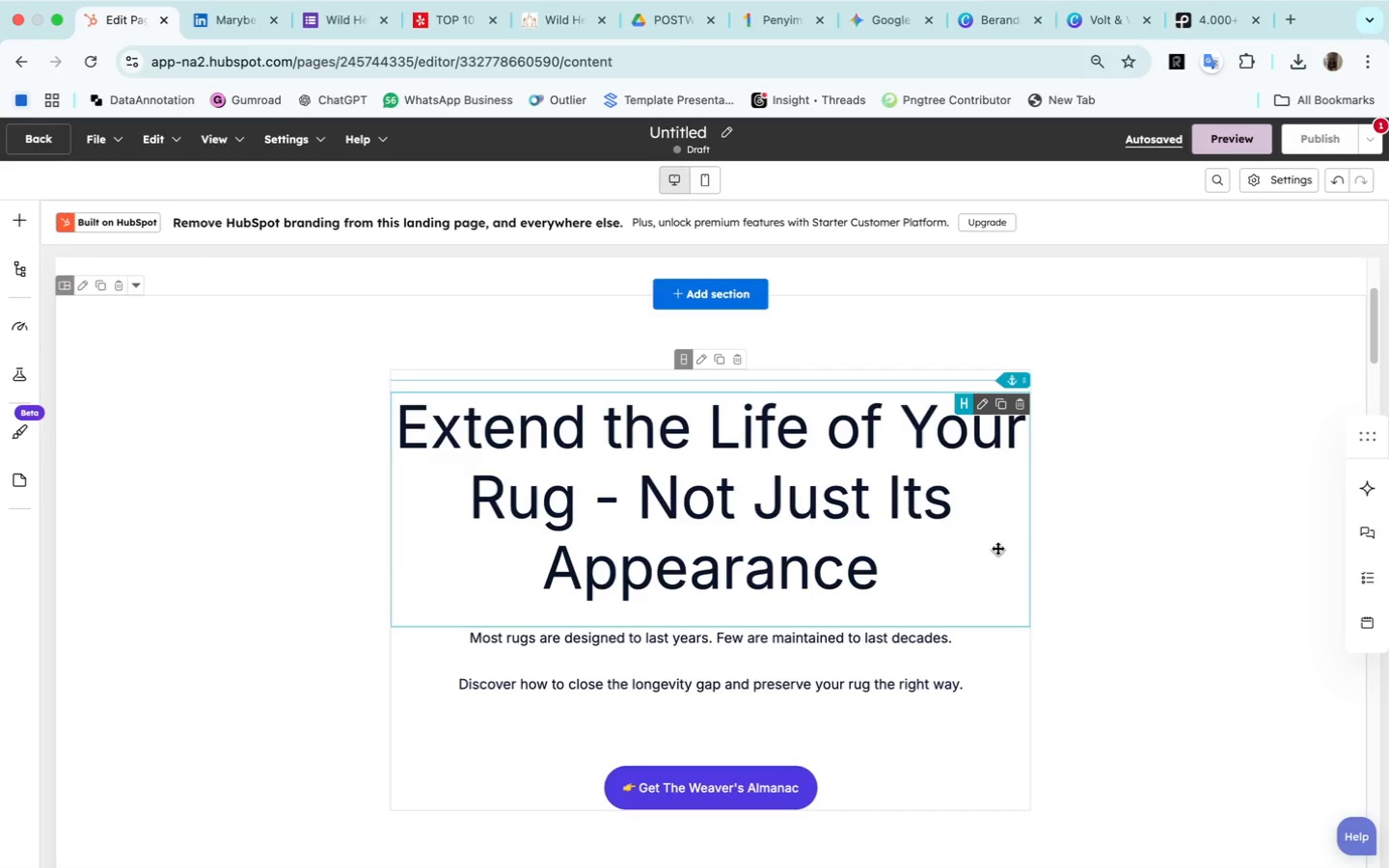 
left_click([232, 440])
 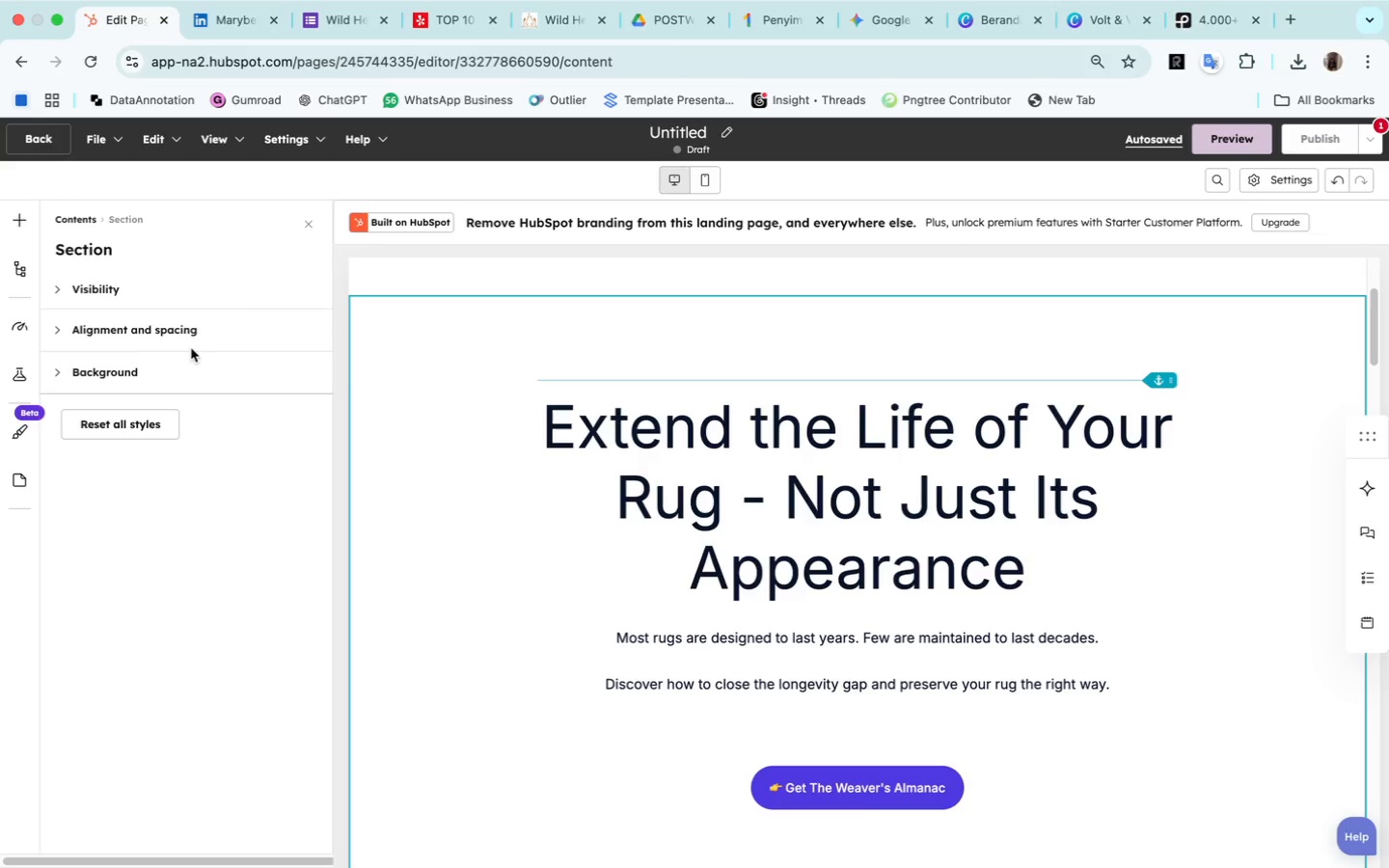 
left_click([187, 329])
 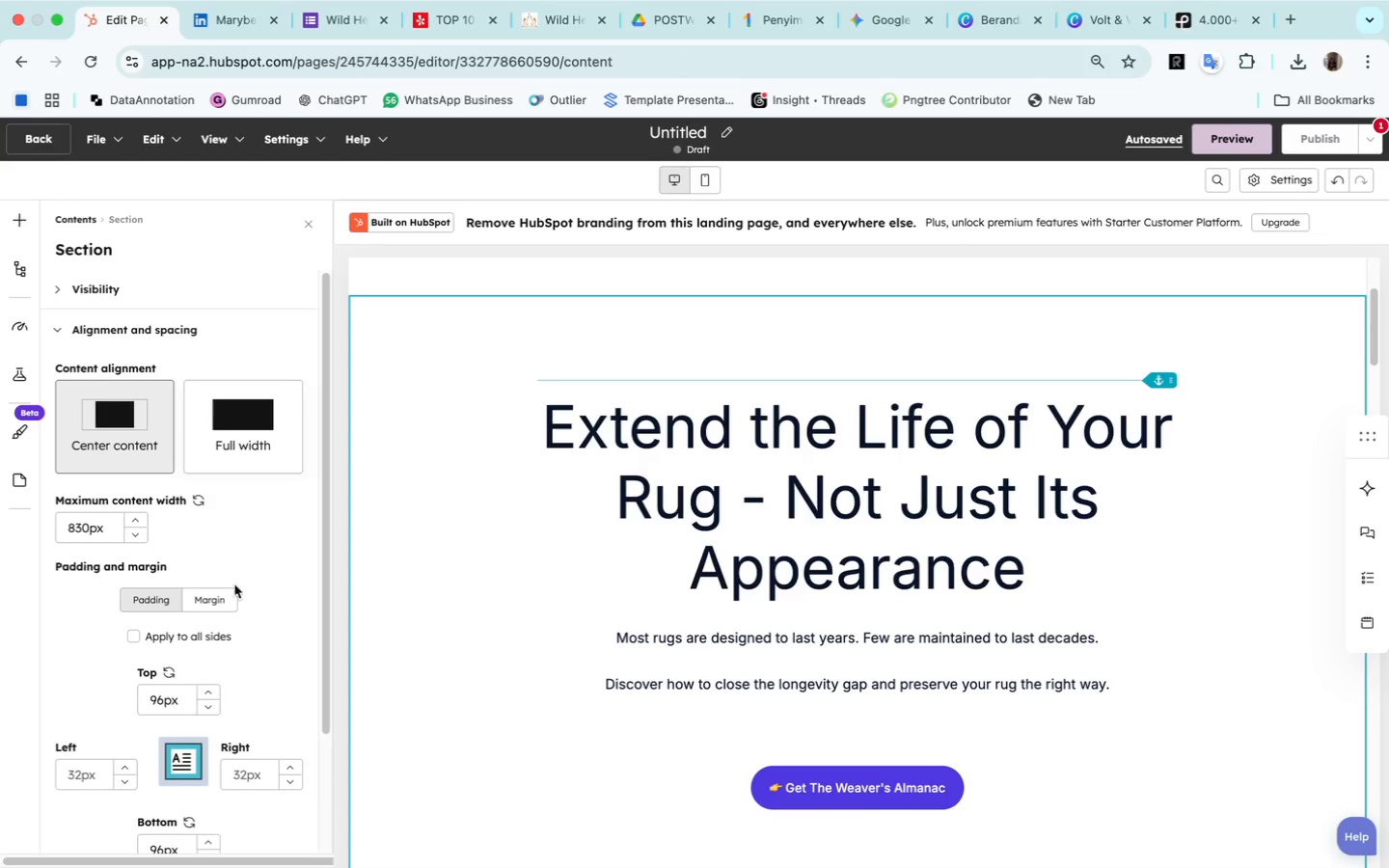 
scroll: coordinate [247, 608], scroll_direction: down, amount: 4.0
 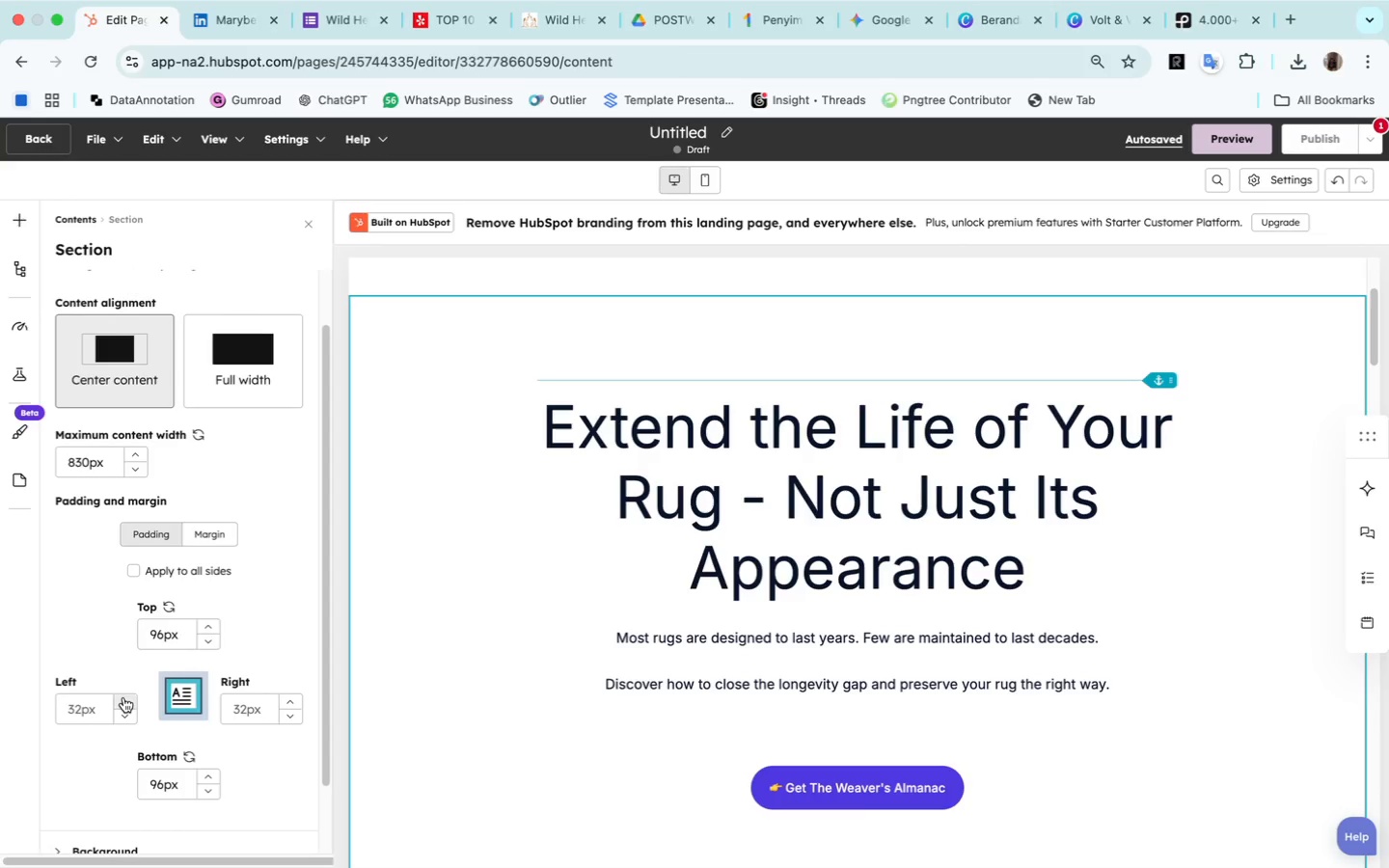 
left_click([125, 697])
 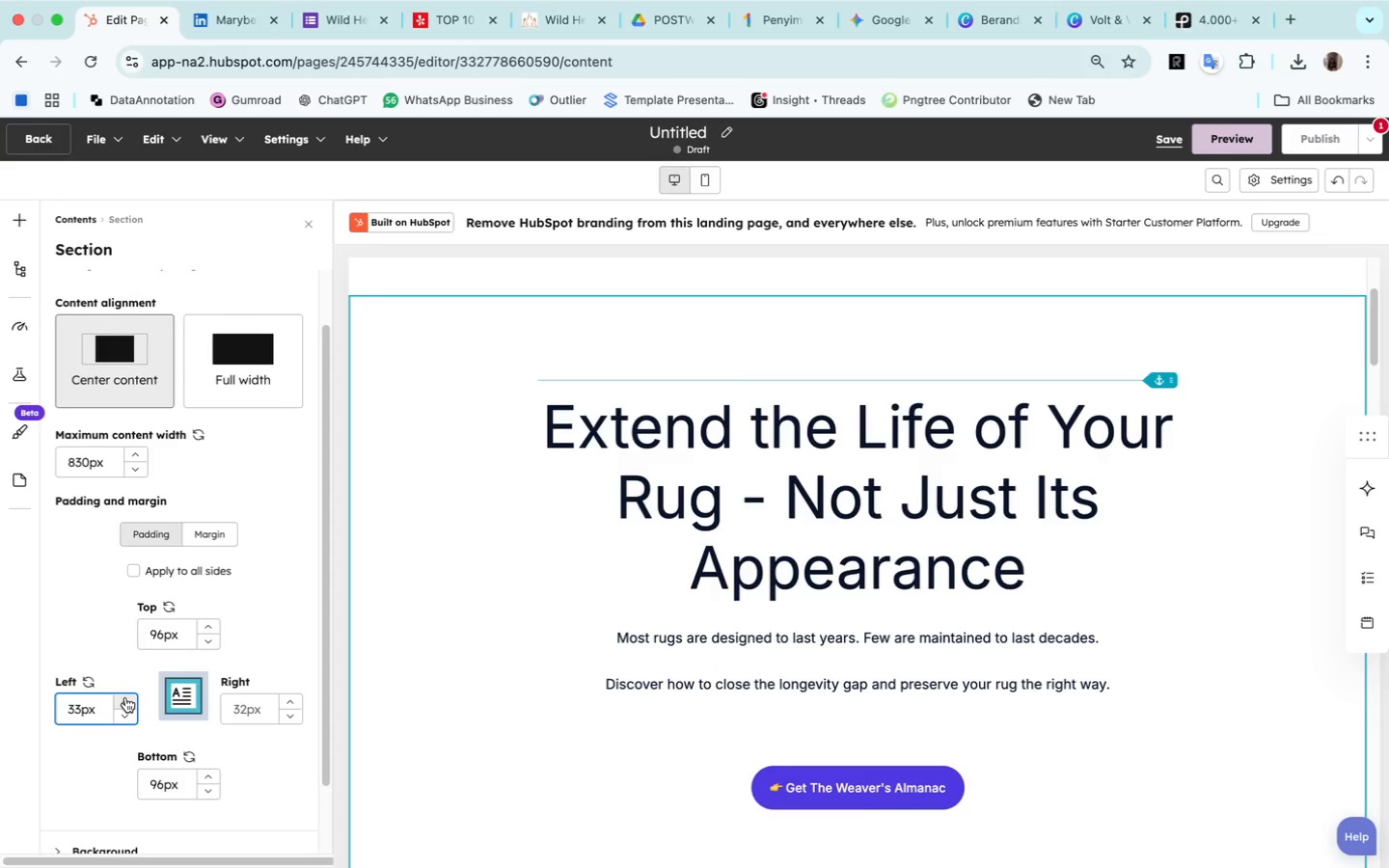 
double_click([125, 697])
 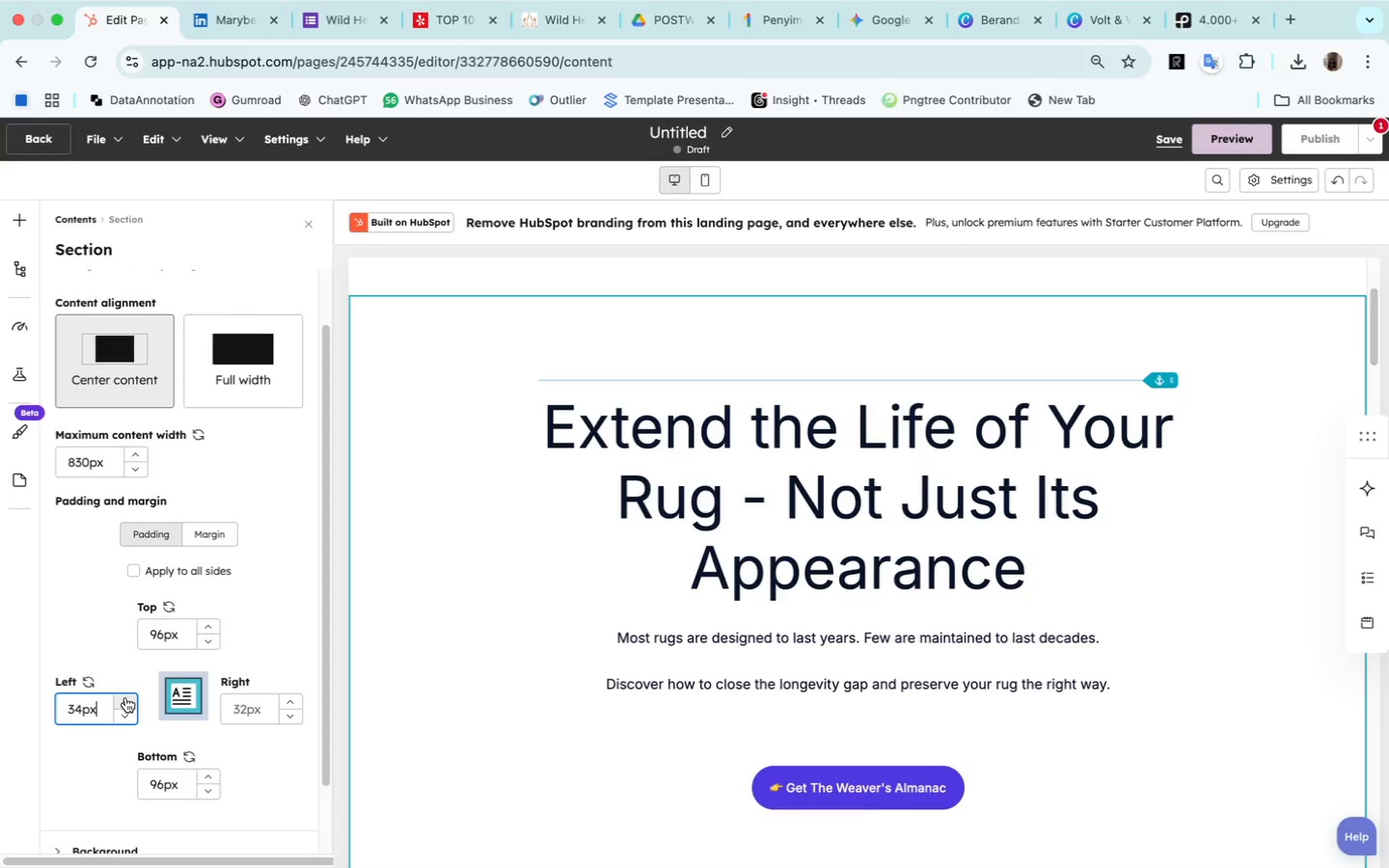 
triple_click([125, 697])
 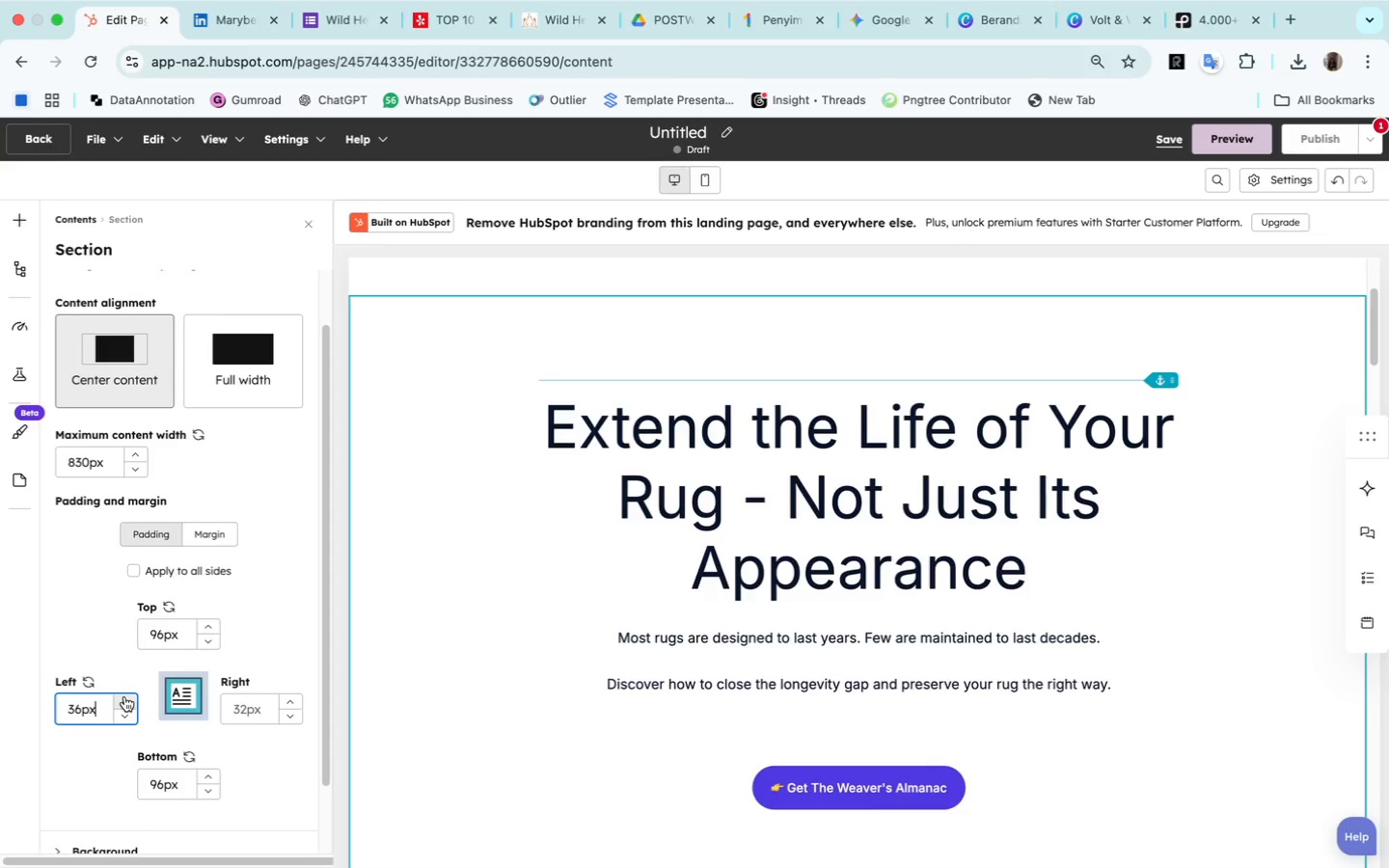 
double_click([124, 697])
 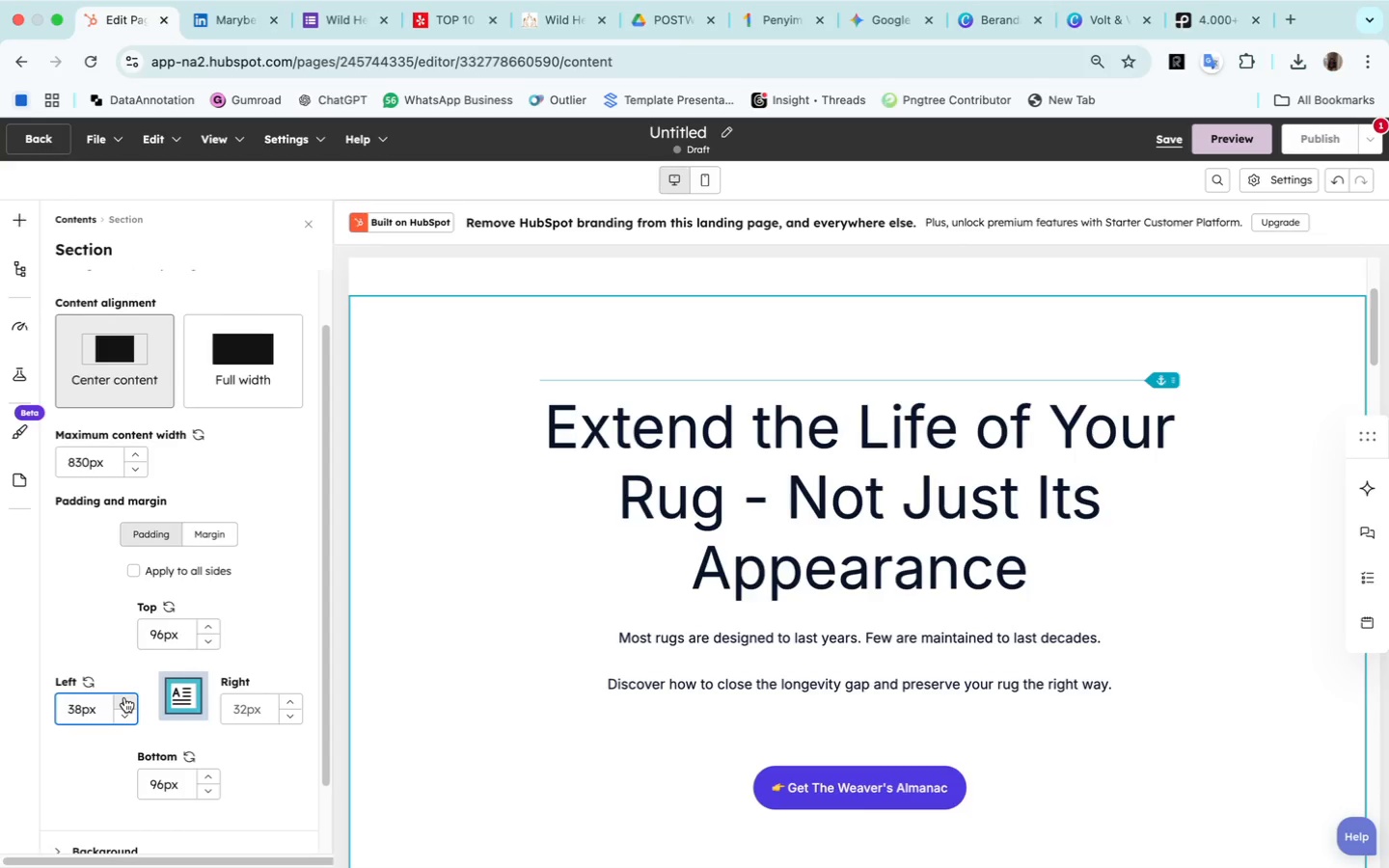 
left_click([124, 697])
 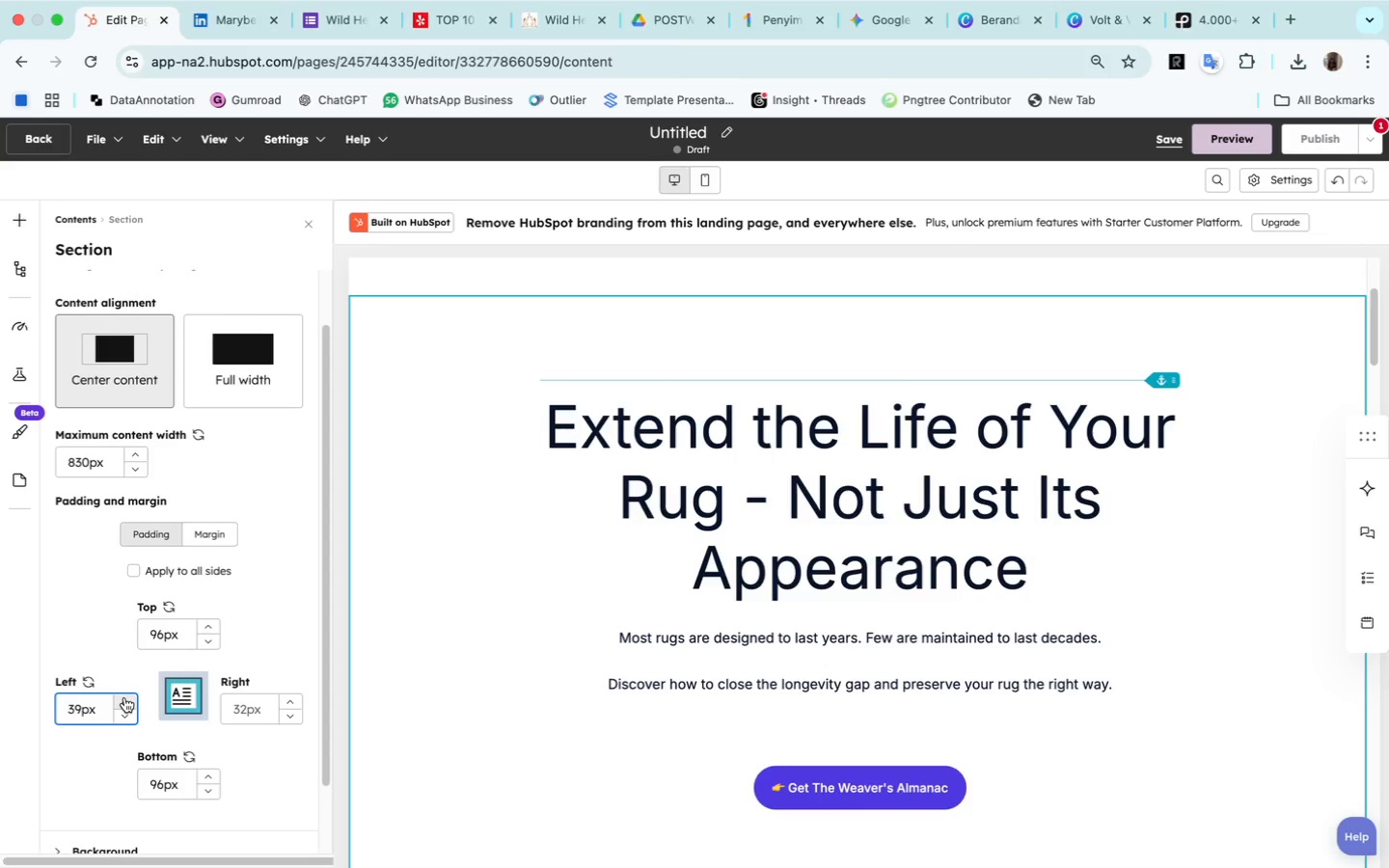 
left_click([124, 697])
 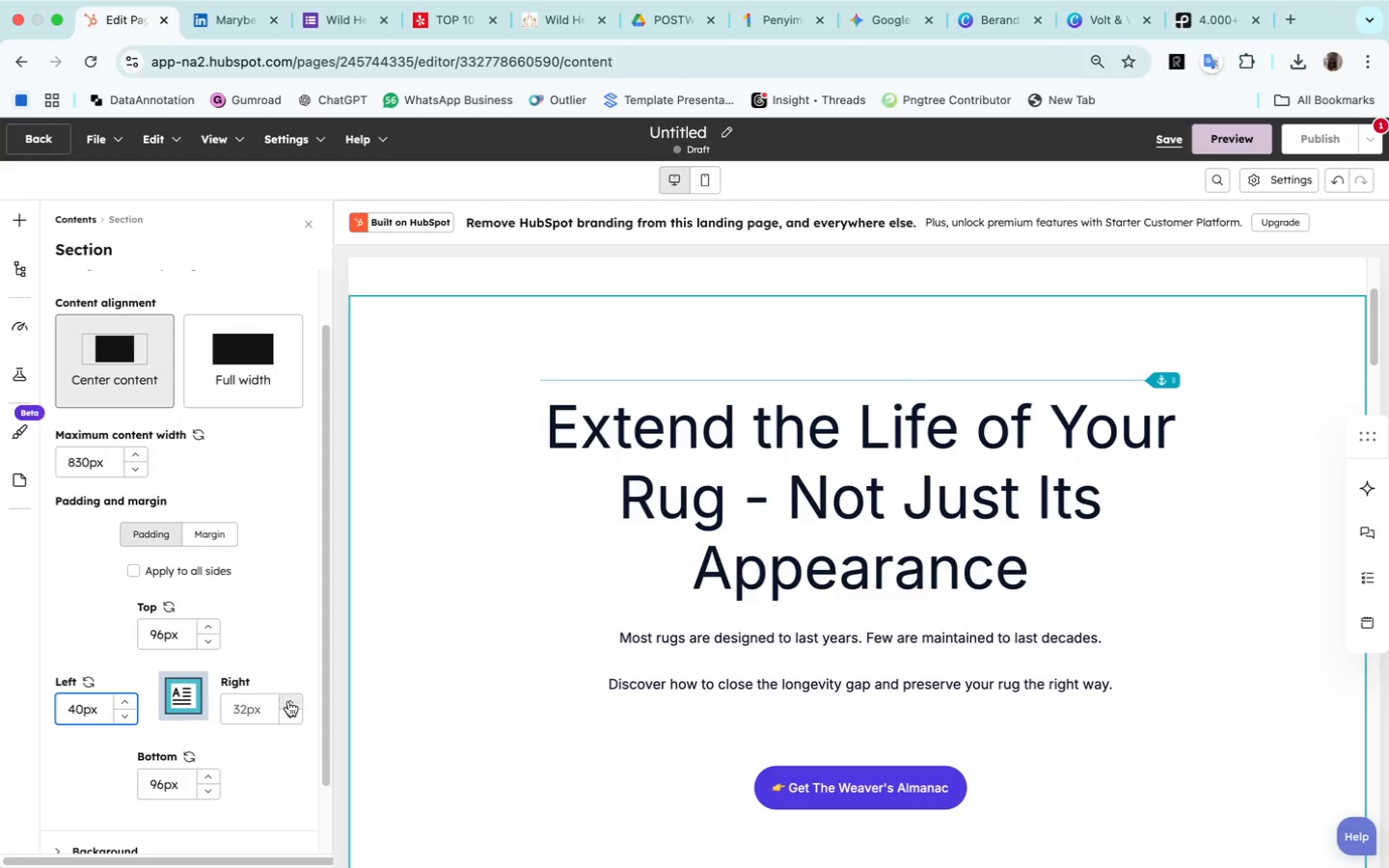 
double_click([290, 701])
 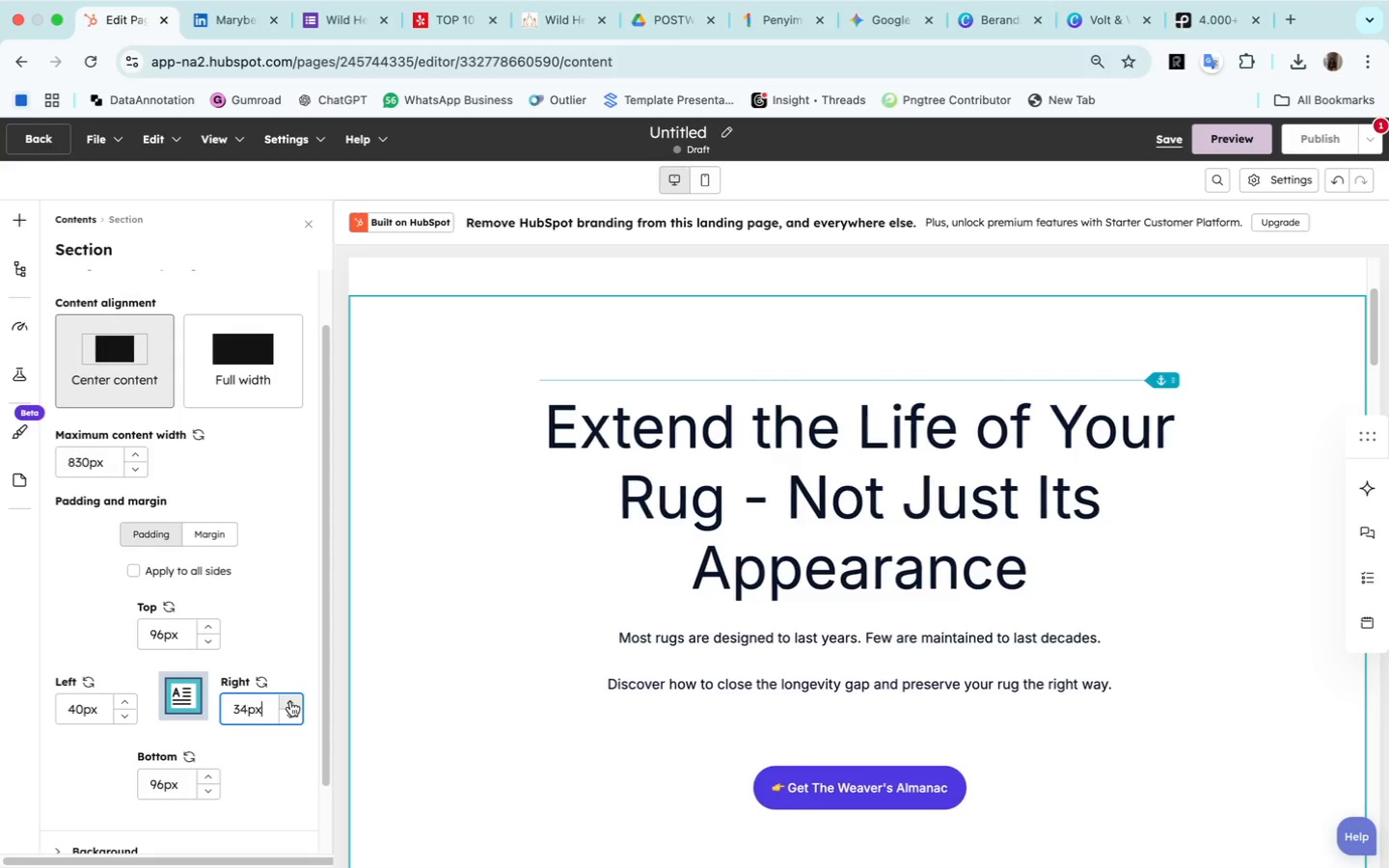 
triple_click([290, 701])
 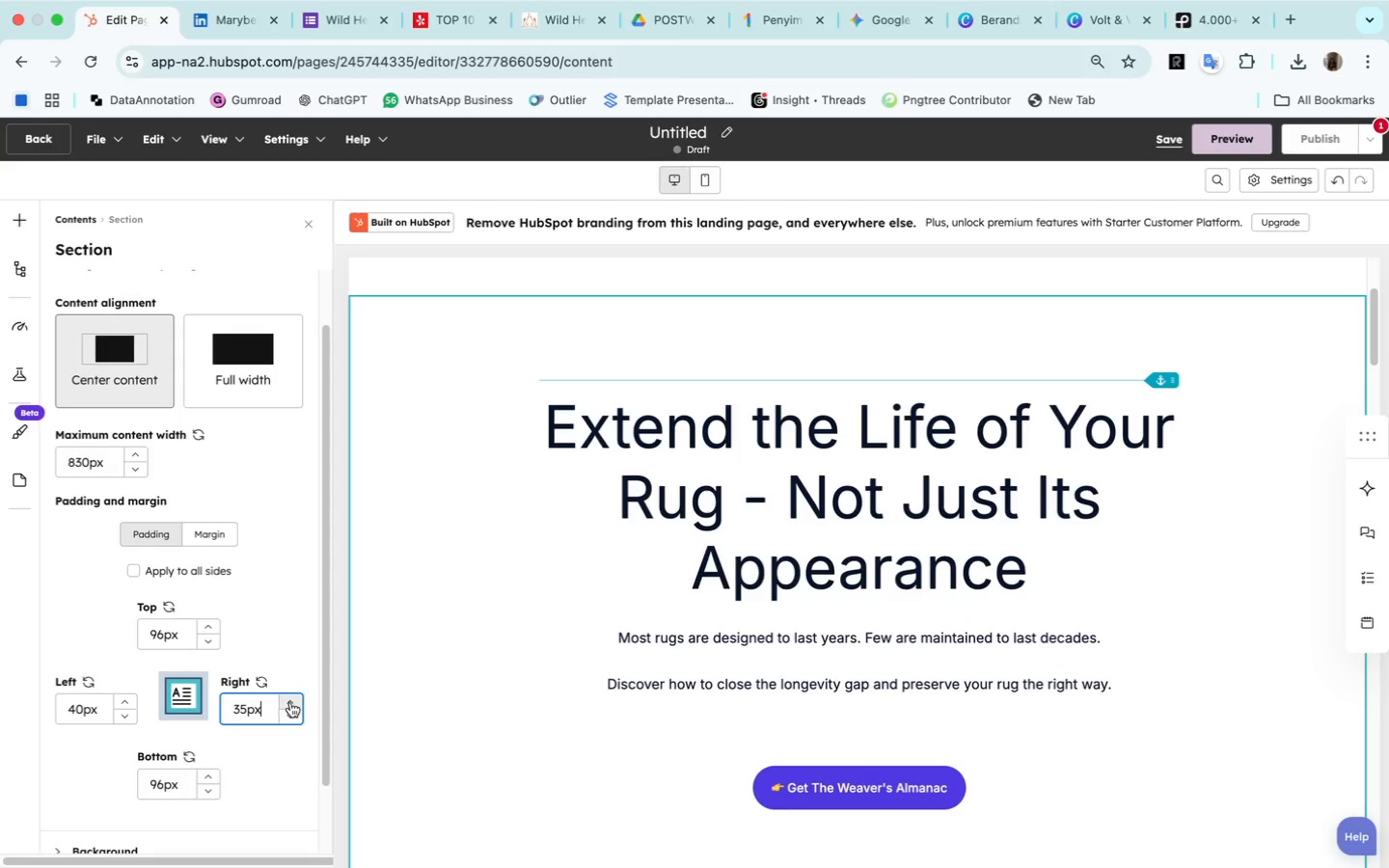 
double_click([290, 702])
 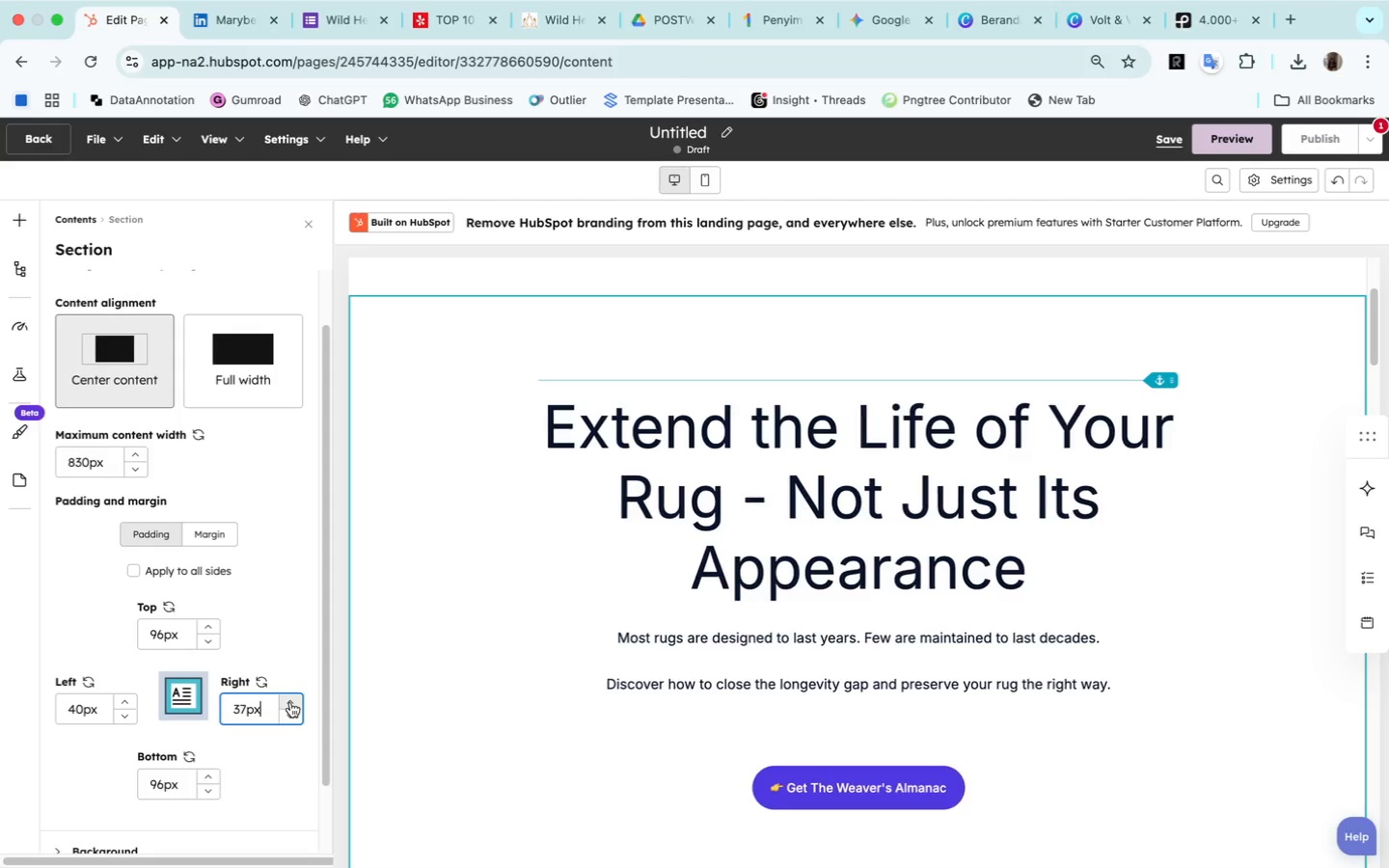 
triple_click([290, 702])
 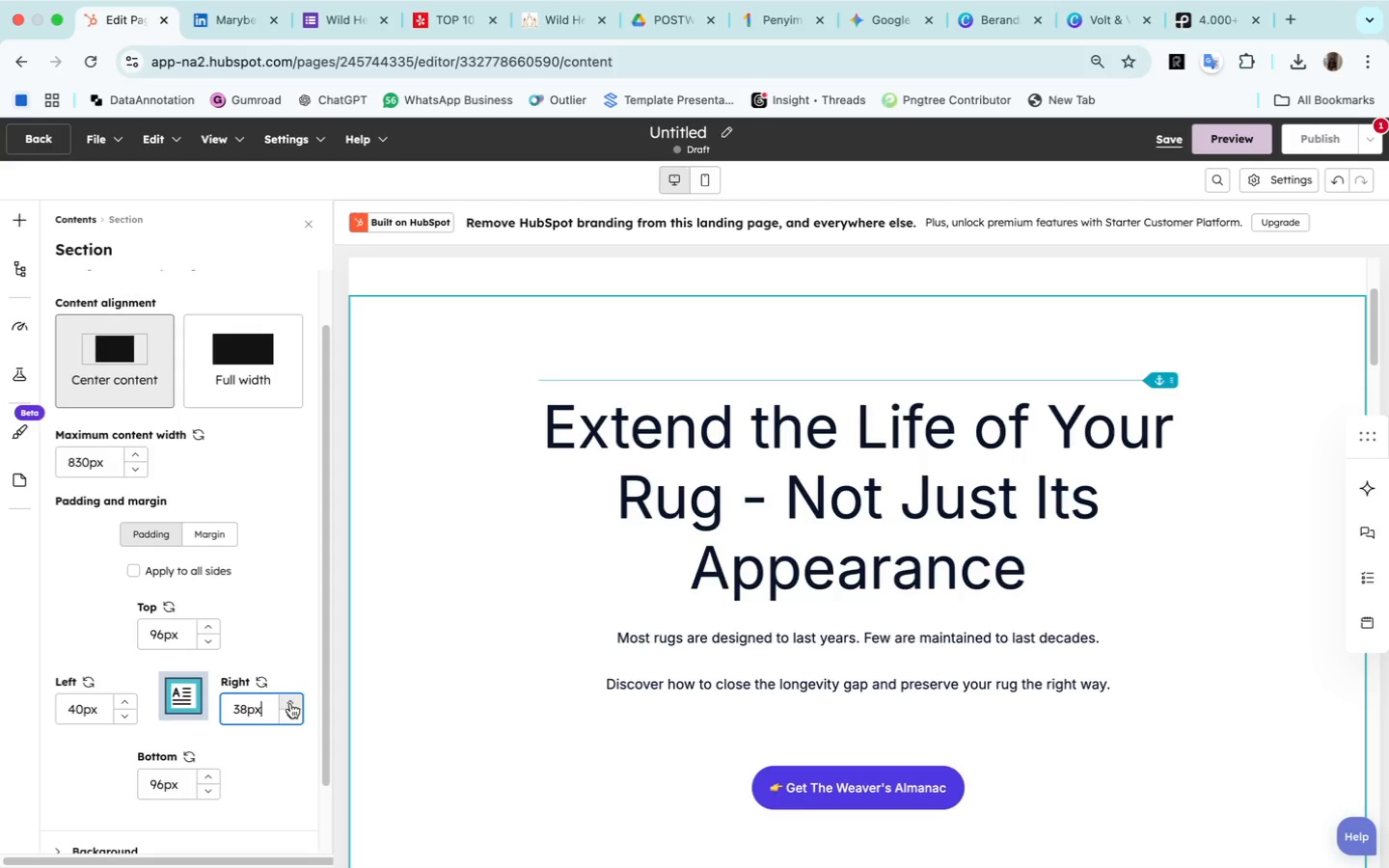 
left_click([290, 703])
 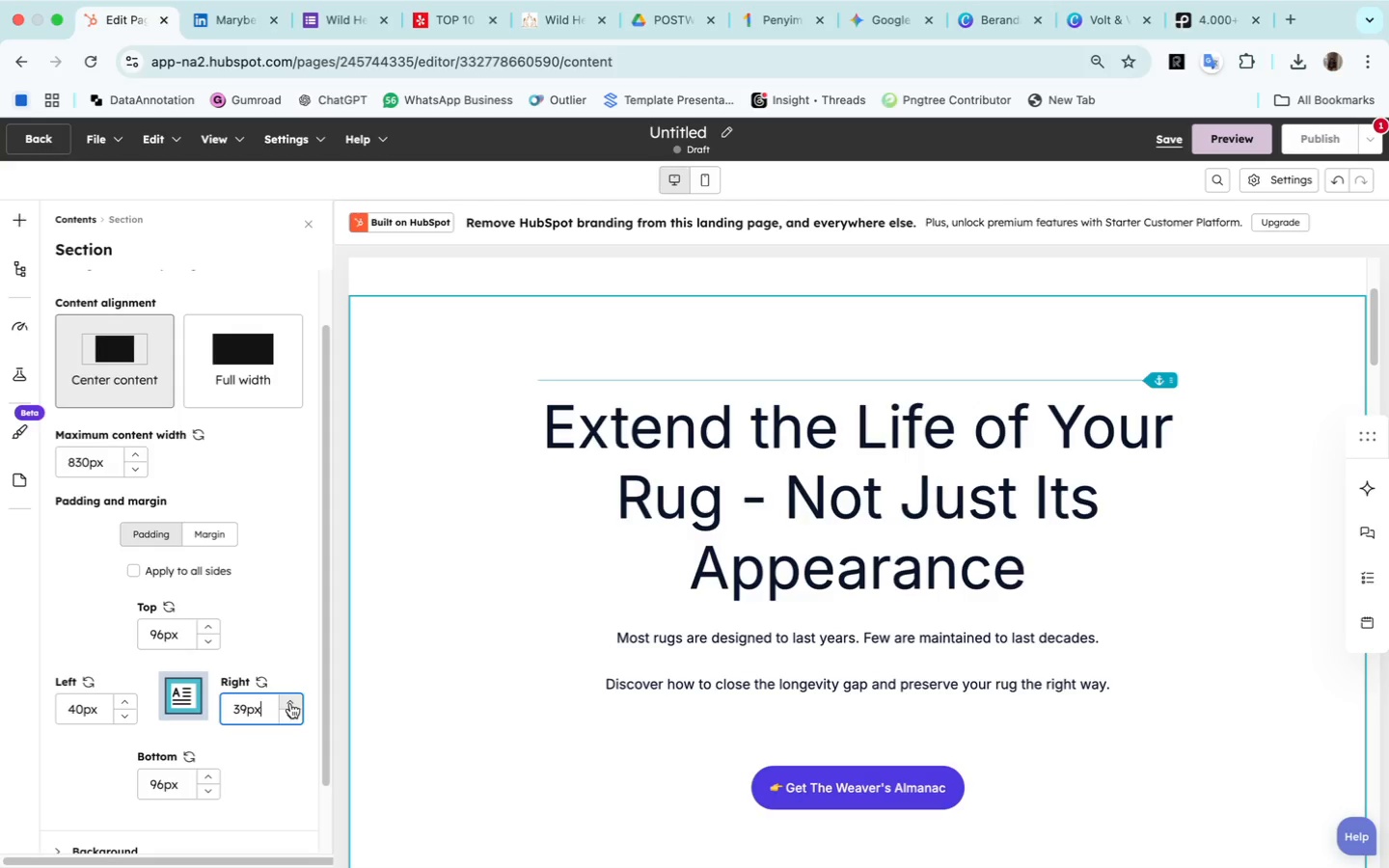 
left_click([290, 703])
 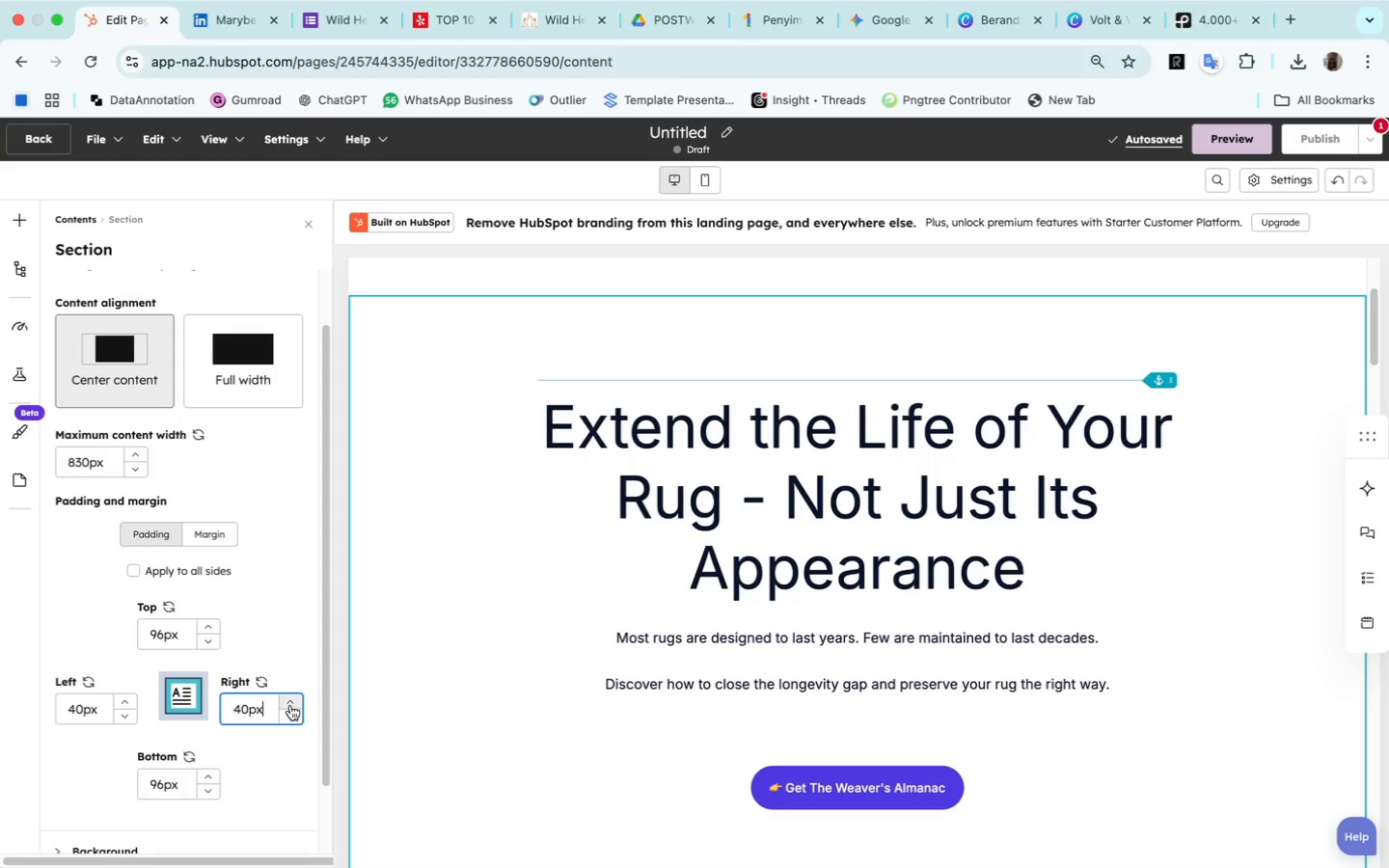 
wait(11.08)
 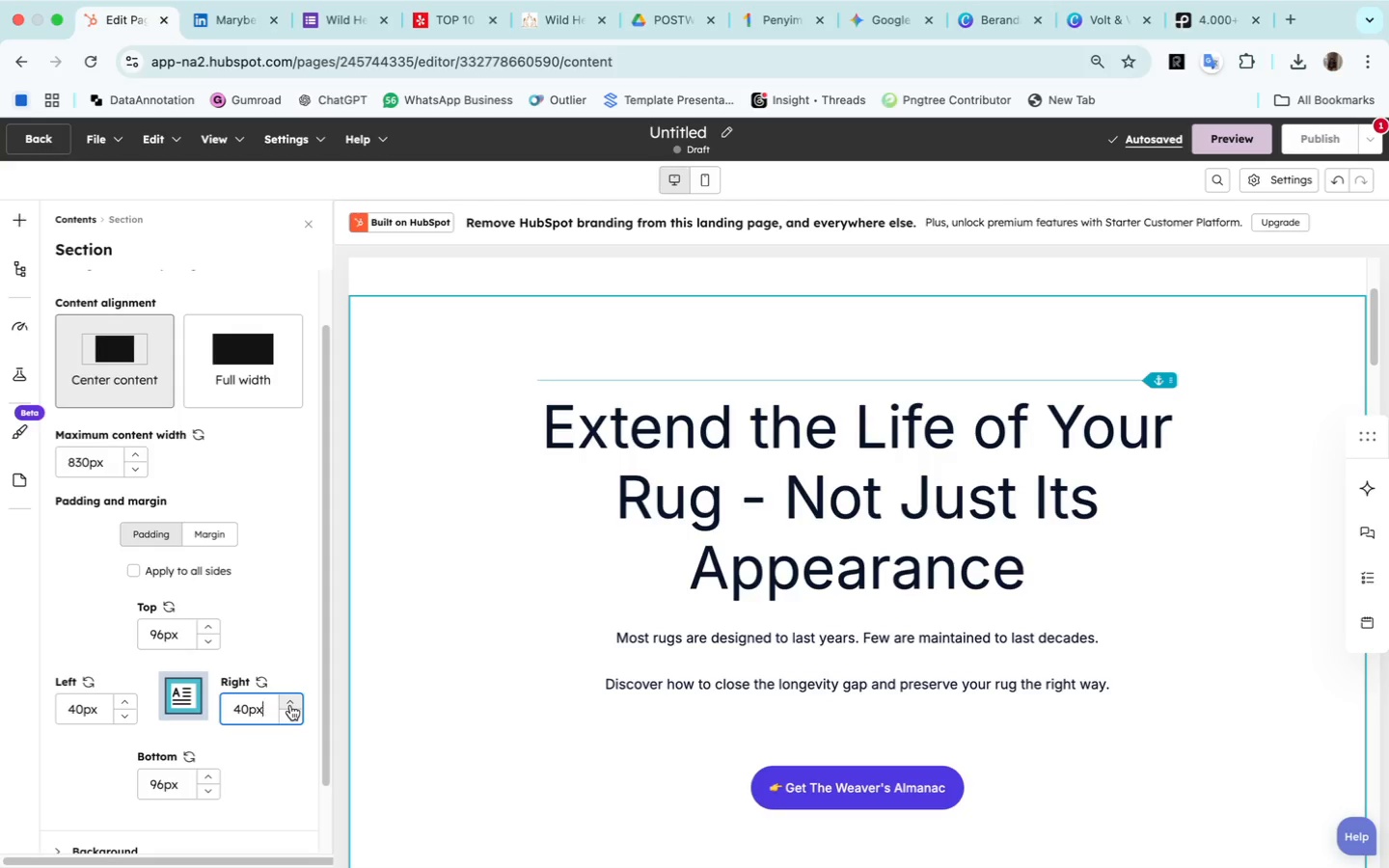 
left_click([141, 453])
 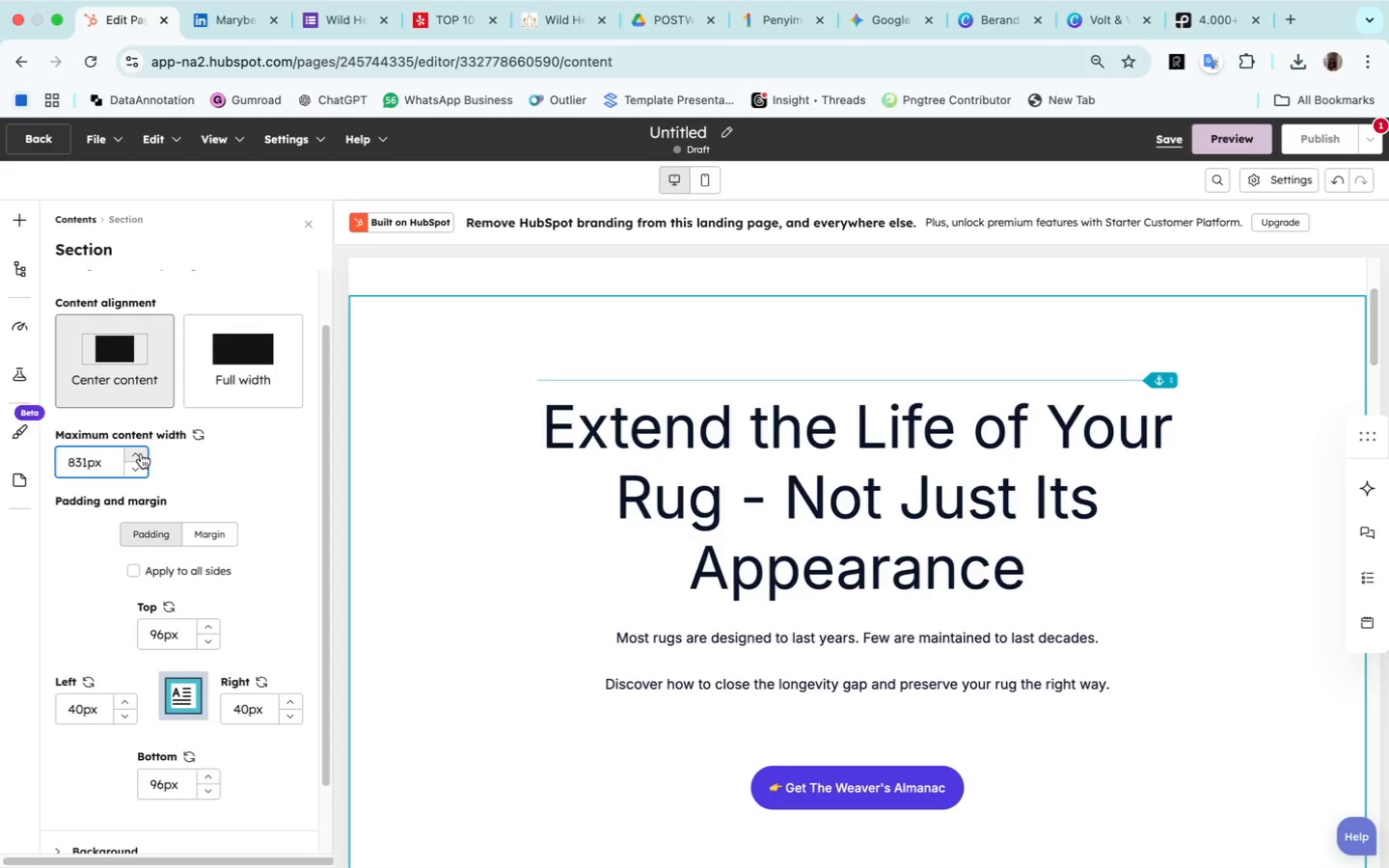 
left_click([141, 454])
 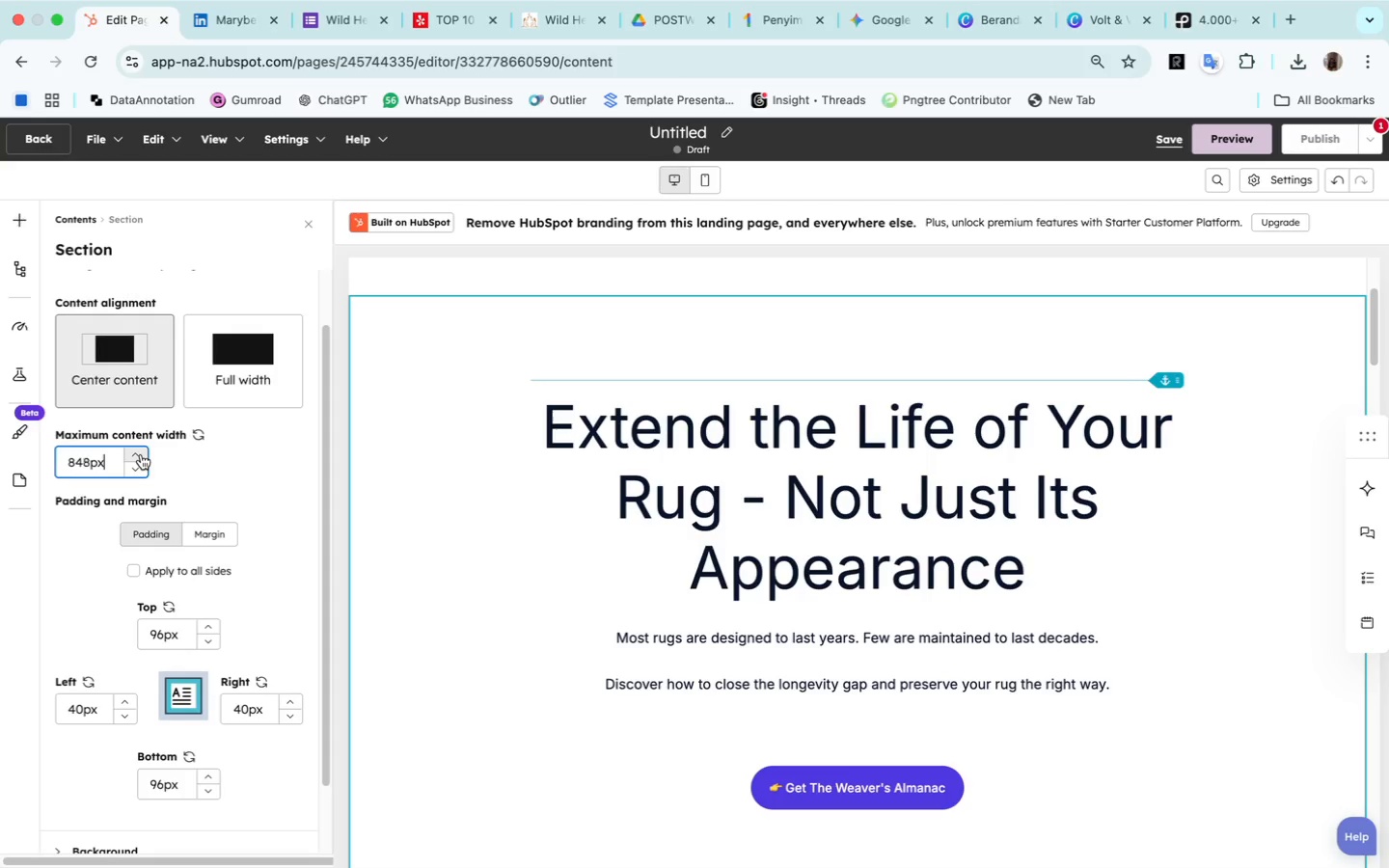 
double_click([141, 454])
 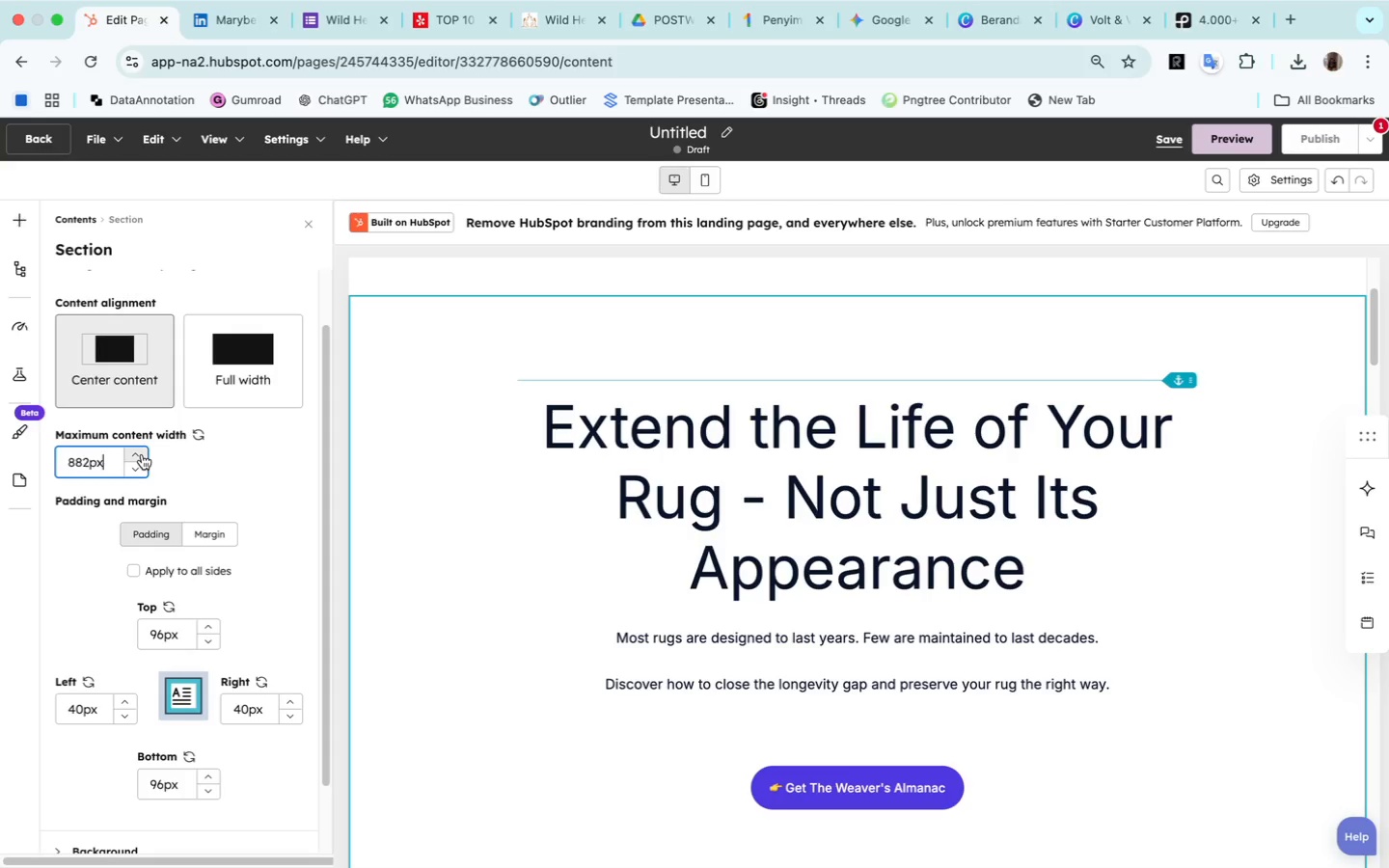 
wait(5.5)
 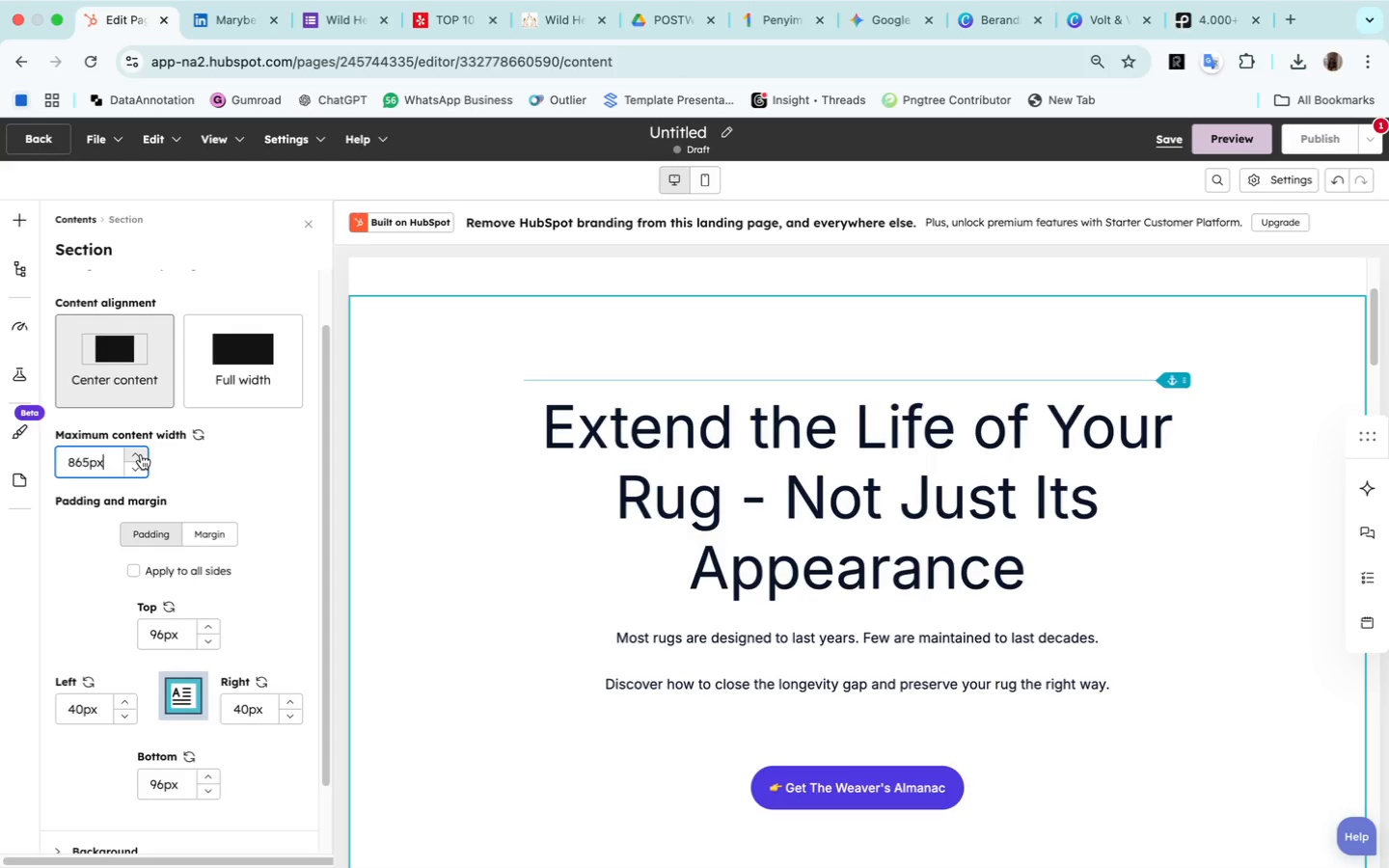 
left_click([142, 455])
 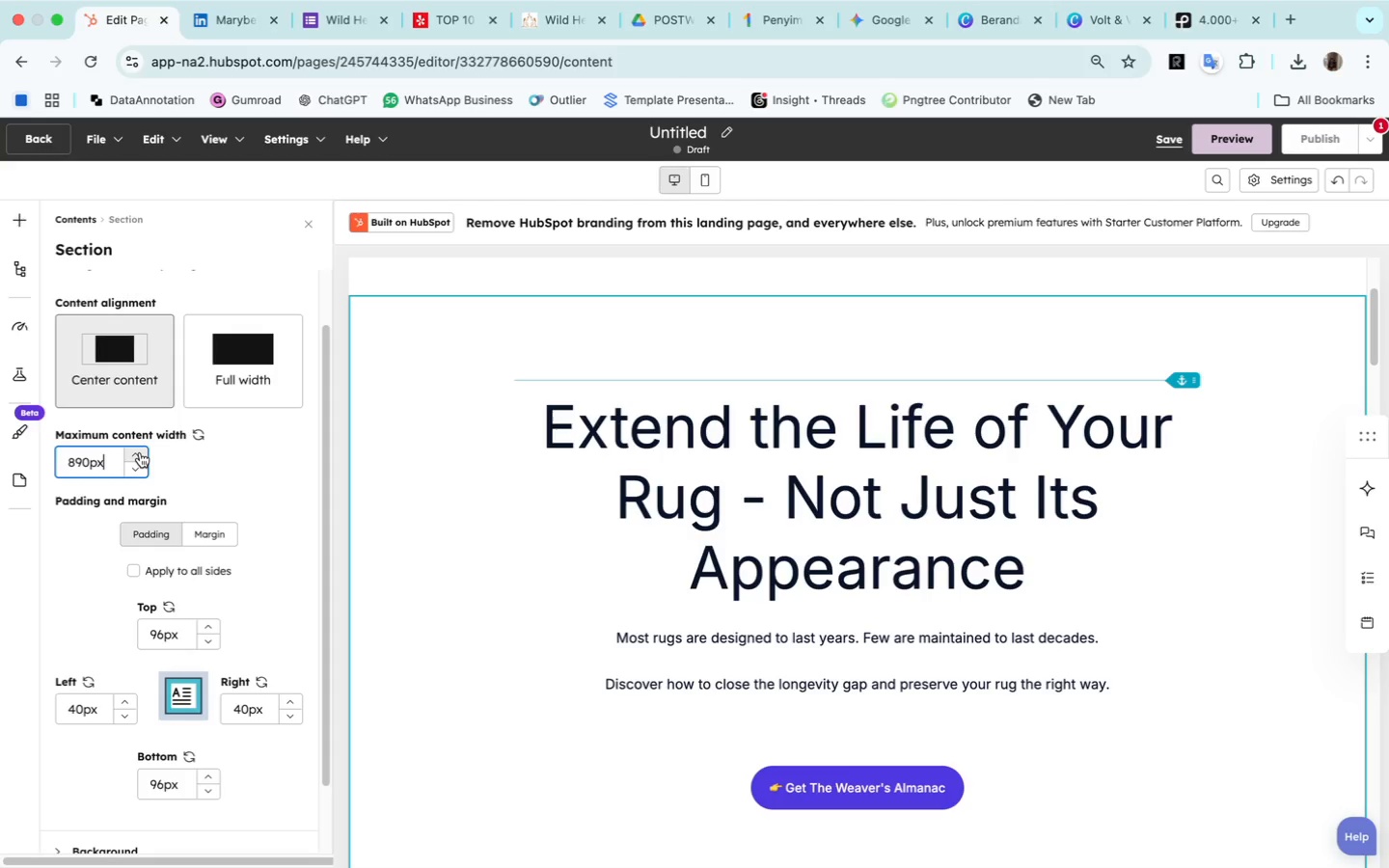 
double_click([140, 452])
 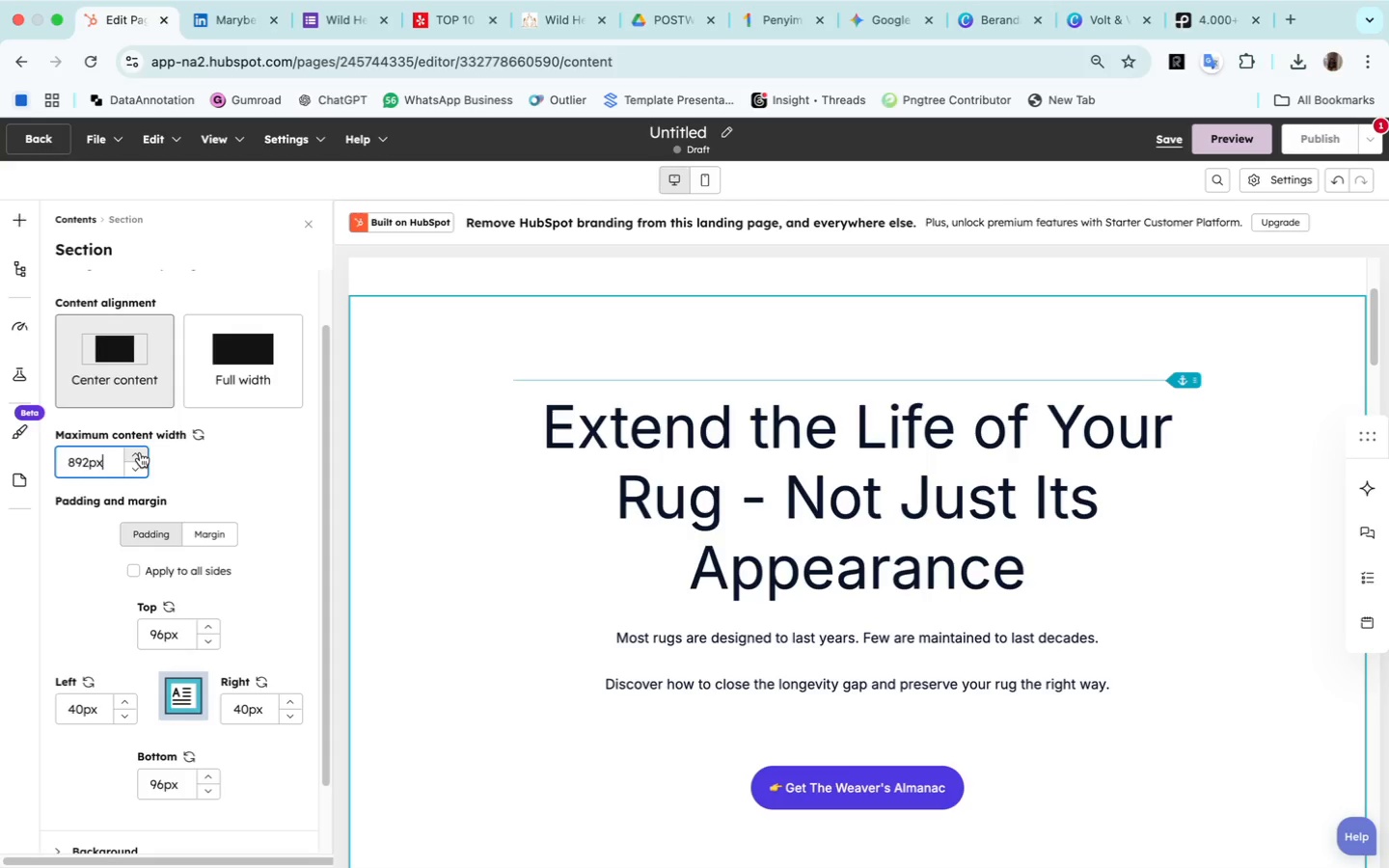 
triple_click([140, 452])
 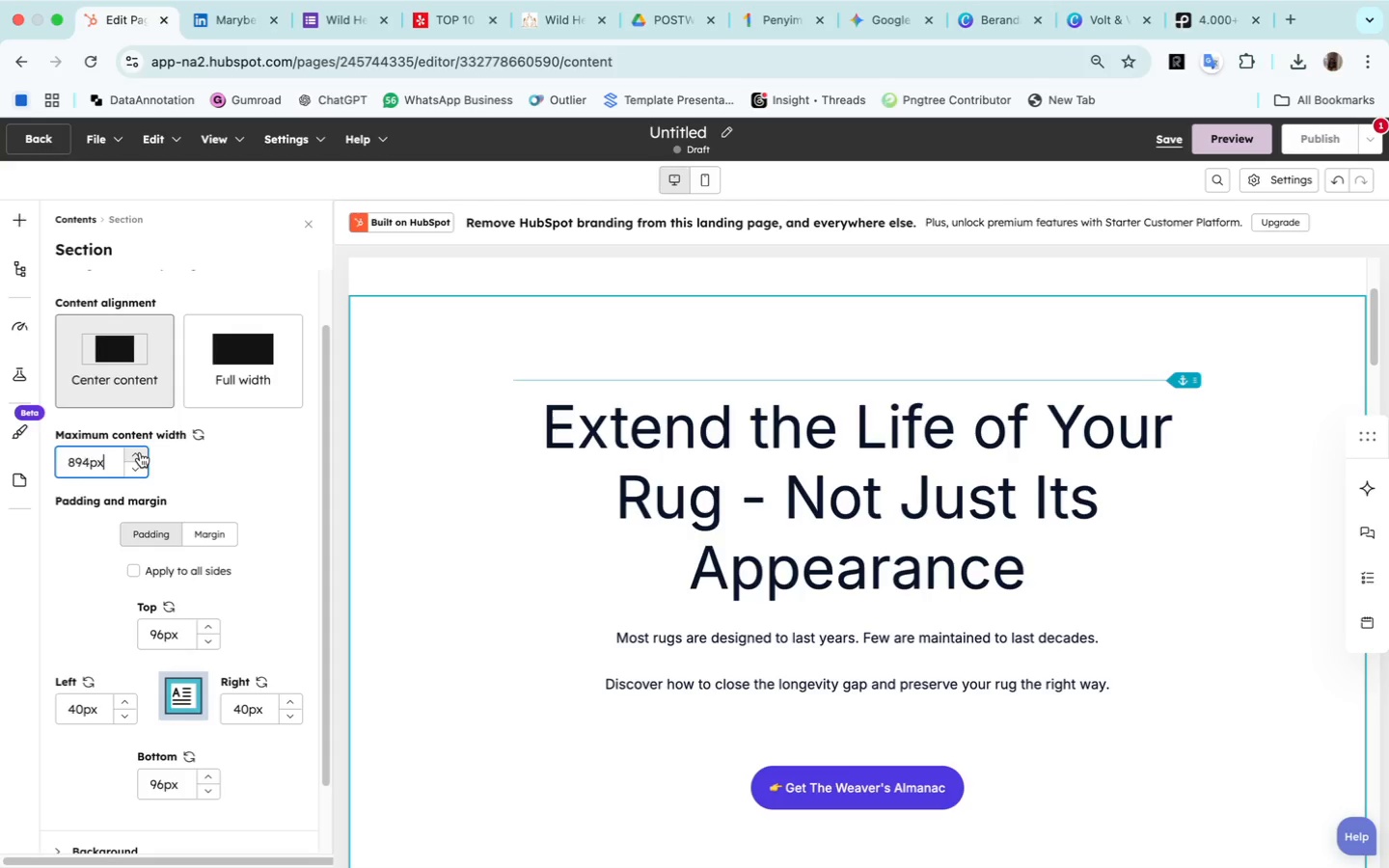 
triple_click([140, 452])
 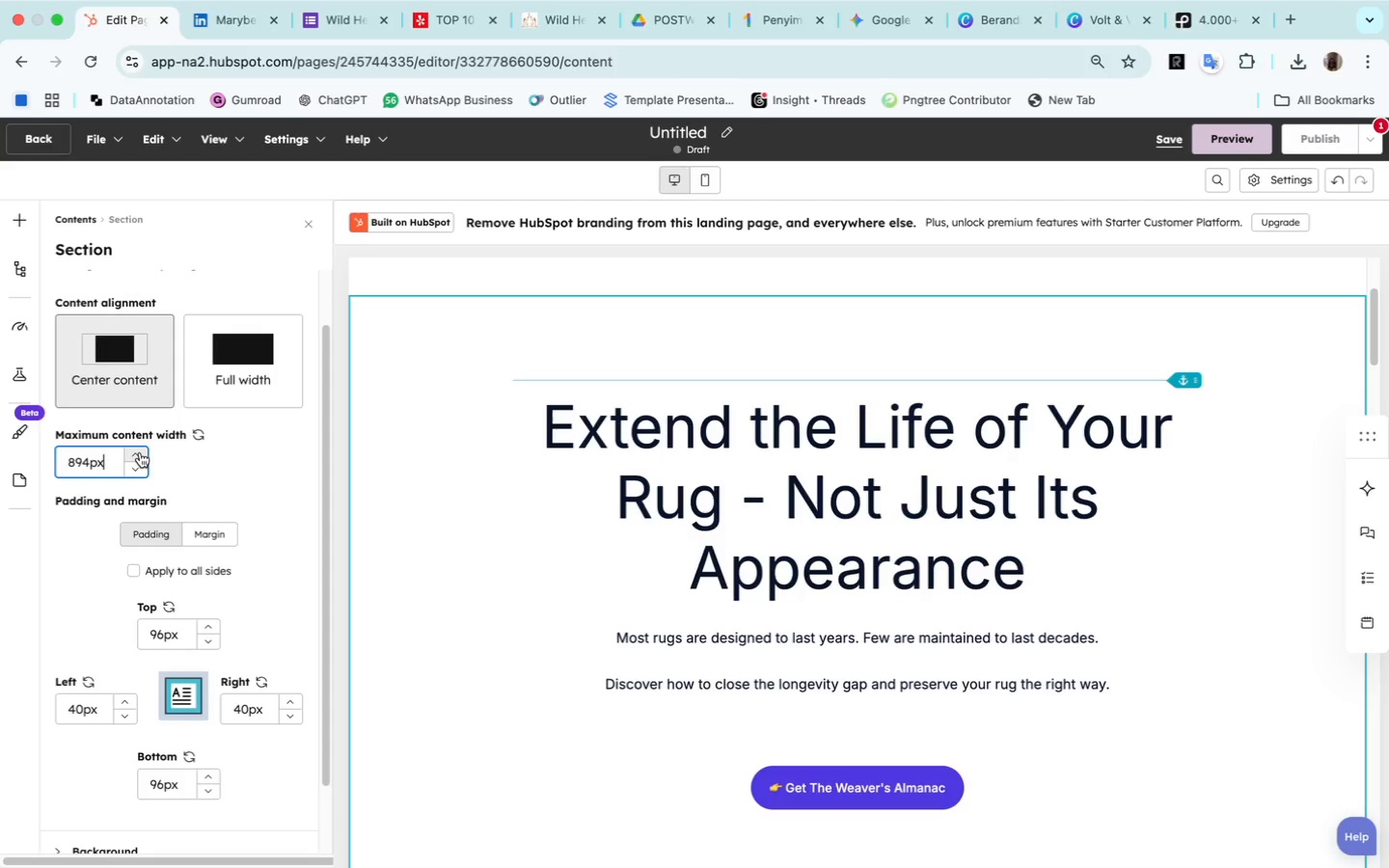 
triple_click([140, 452])
 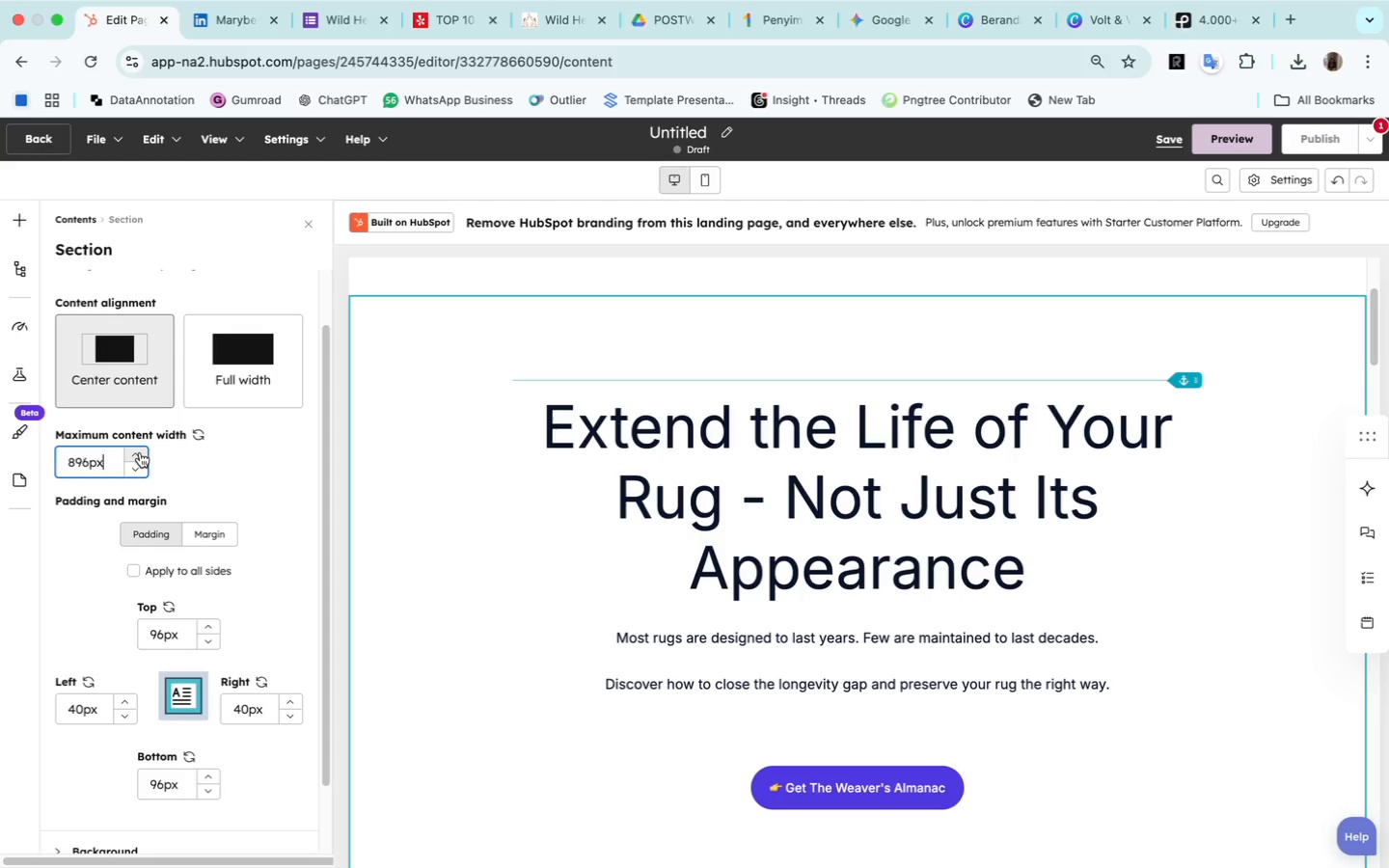 
double_click([140, 452])
 